 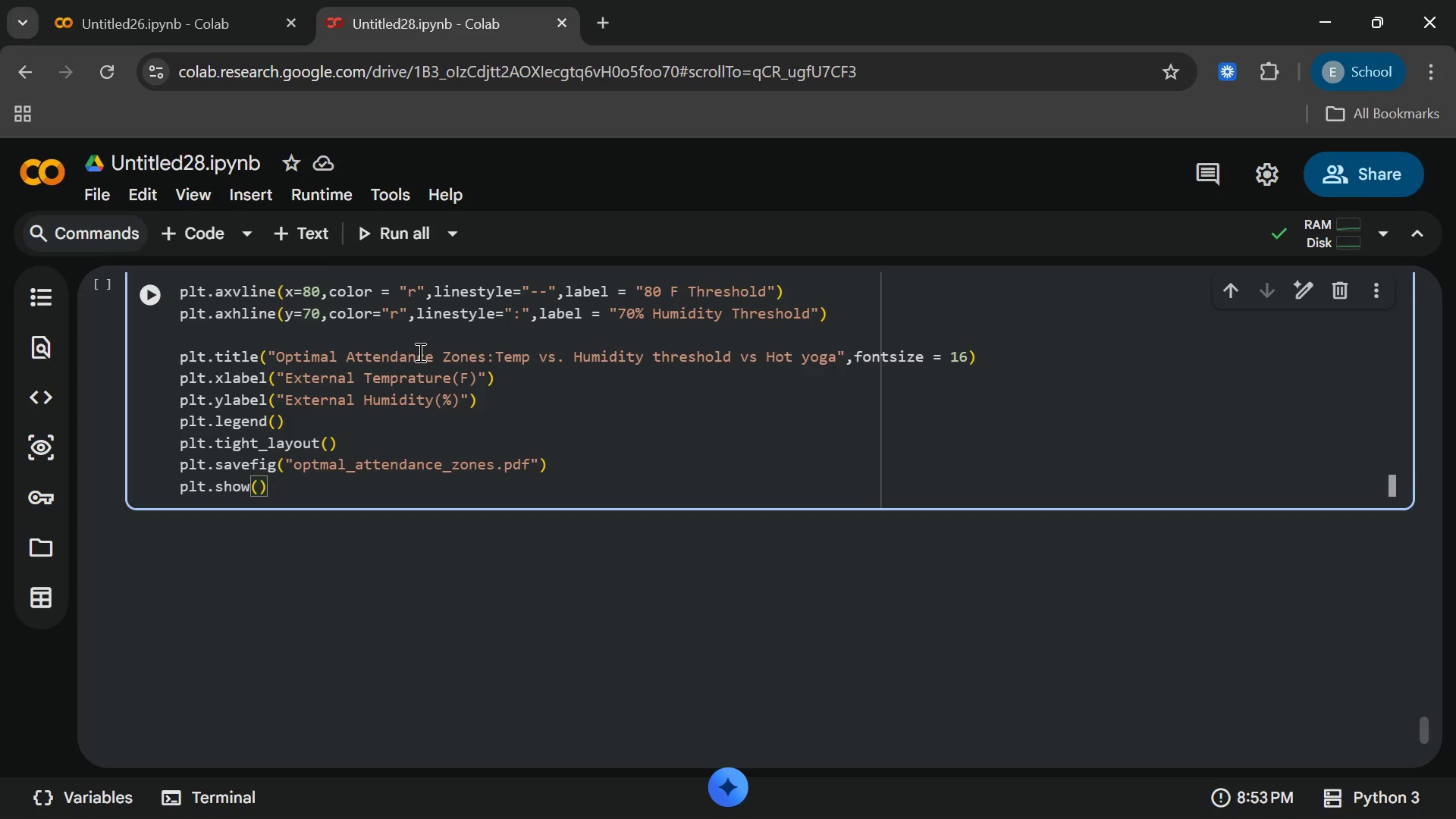 
left_click([284, 234])
 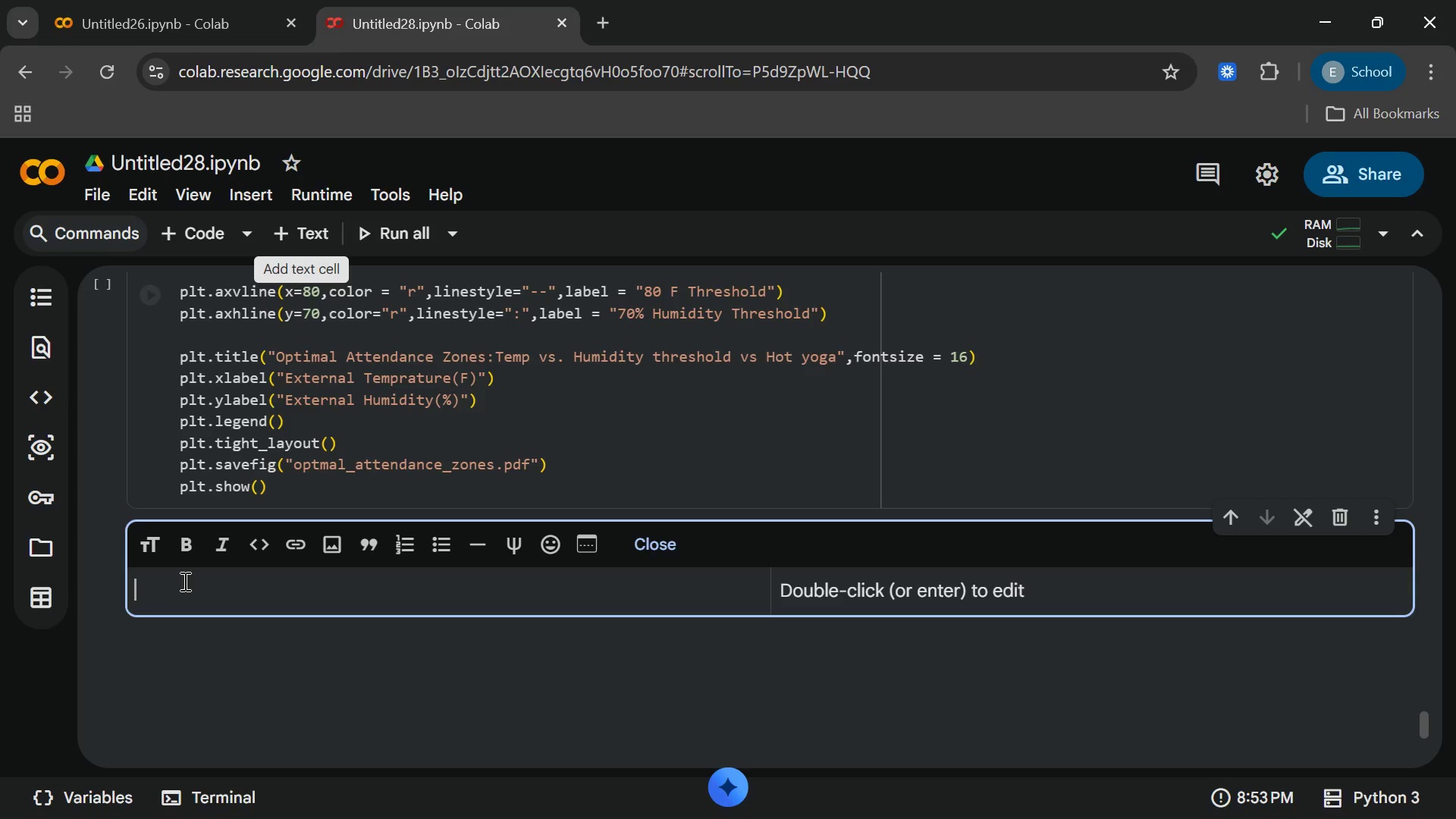 
type(###4.2)
key(Backspace)
key(Backspace)
key(Backspace)
type( Re)
 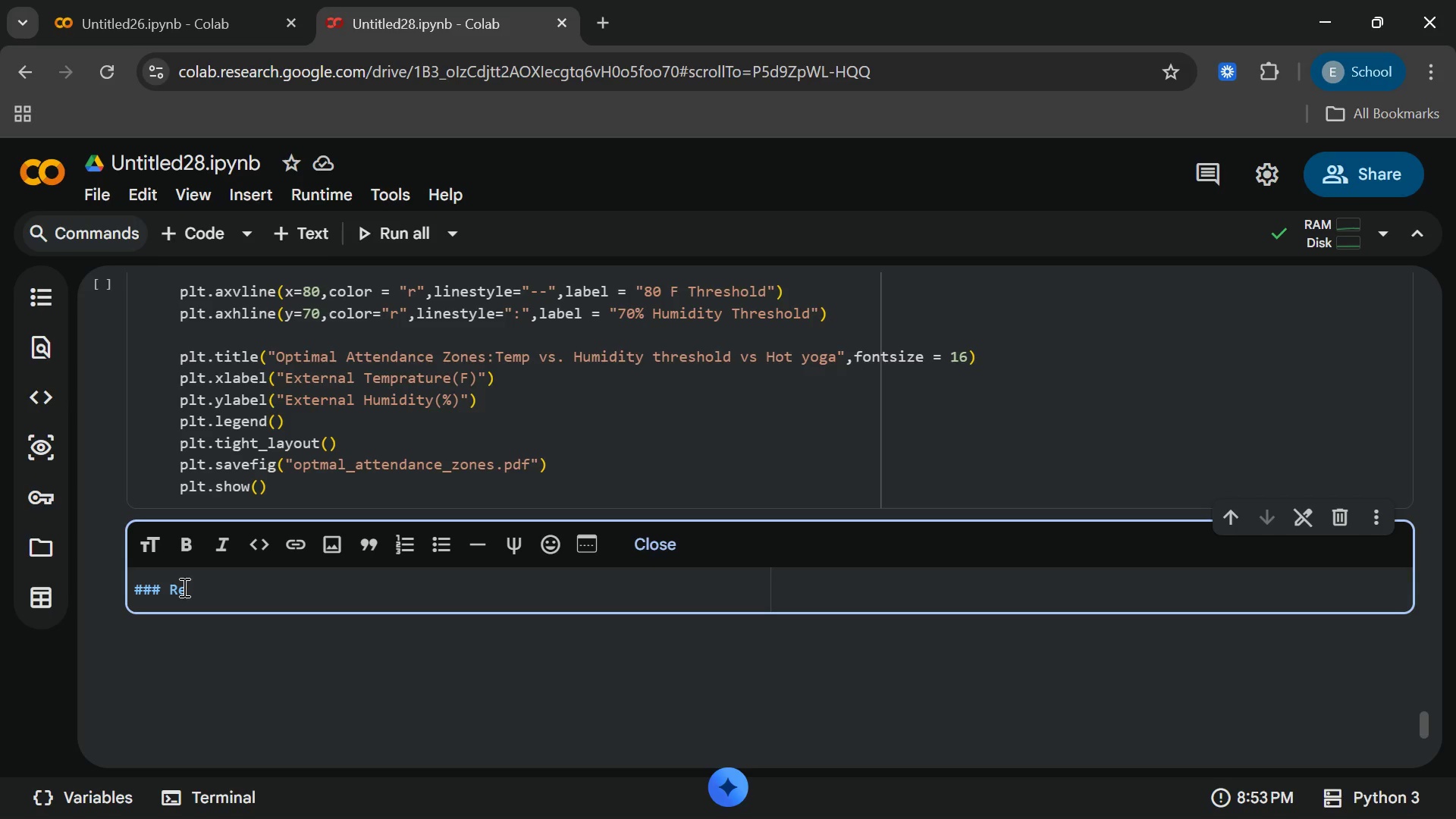 
type(tail Peak Condition)
 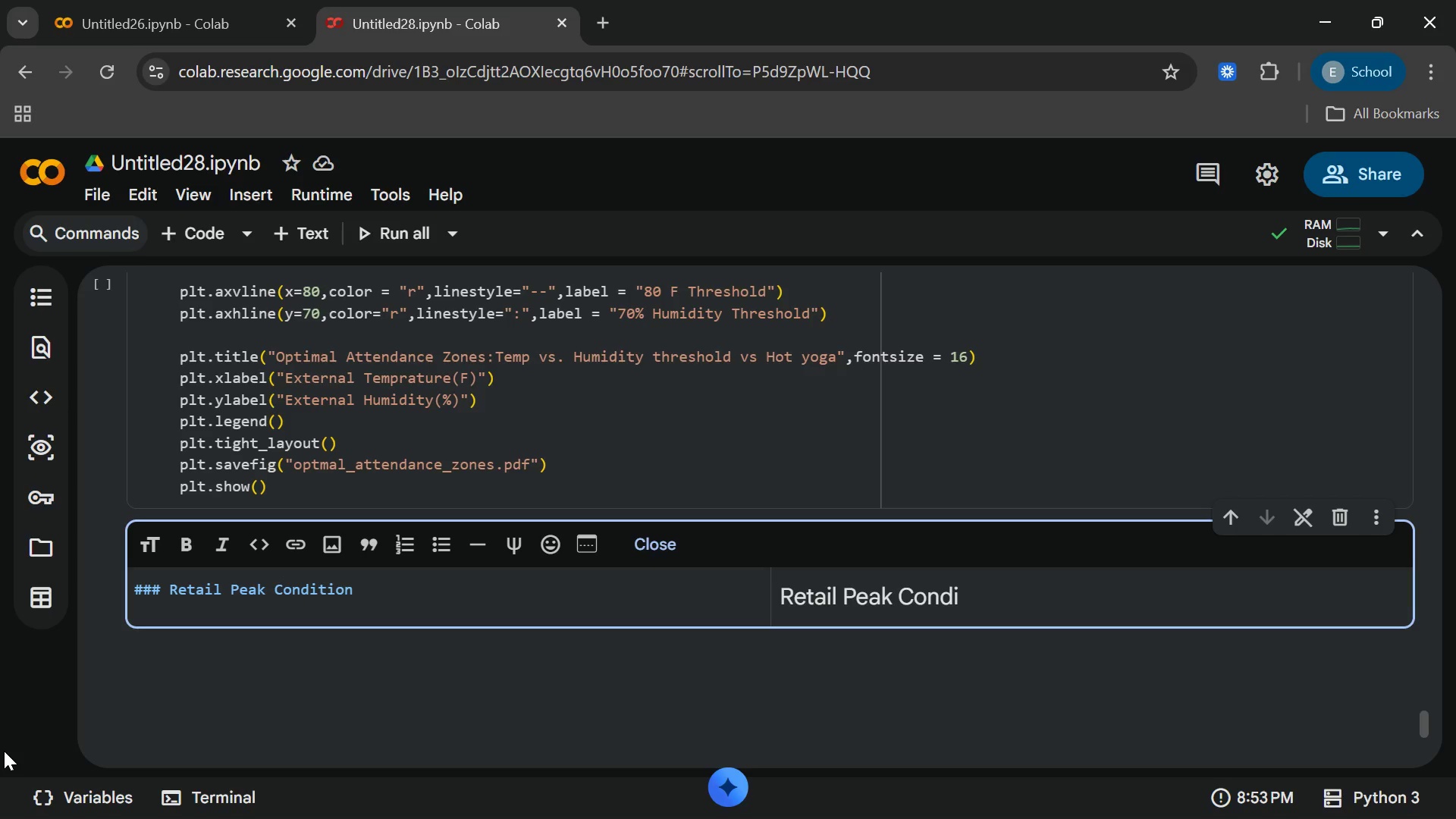 
key(S)
 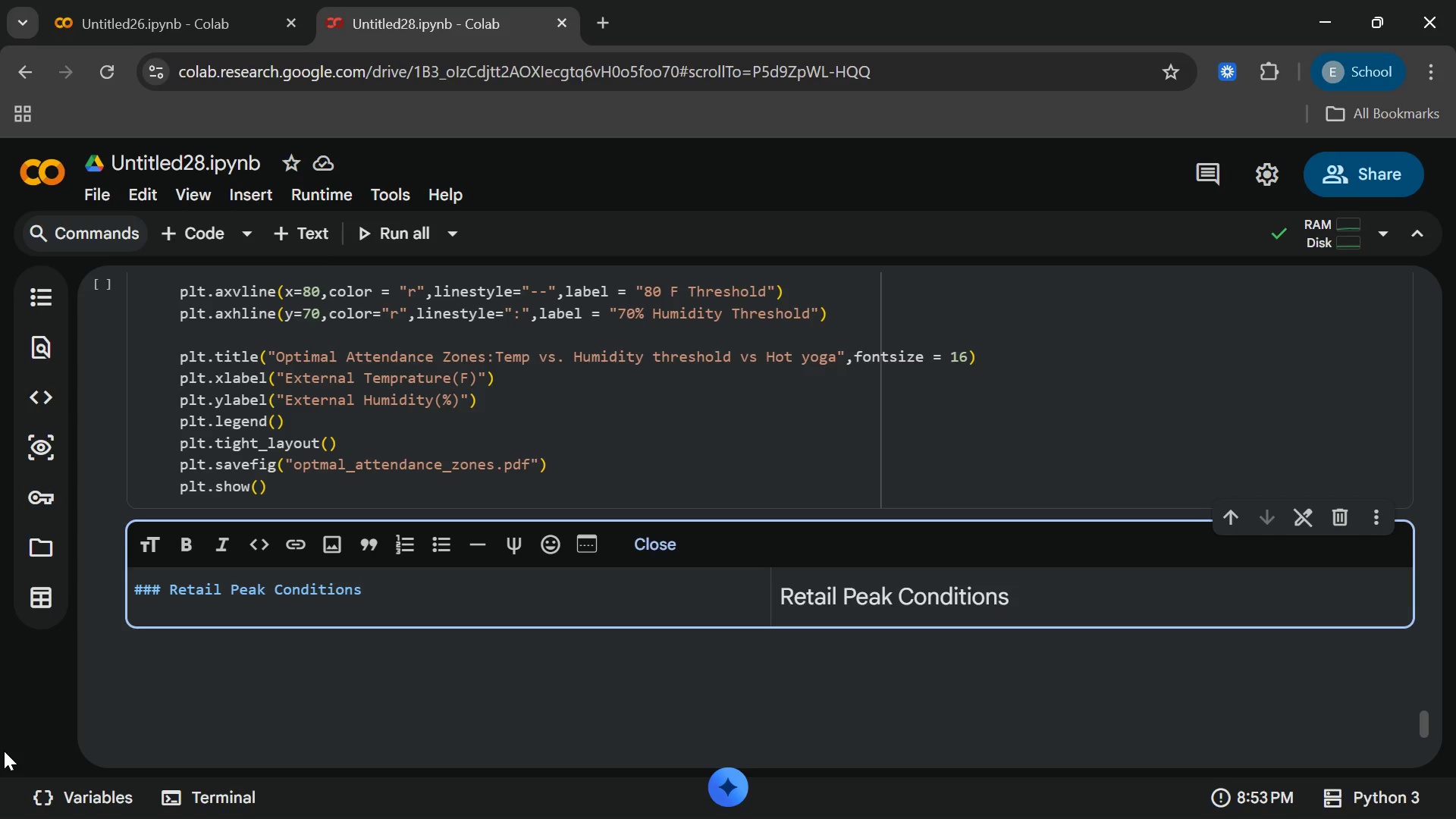 
key(Enter)
 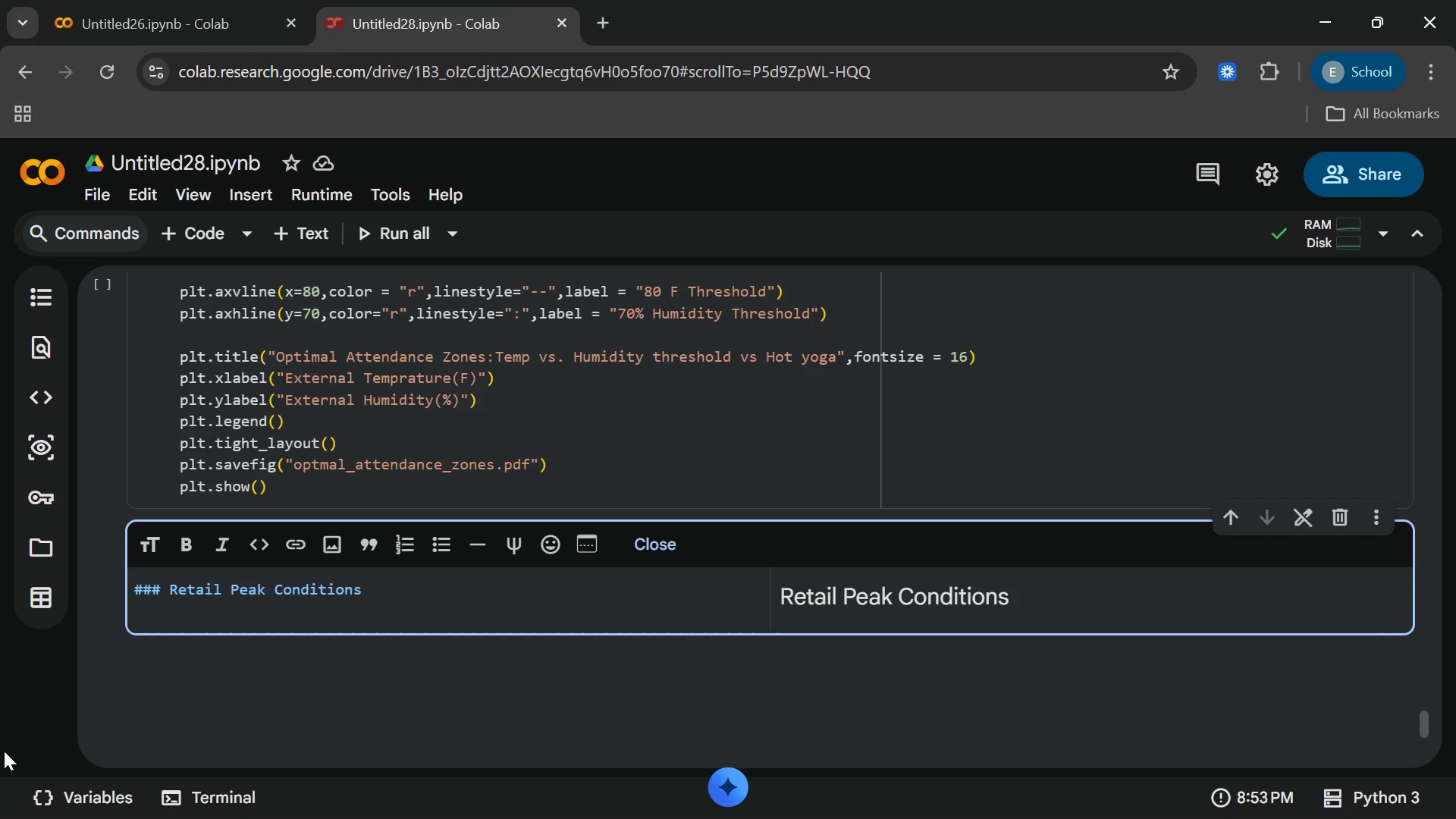 
key(Enter)
 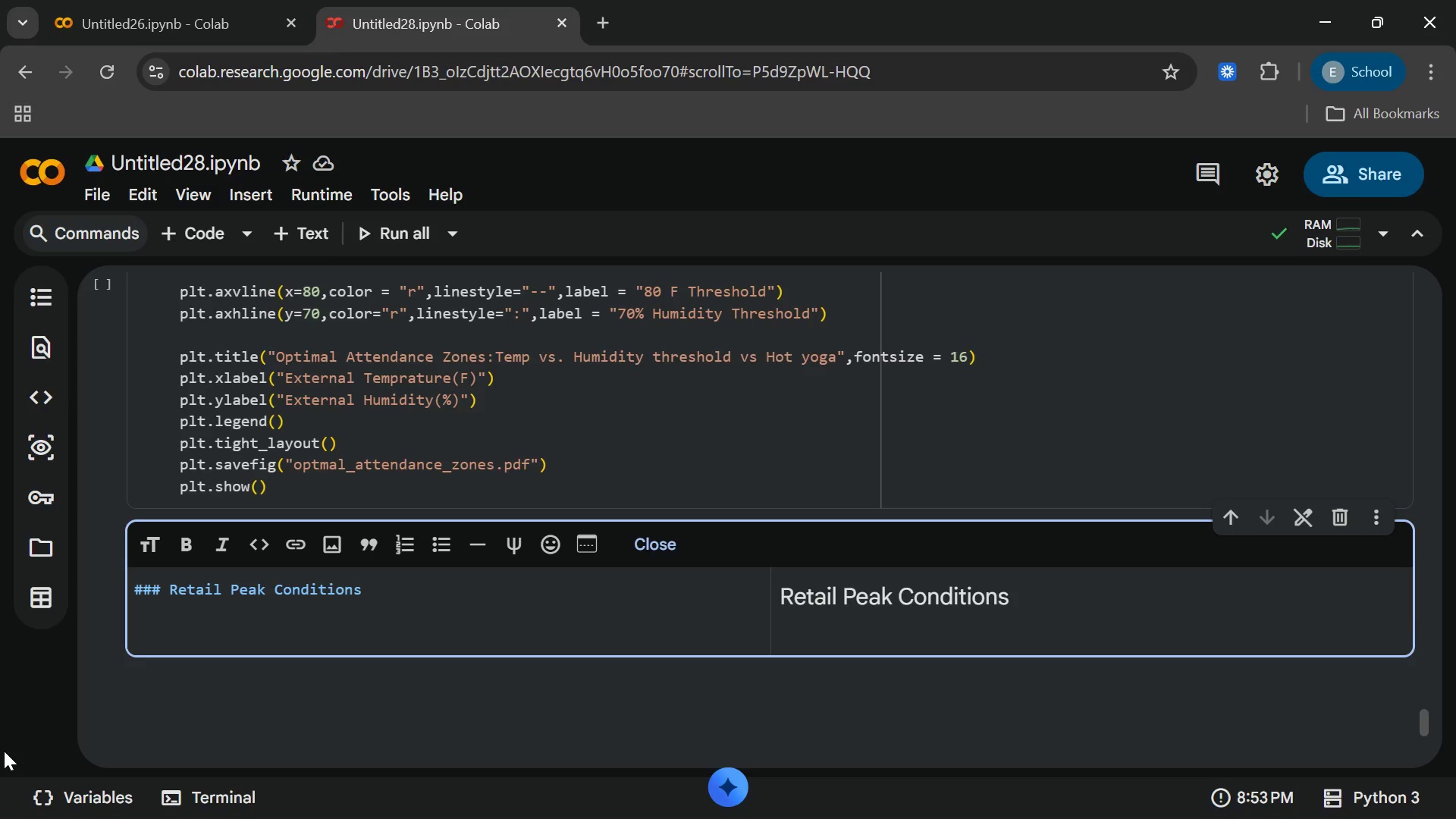 
type(how do tempraure)
 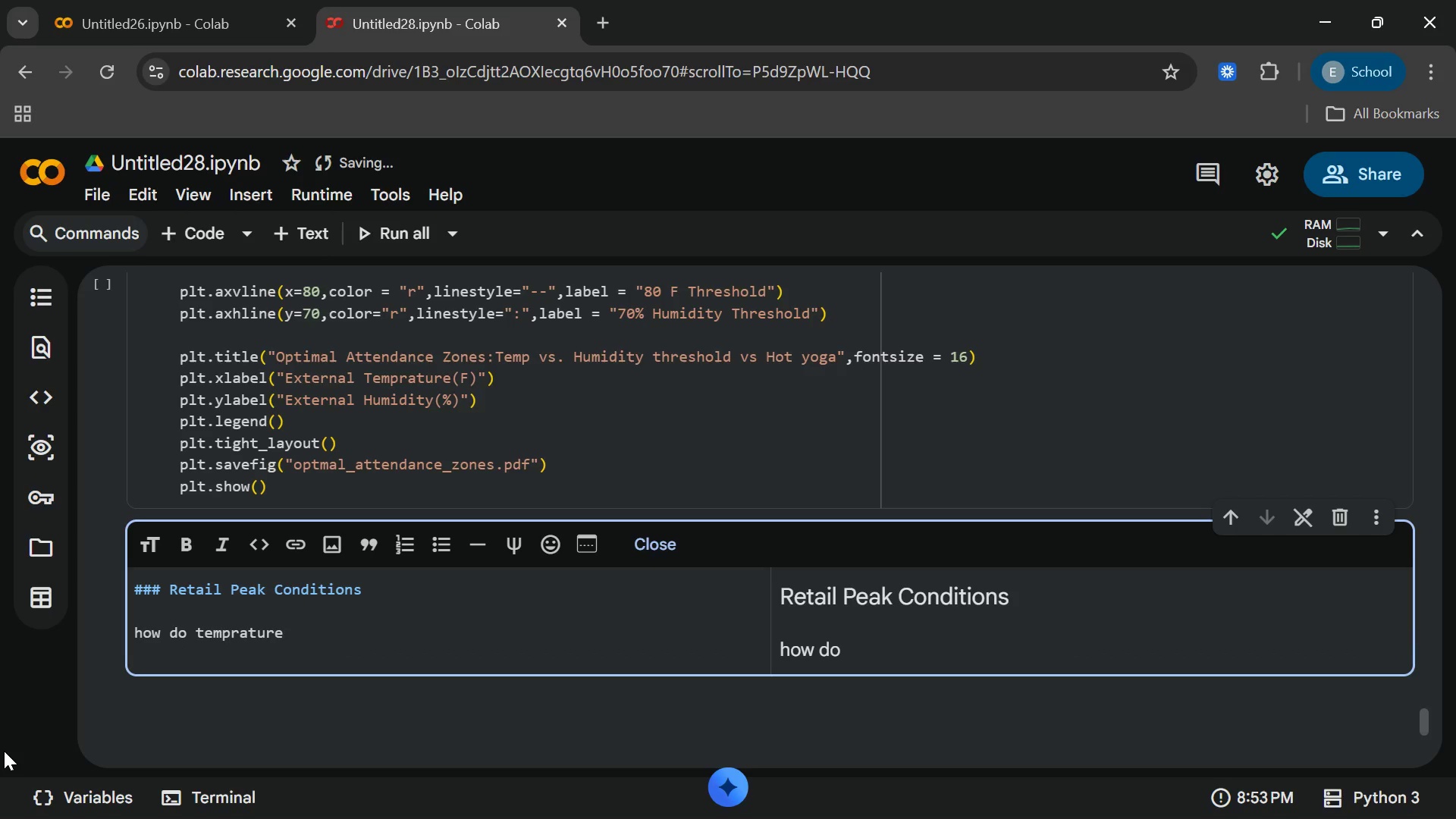 
type( and hu)
key(Backspace)
type(umidity)
 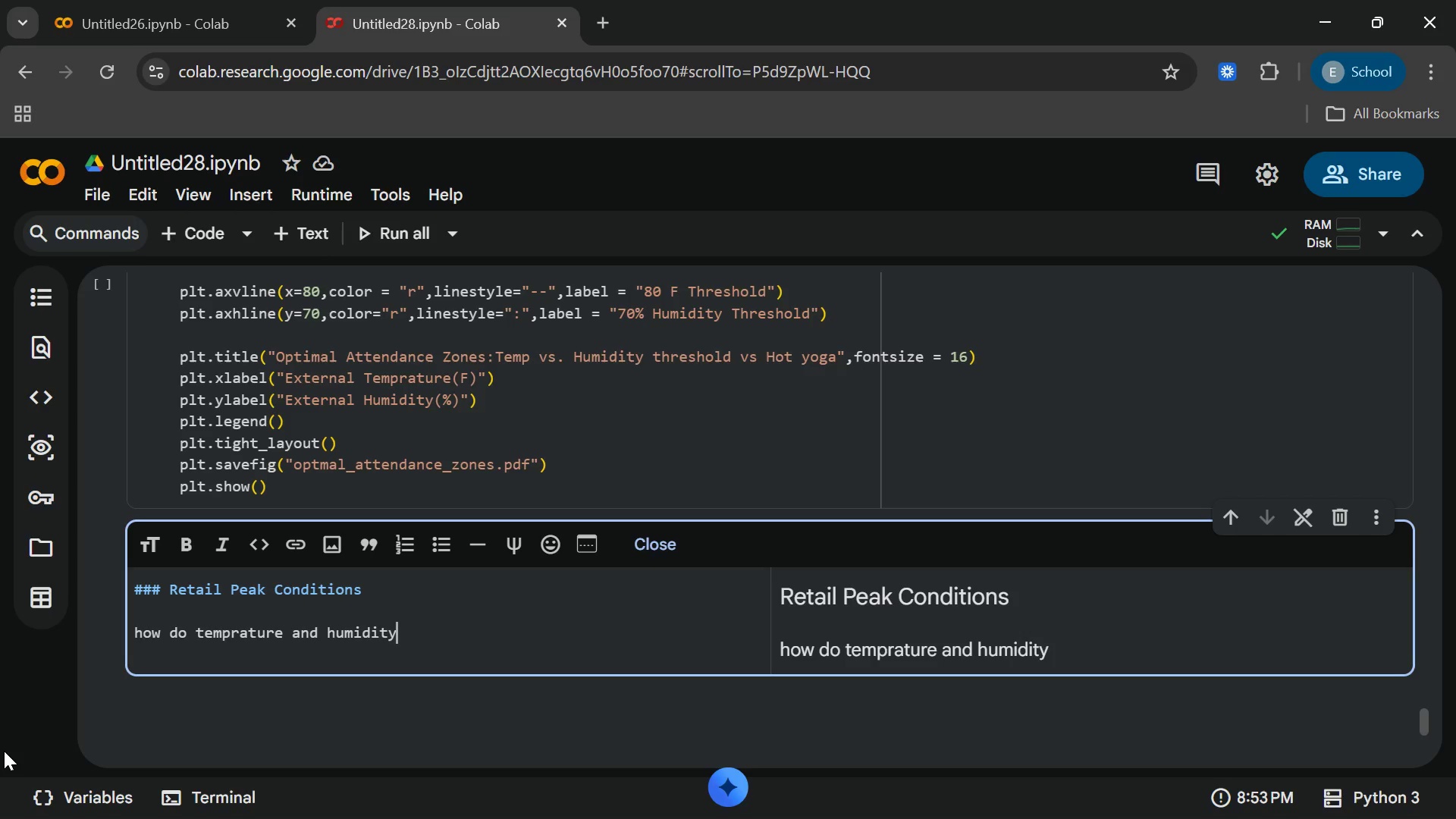 
wait(5.64)
 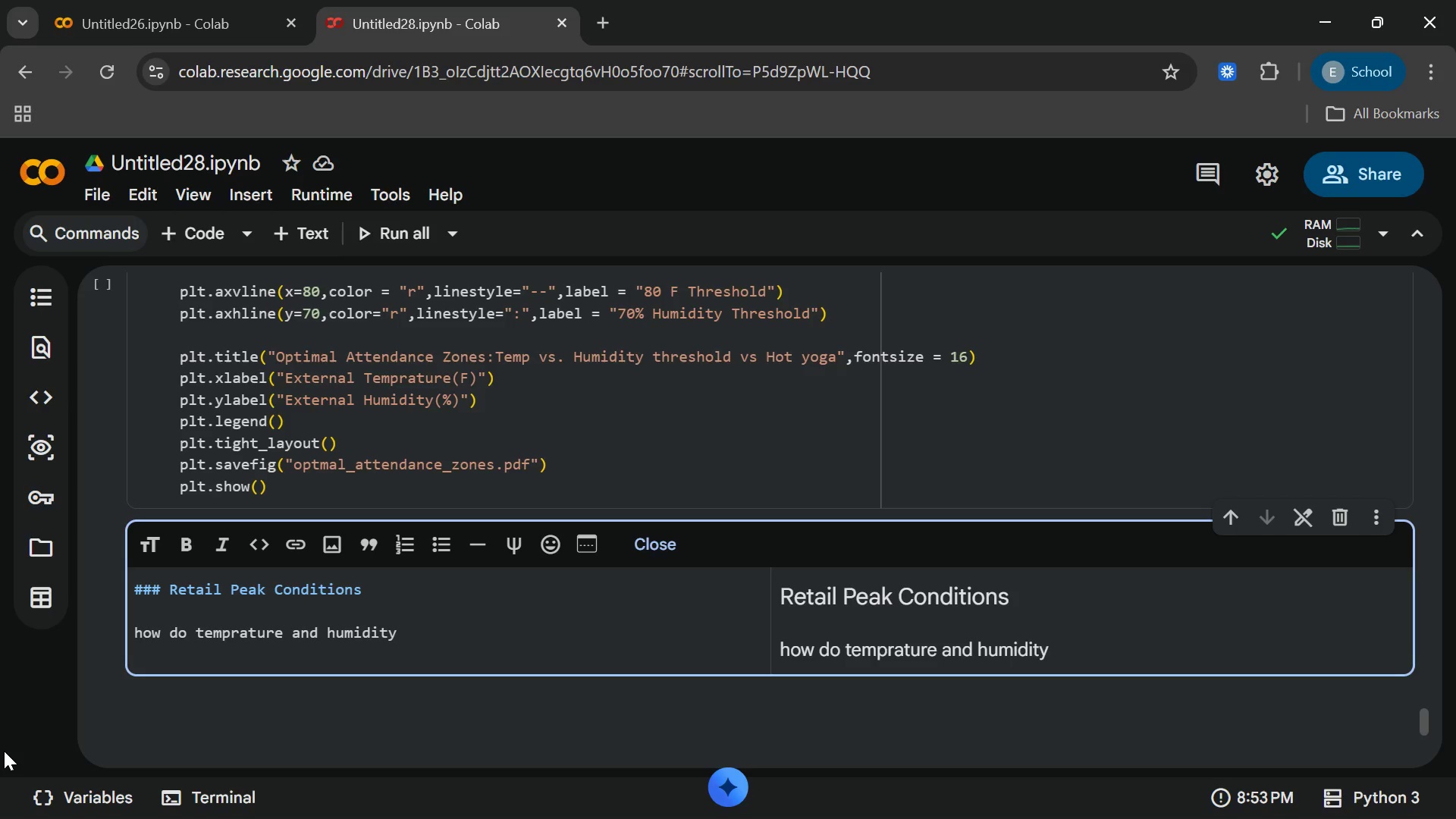 
type( intercat)
 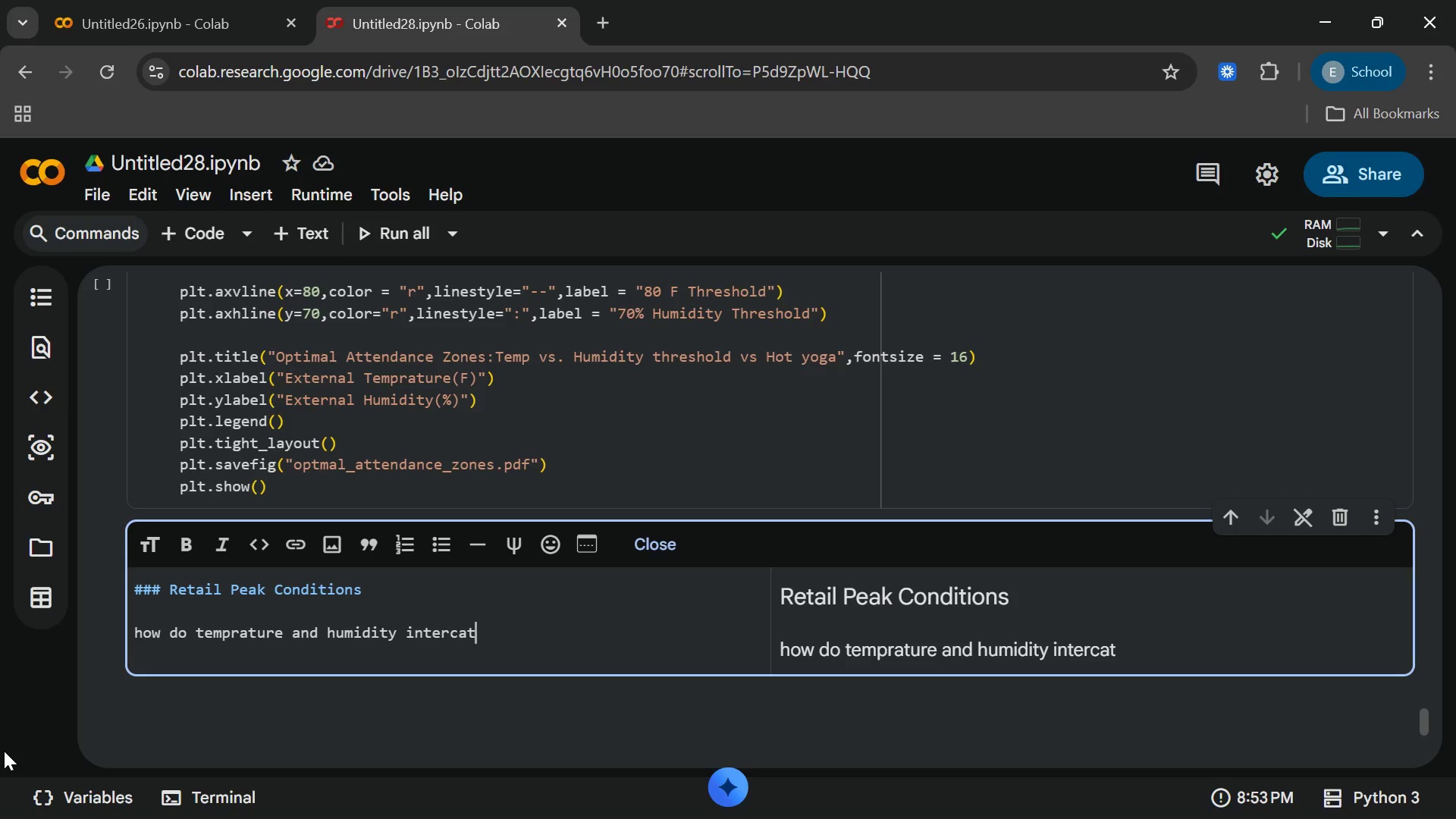 
type( to dri)
 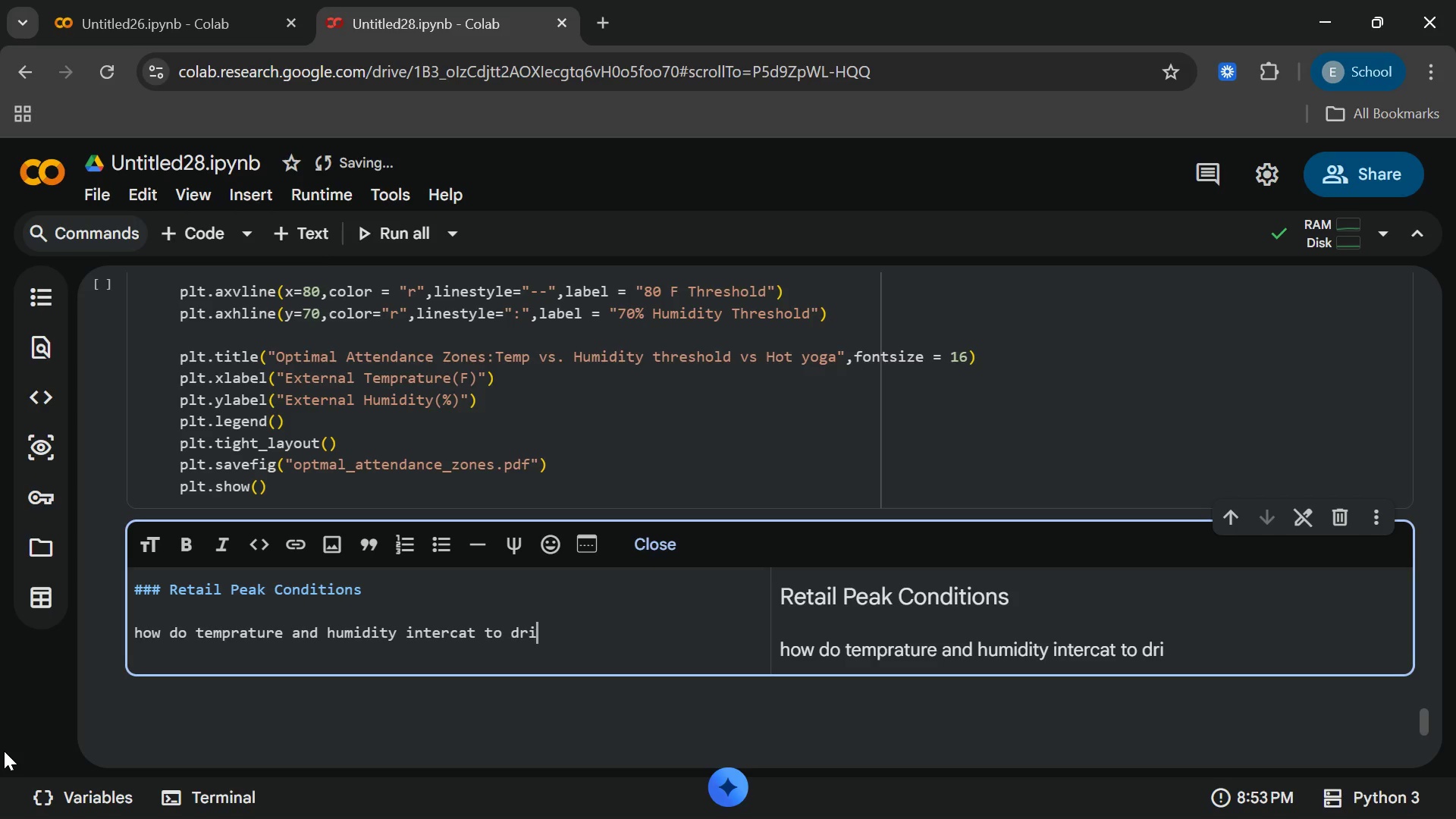 
type(ve beverae)
key(Backspace)
type(gesales)
 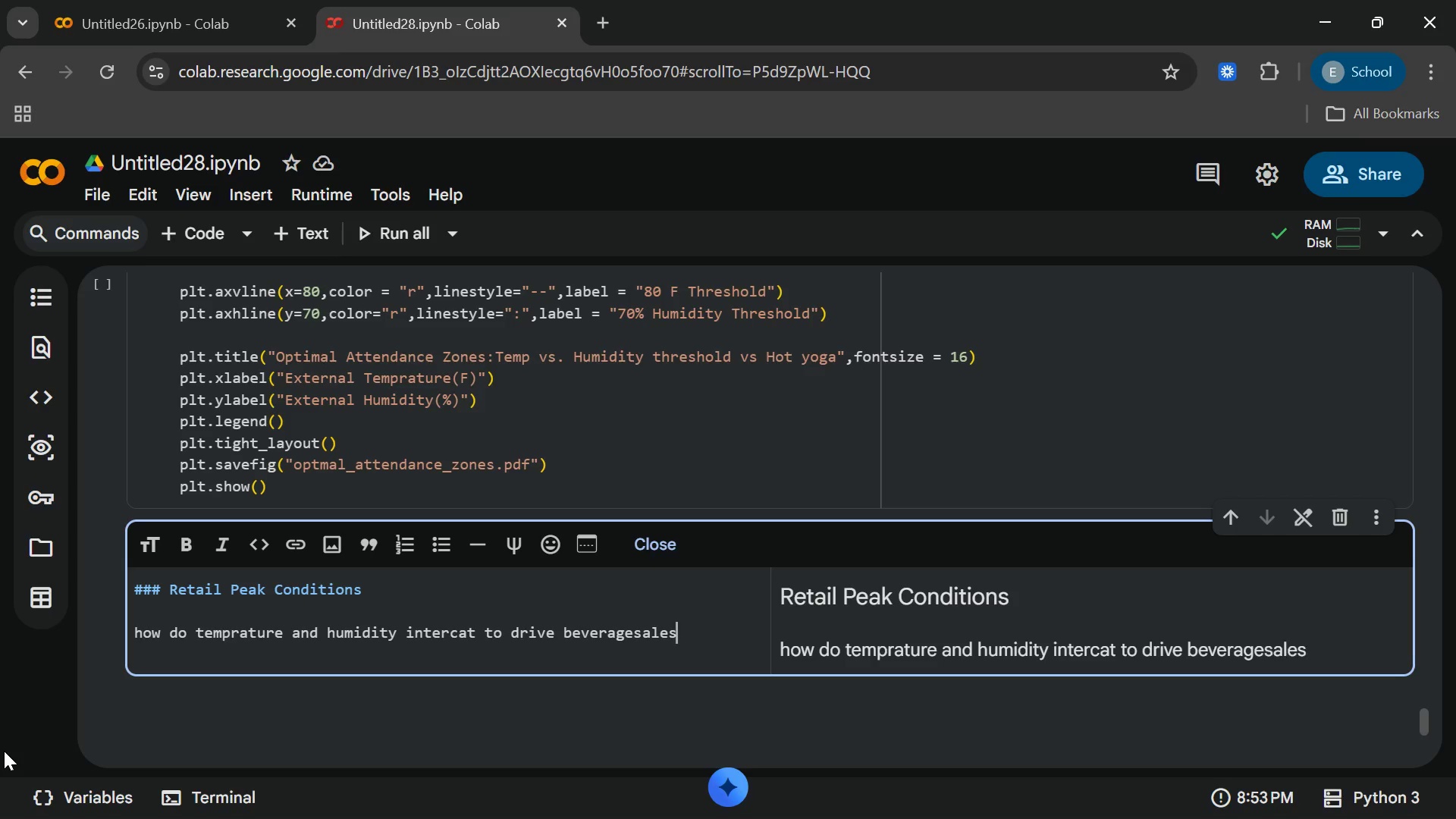 
key(ArrowLeft)
 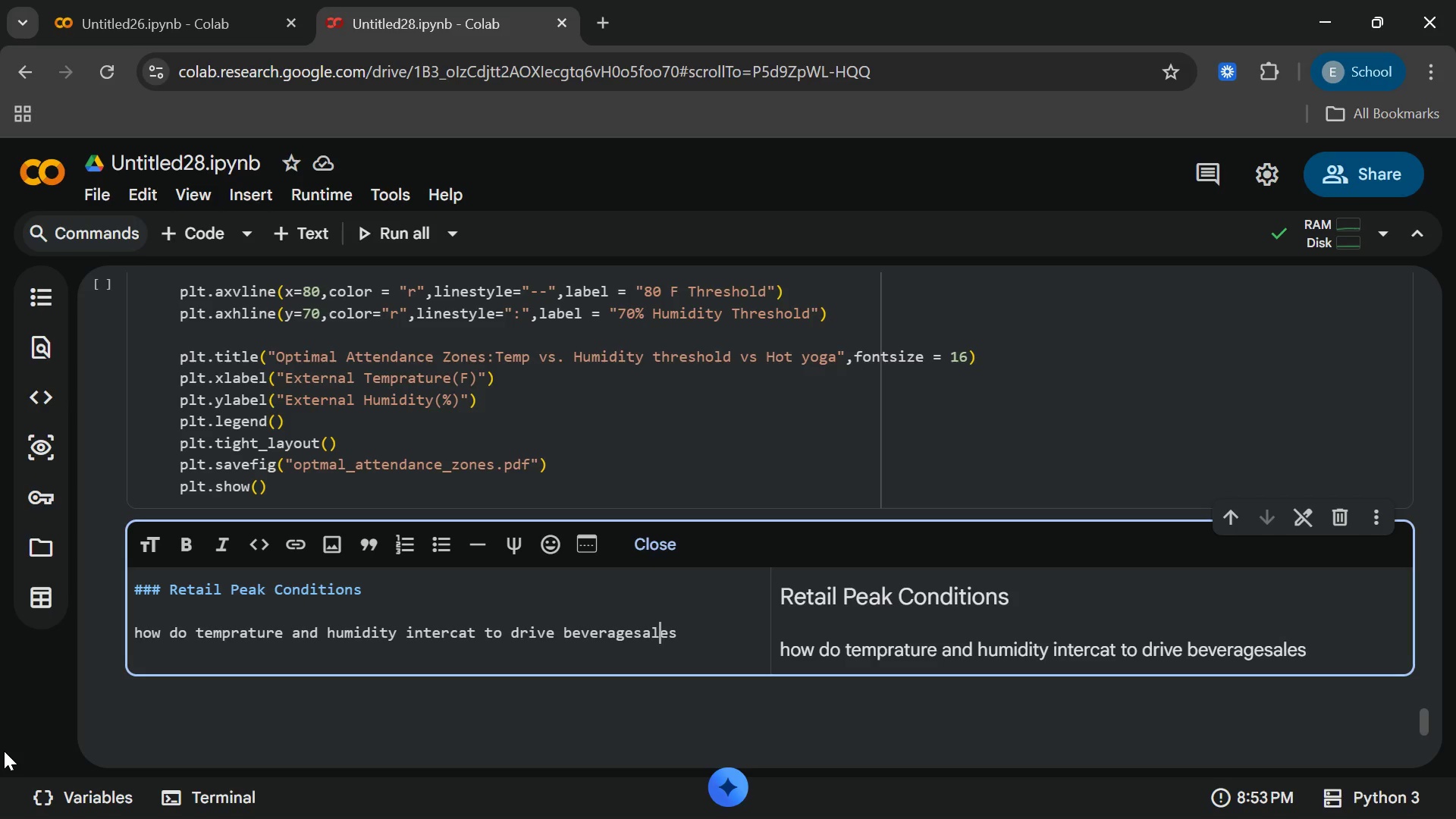 
key(ArrowLeft)
 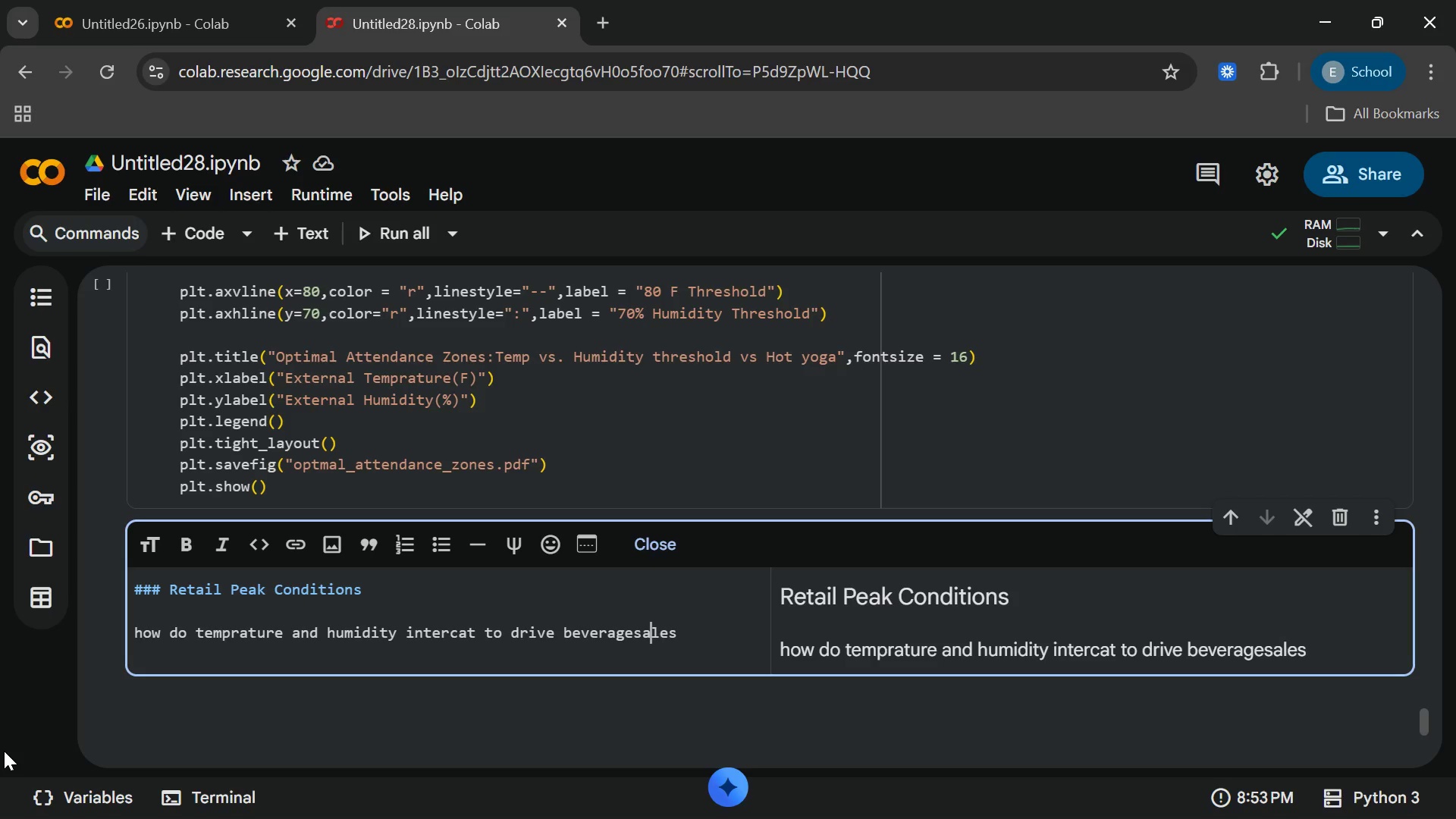 
key(ArrowLeft)
 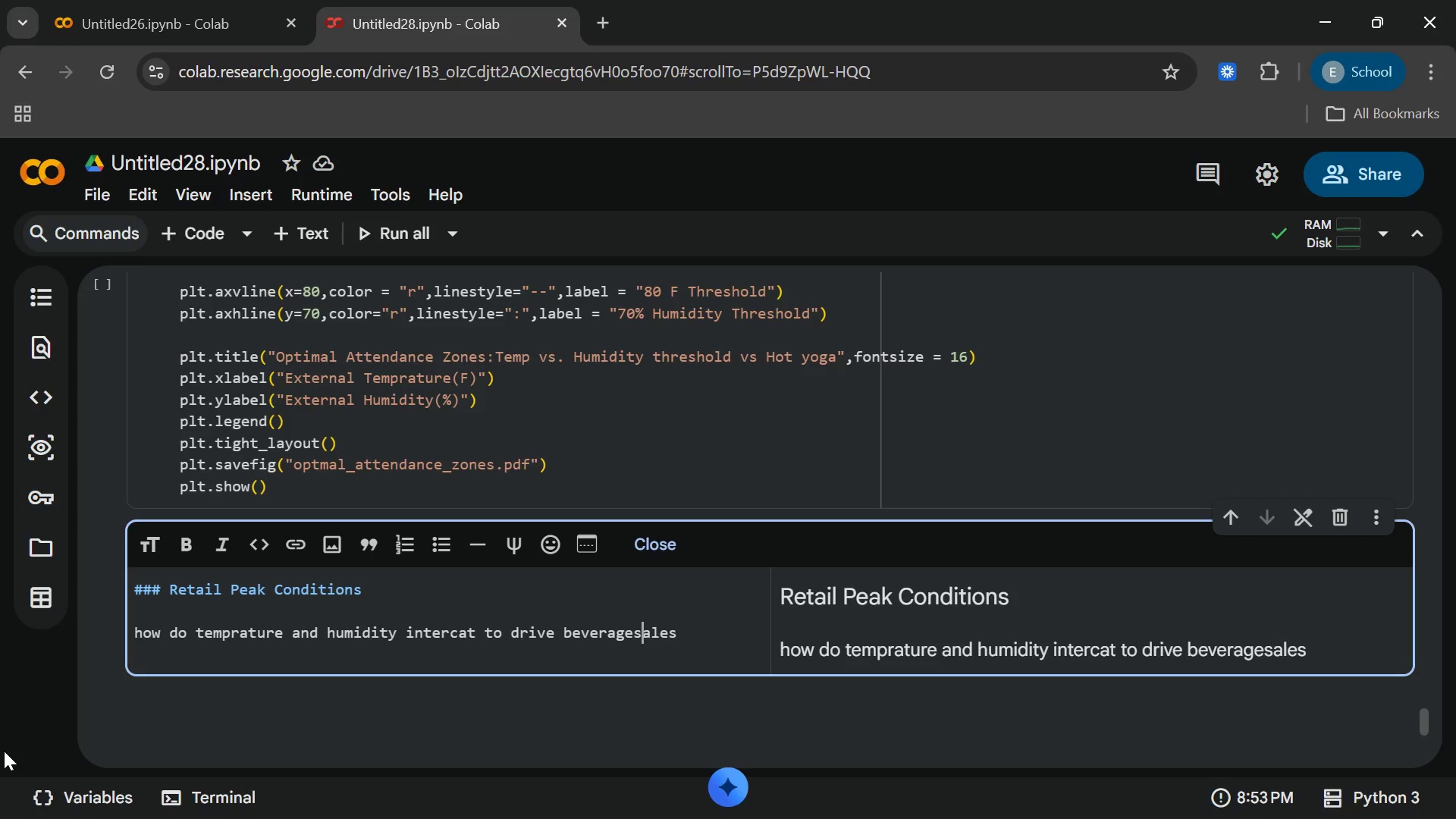 
key(ArrowLeft)
 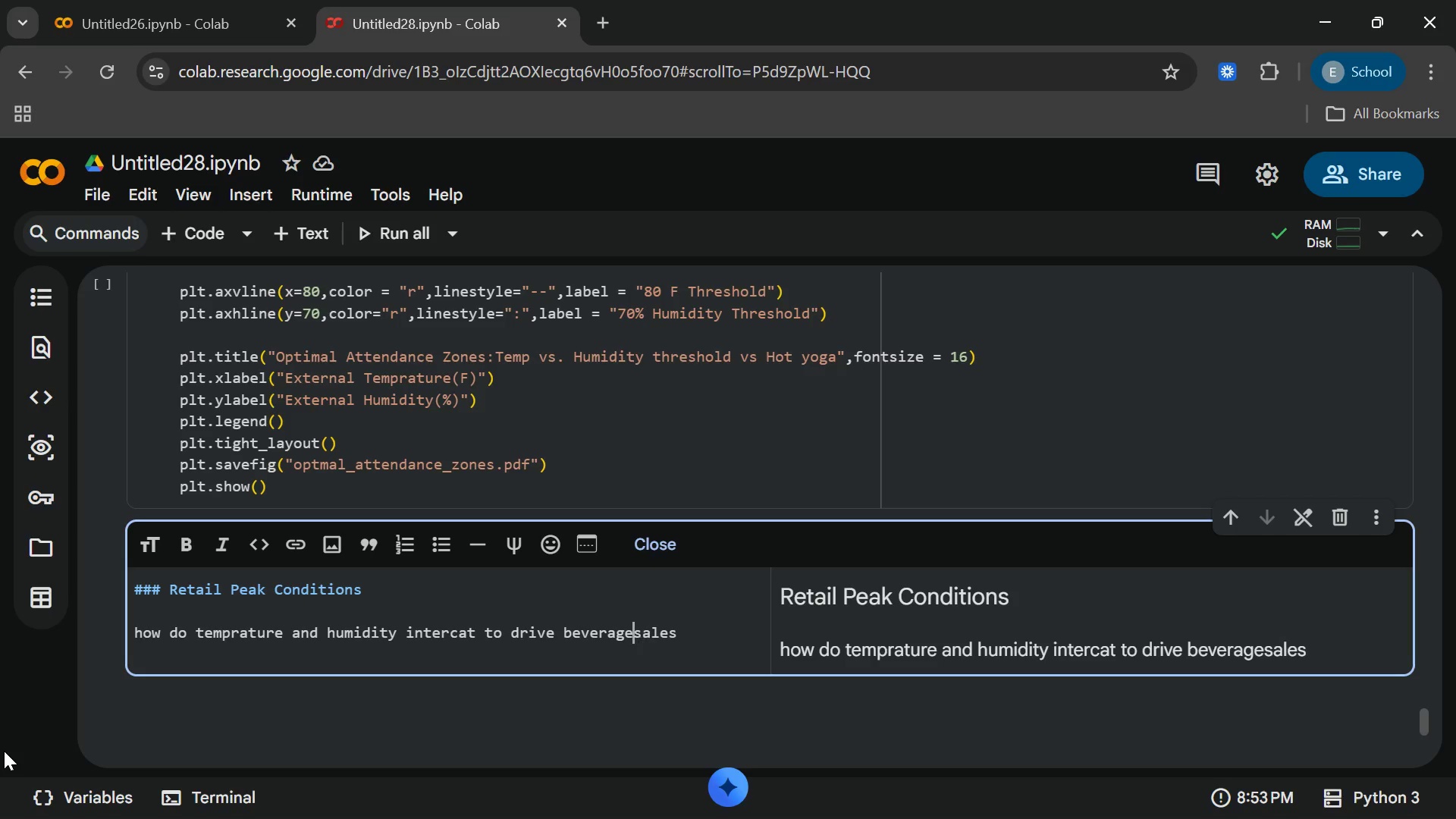 
key(ArrowLeft)
 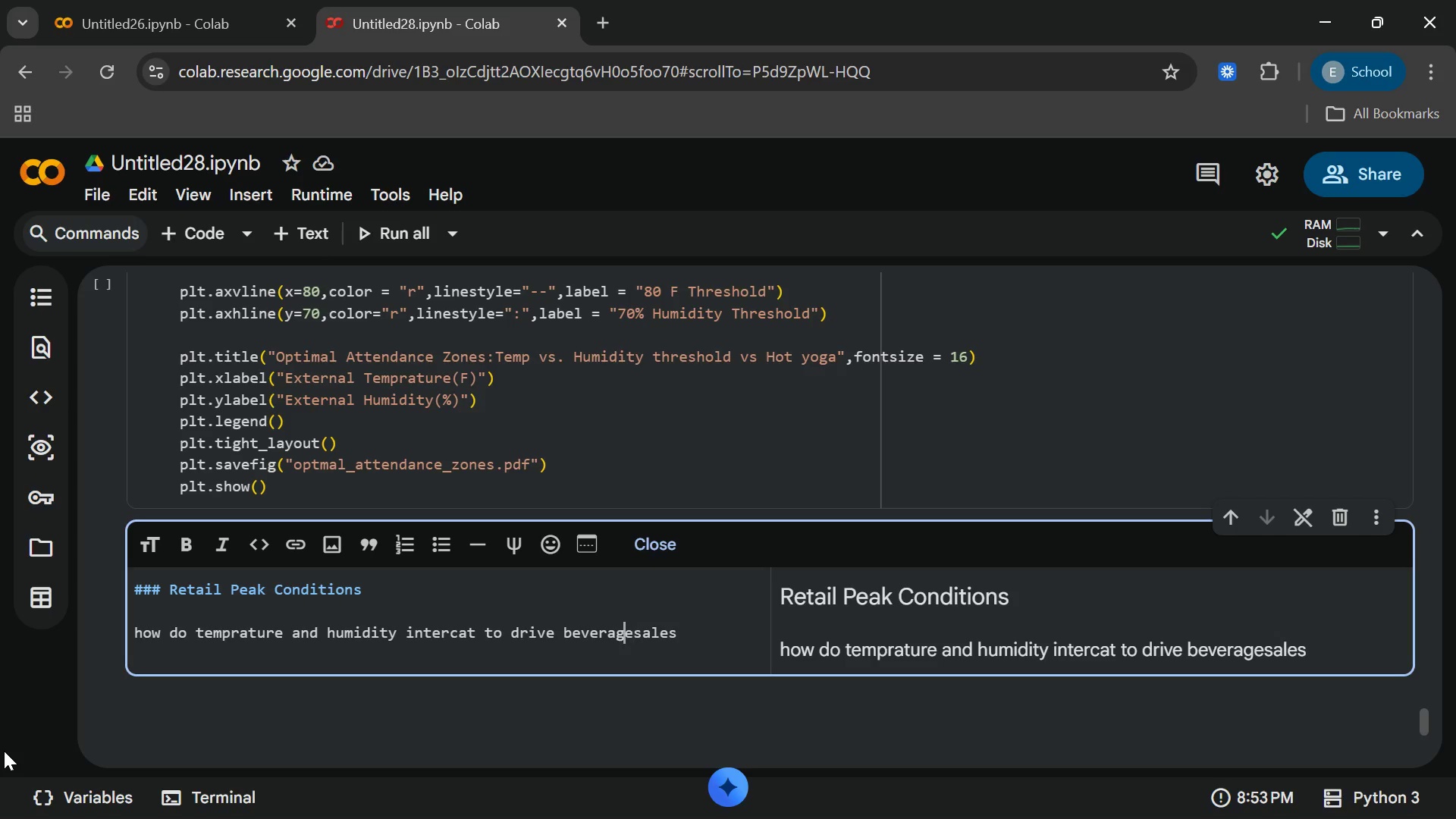 
key(ArrowLeft)
 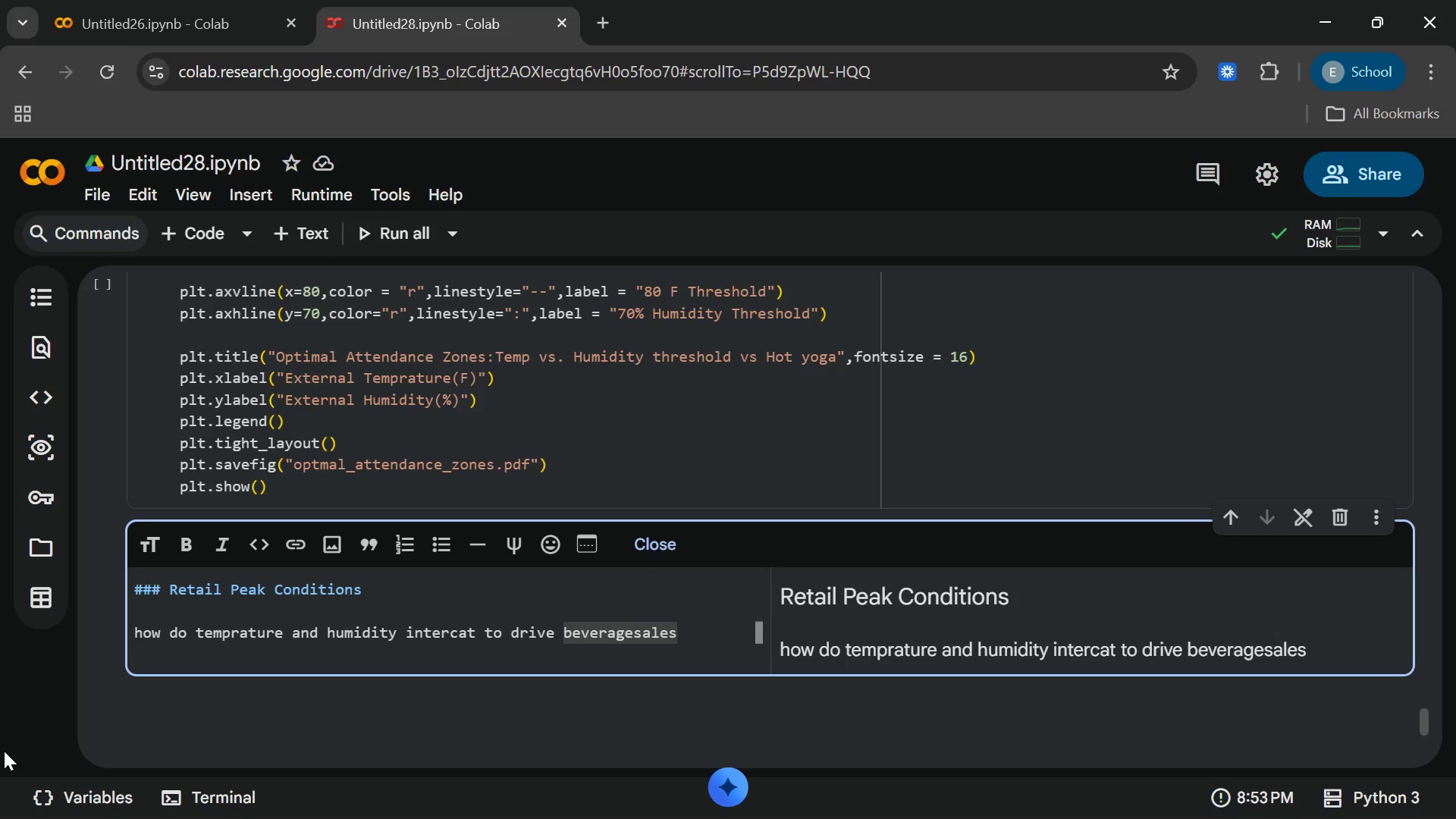 
key(ArrowRight)
 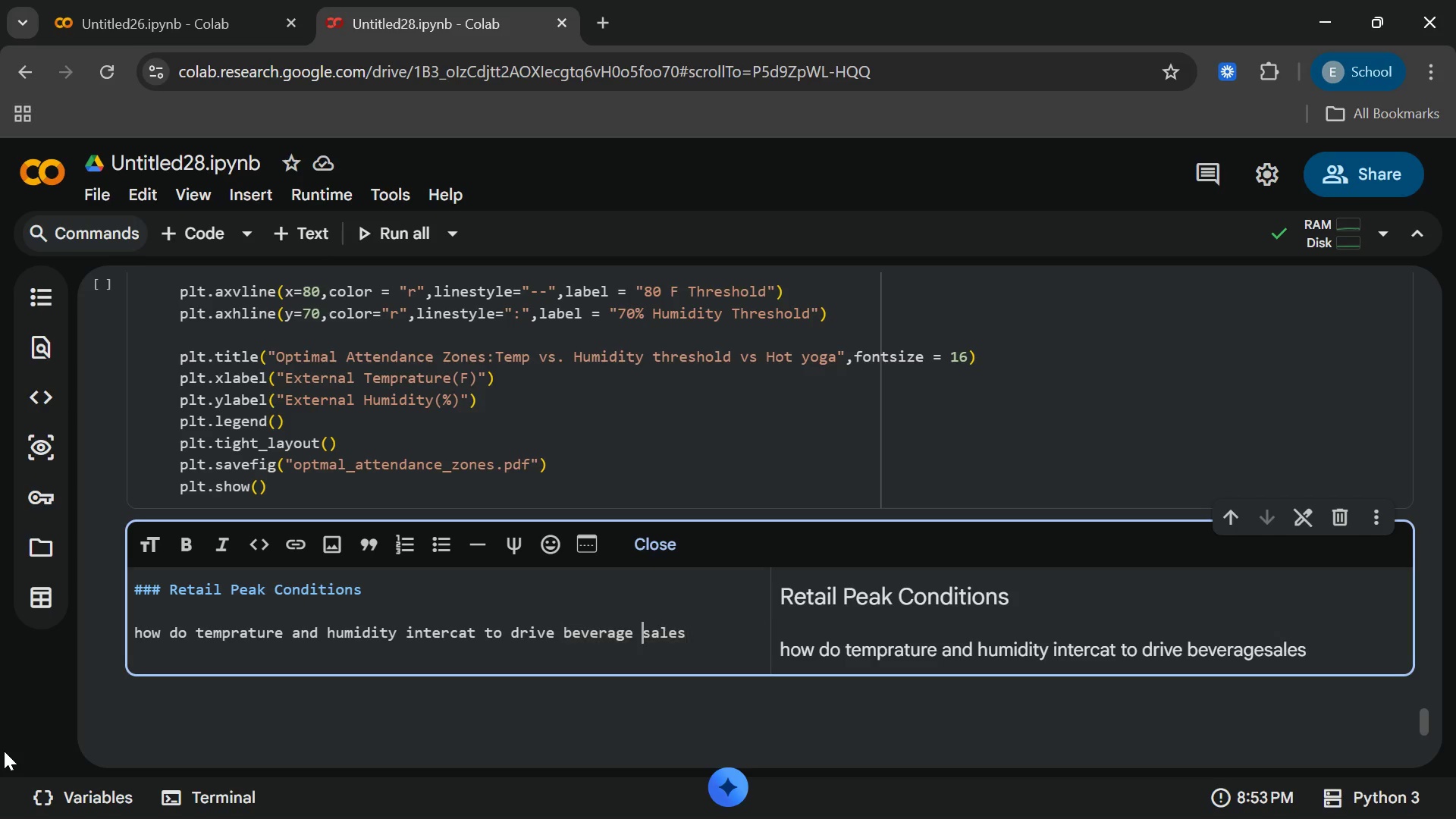 
key(Space)
 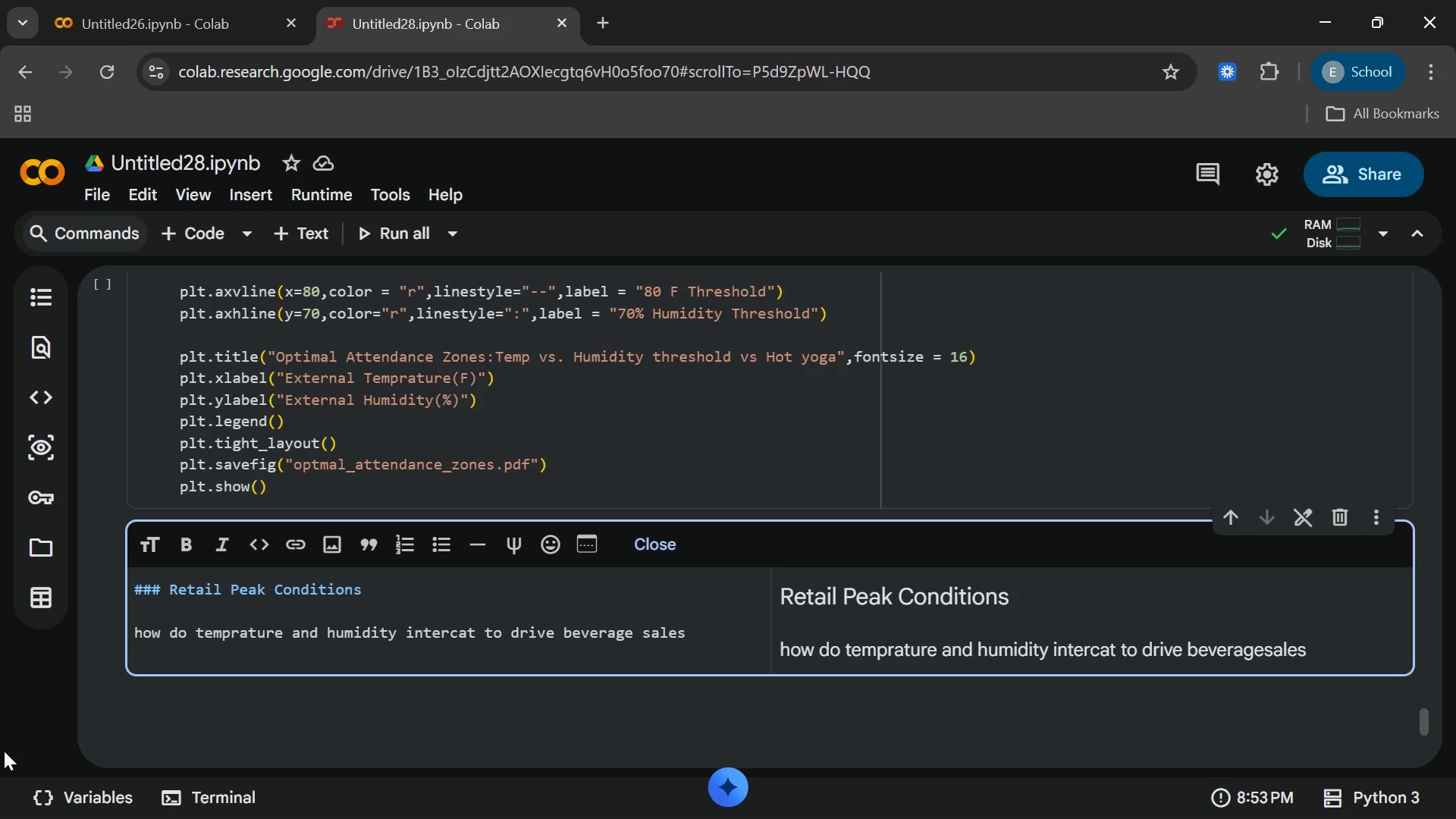 
hold_key(key=ArrowRight, duration=0.47)
 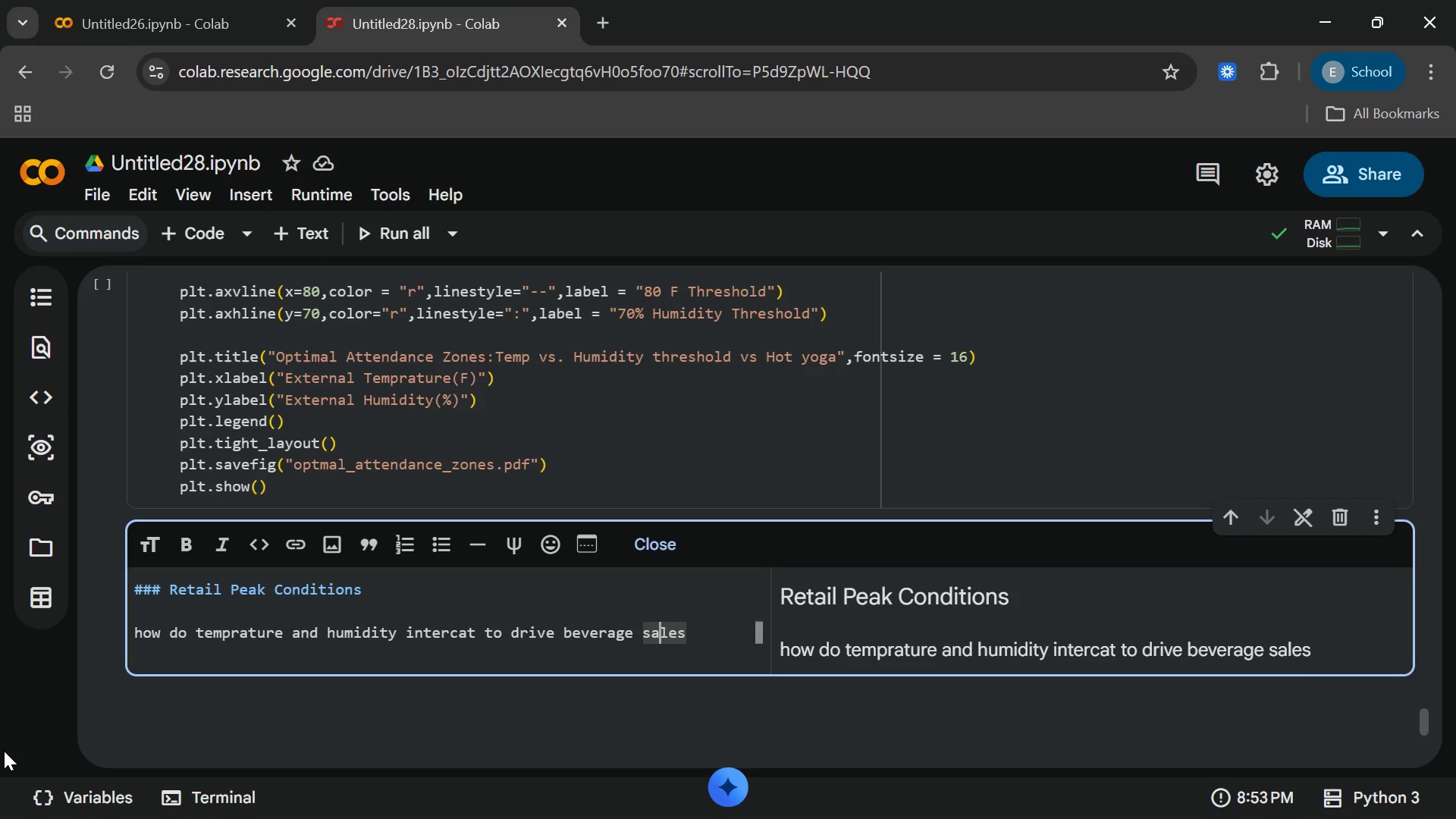 
key(ArrowRight)
 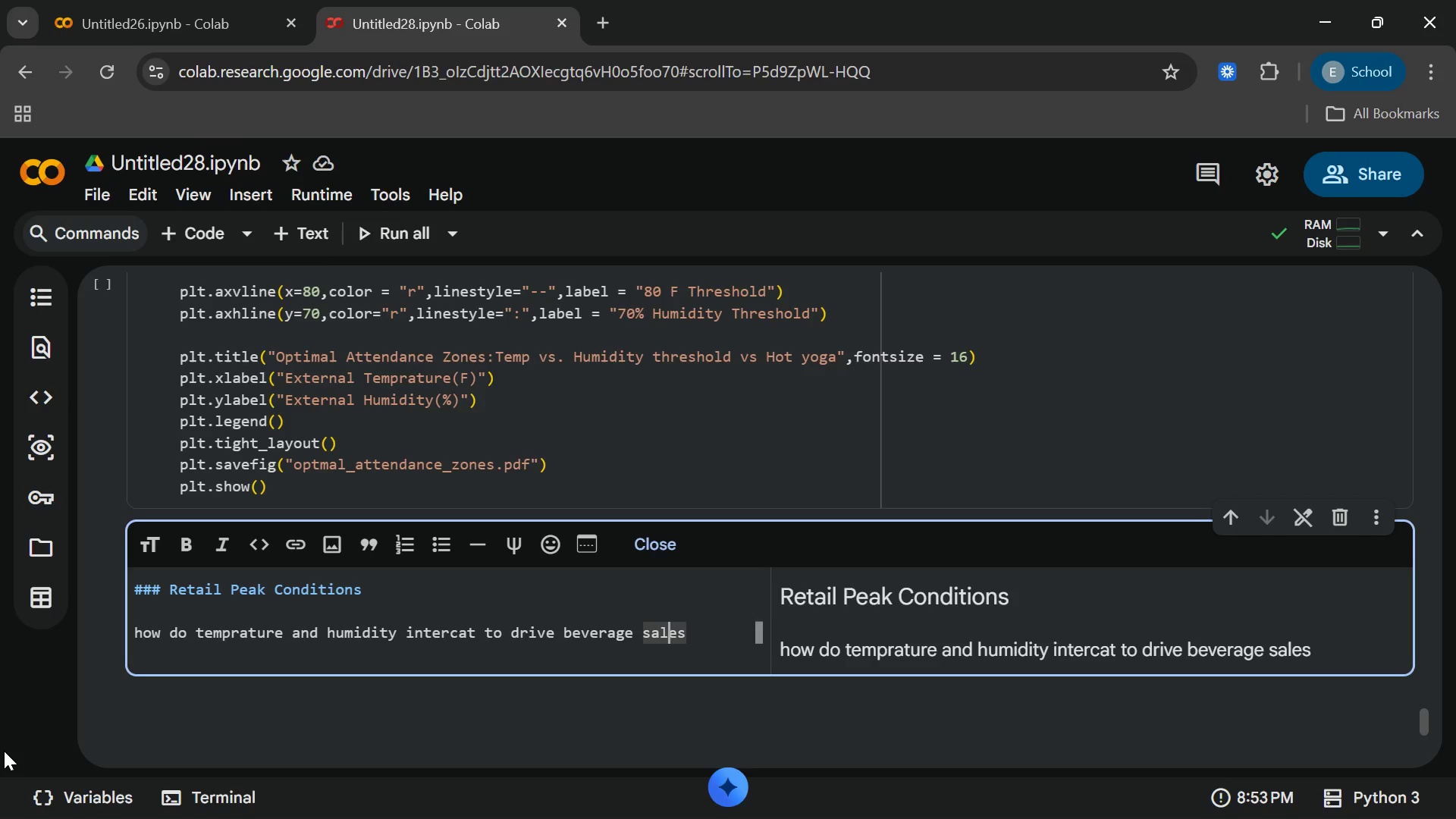 
key(ArrowRight)
 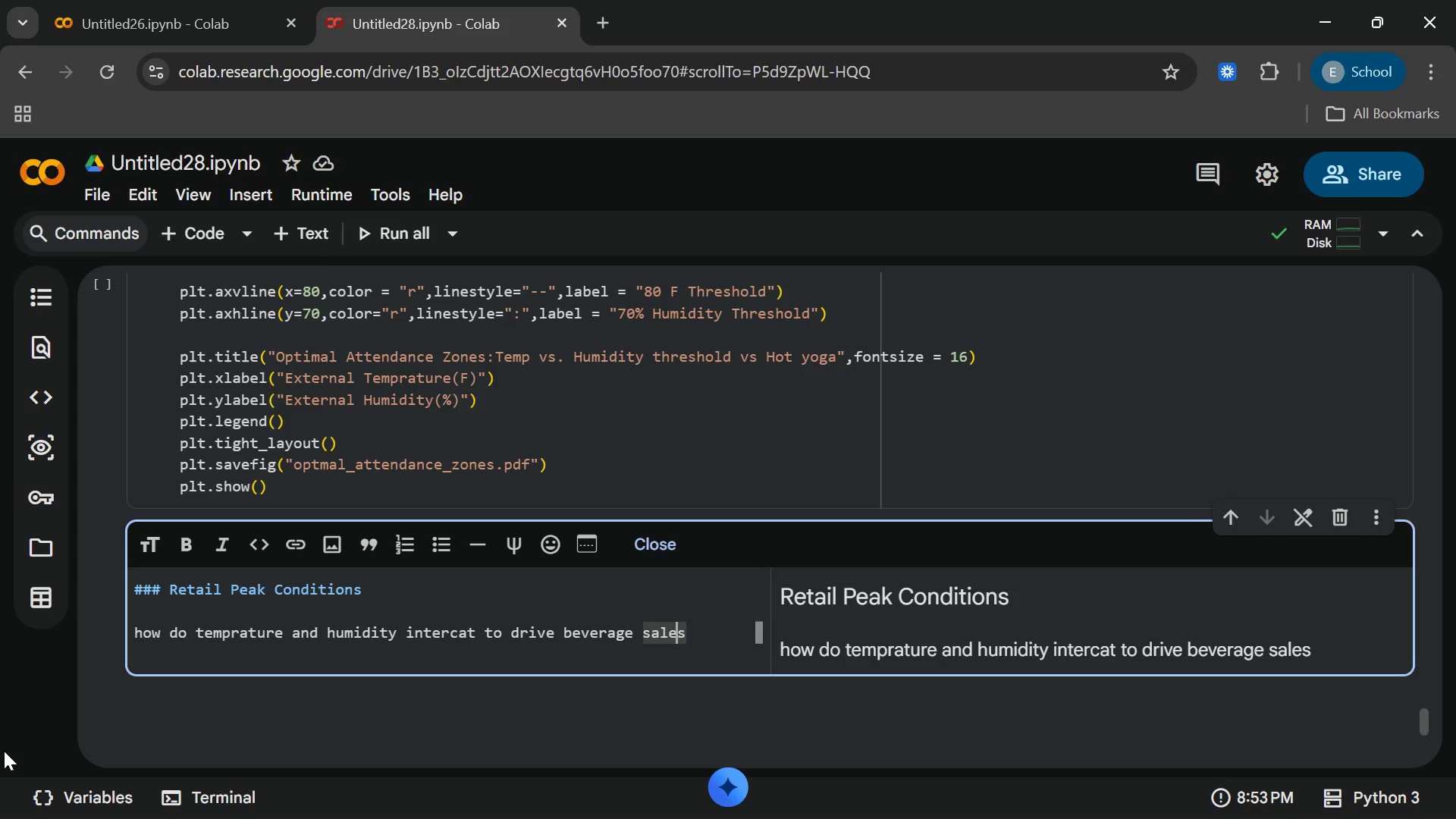 
key(ArrowRight)
 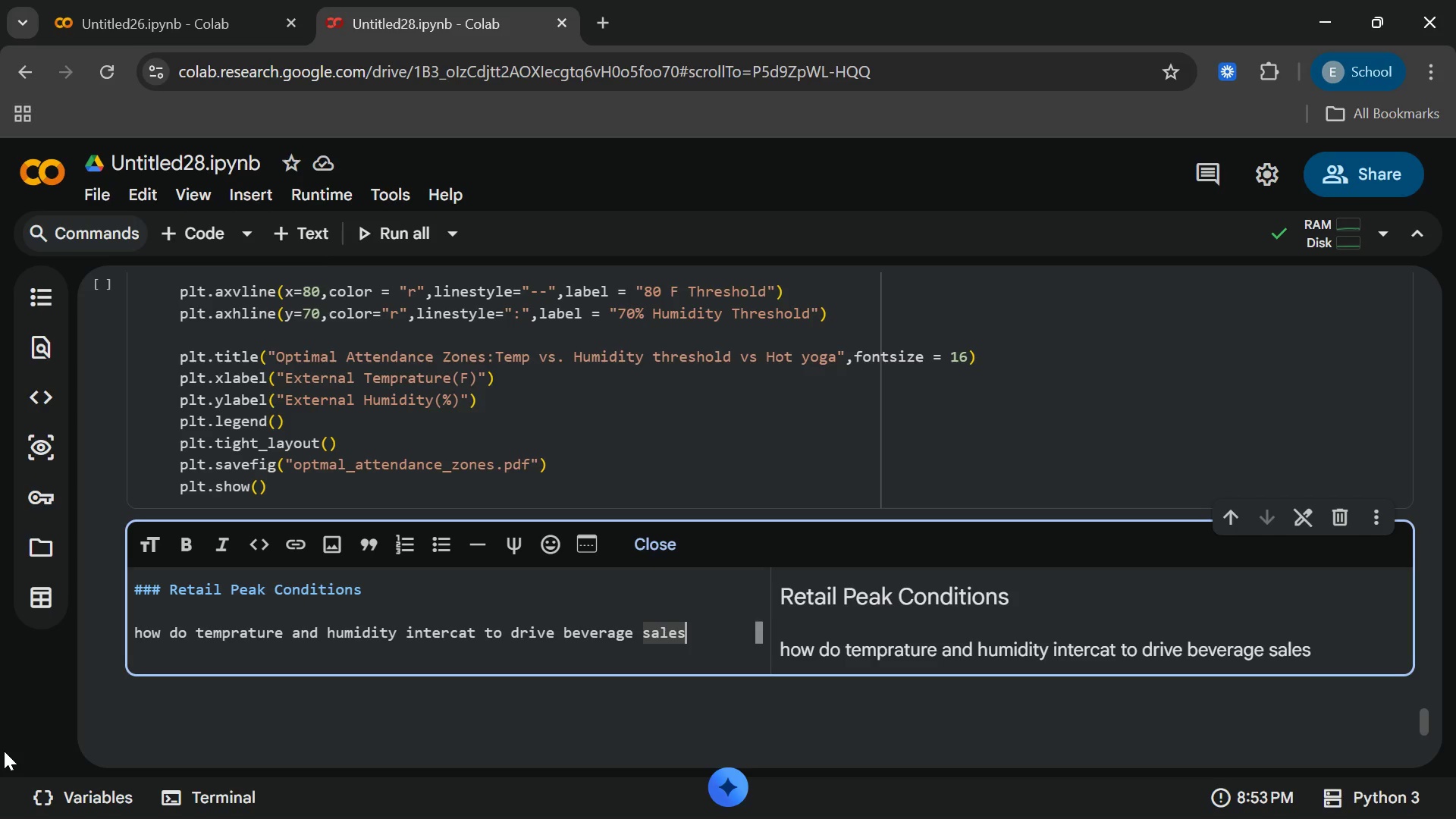 
key(ArrowRight)
 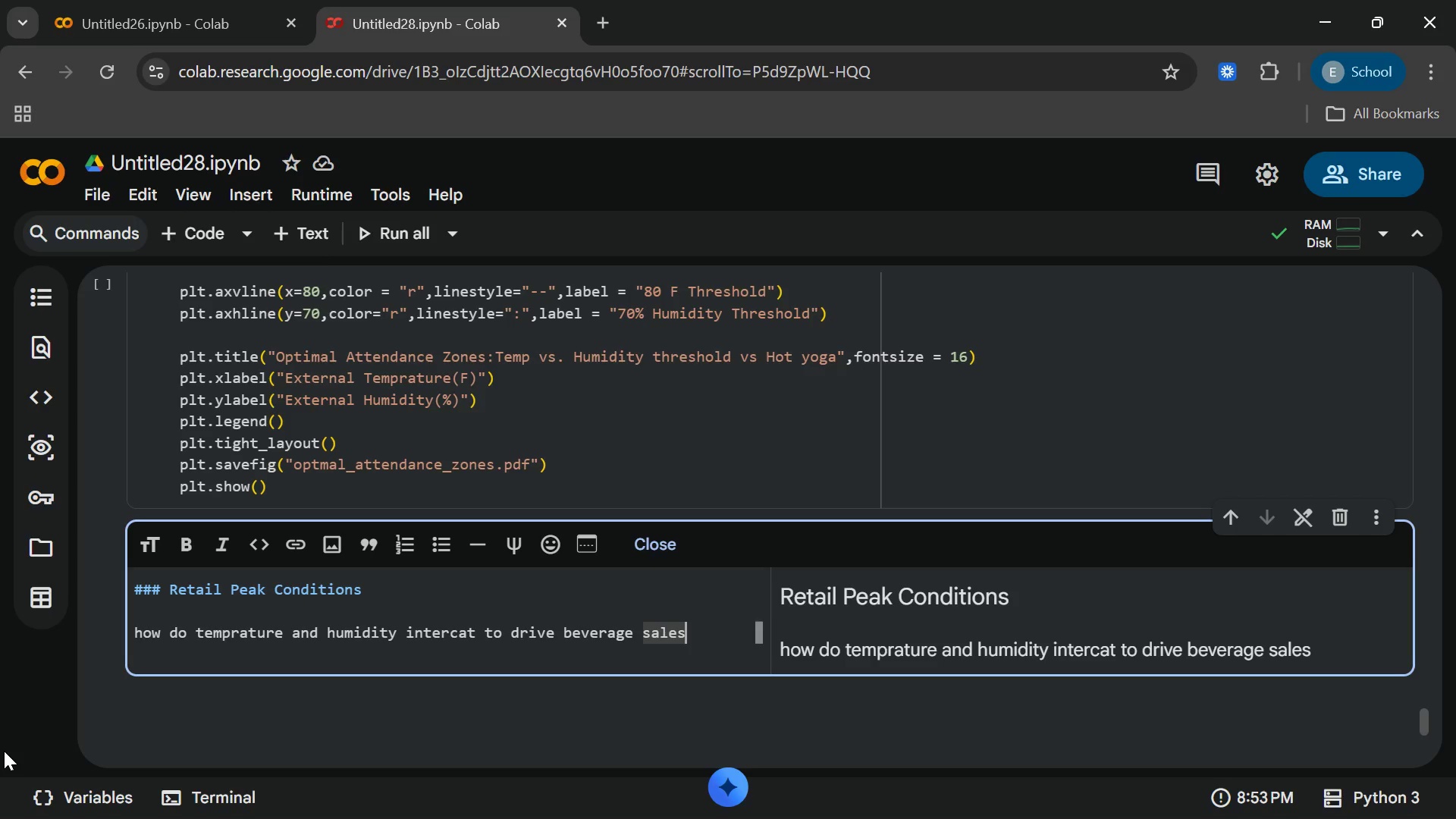 
key(Shift+Slash)
 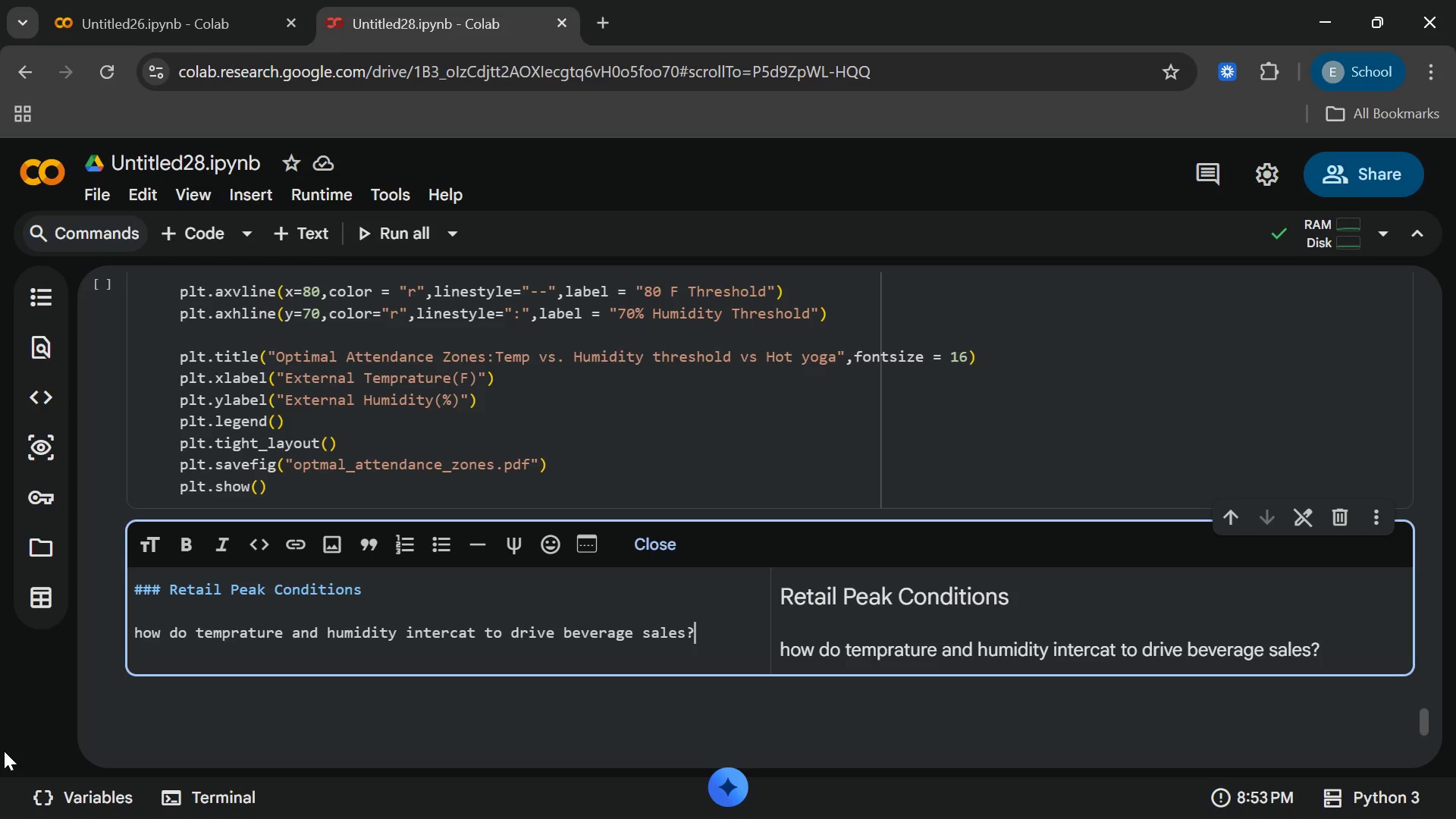 
key(Enter)
 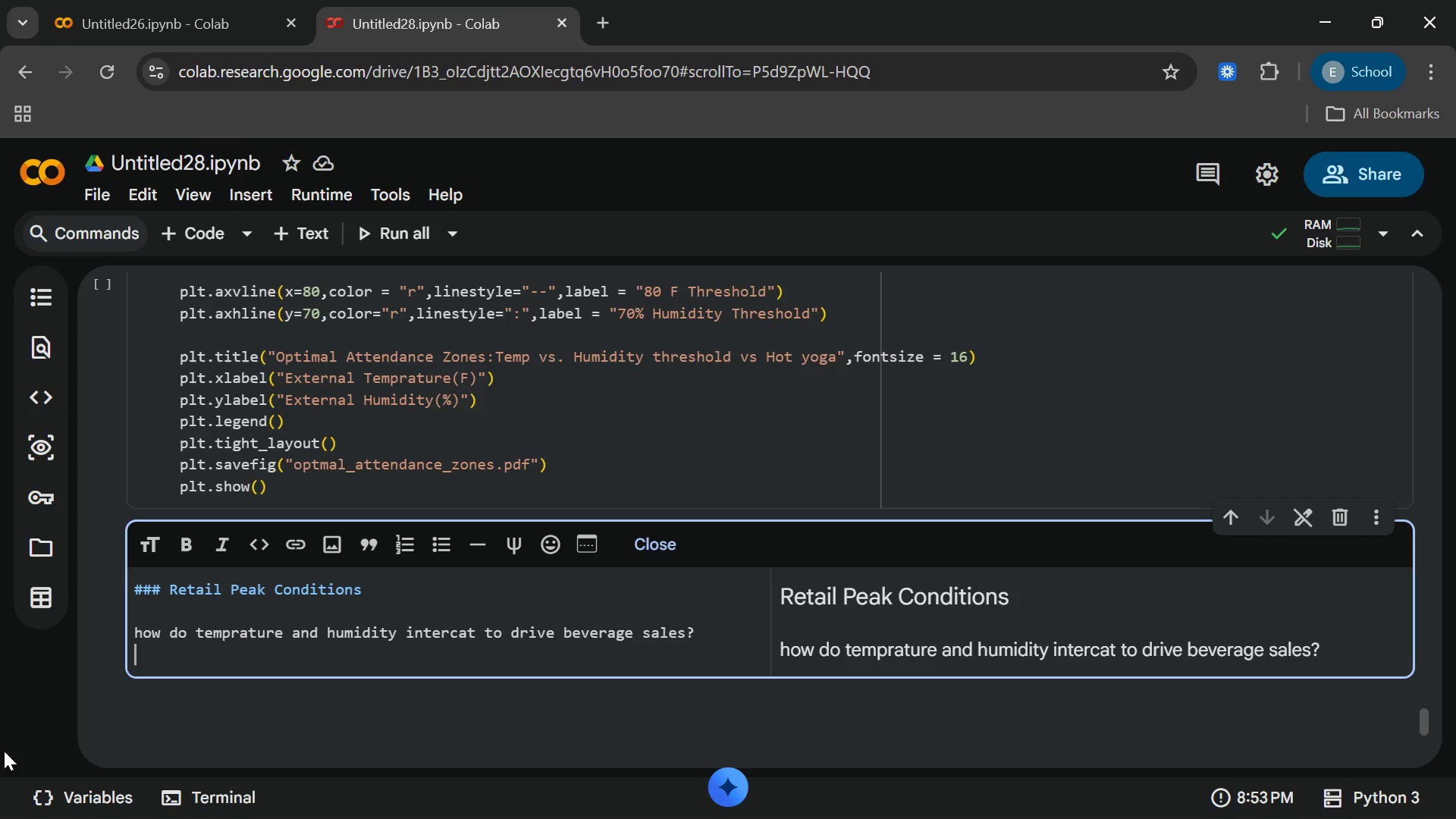 
wait(7.06)
 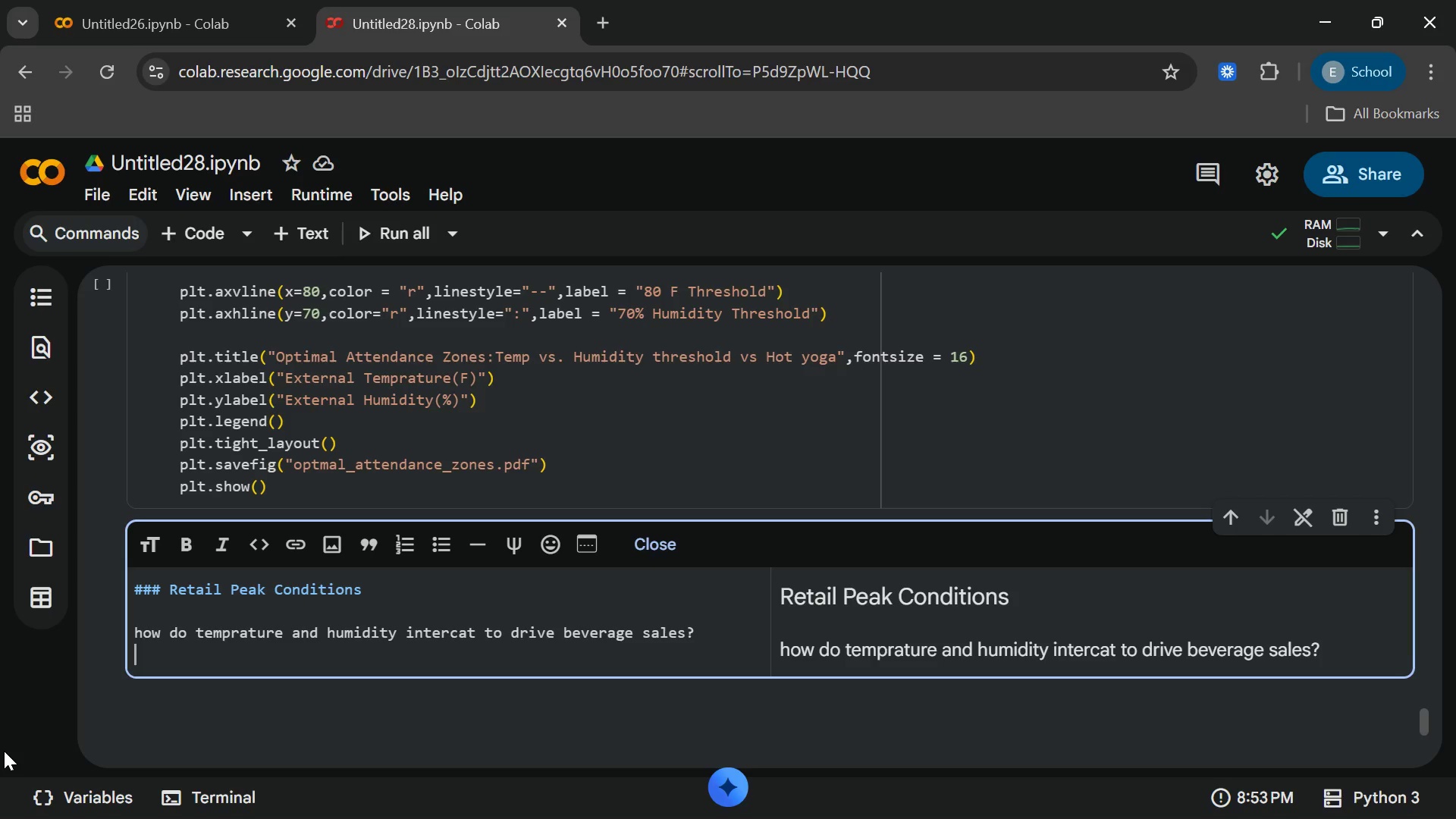 
left_click([193, 235])
 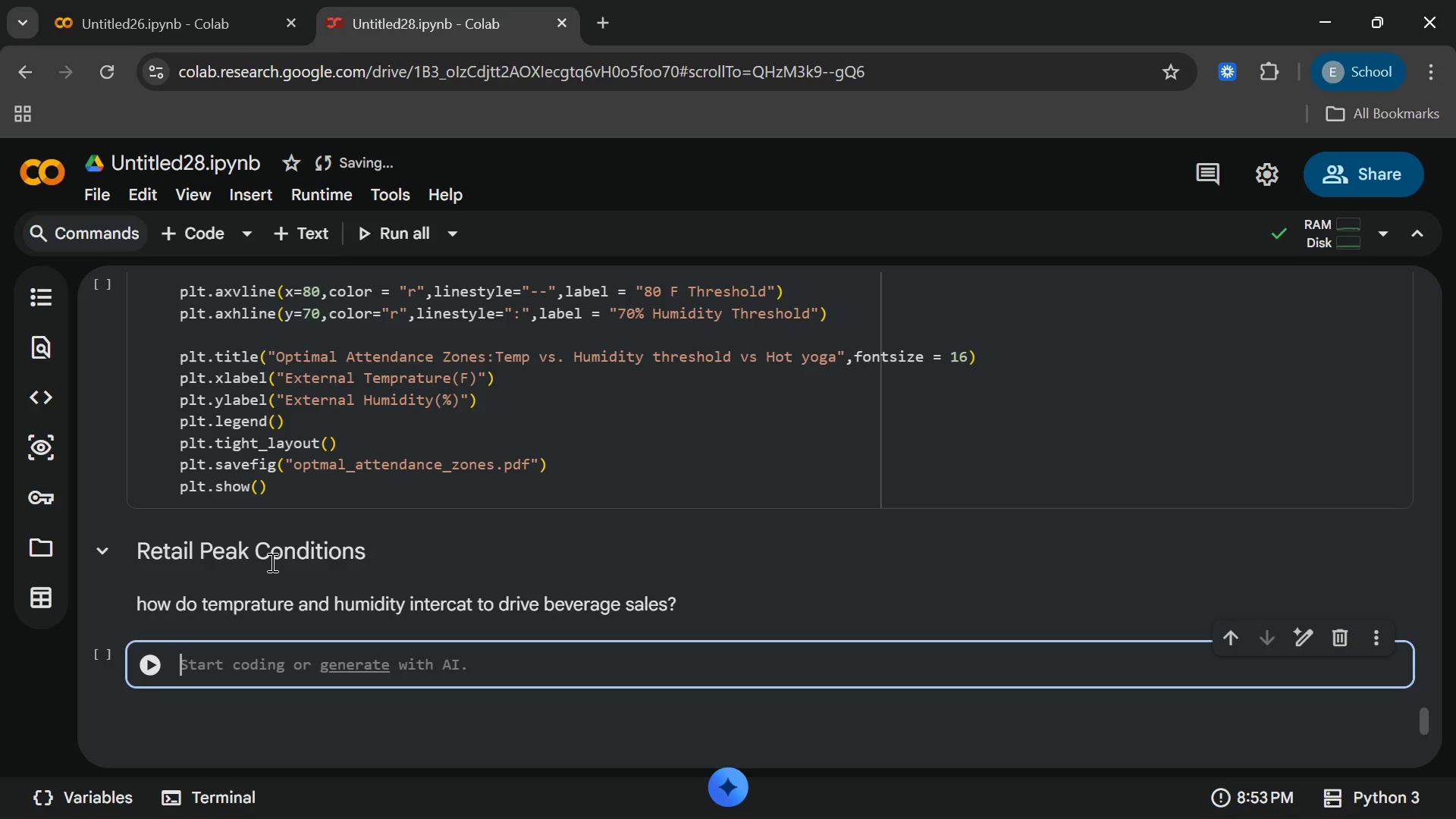 
wait(5.09)
 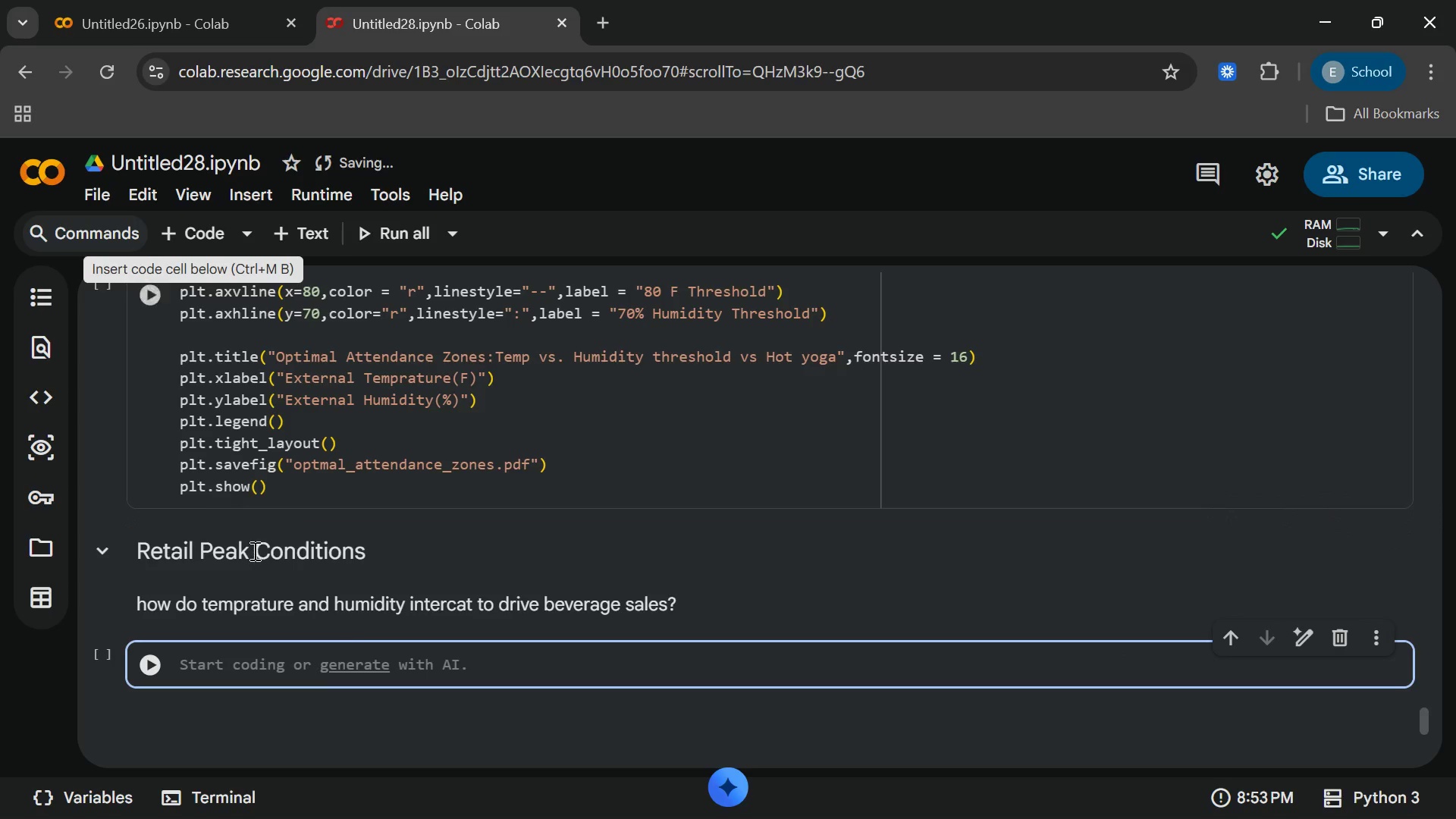 
type(fig = px.scatte)
 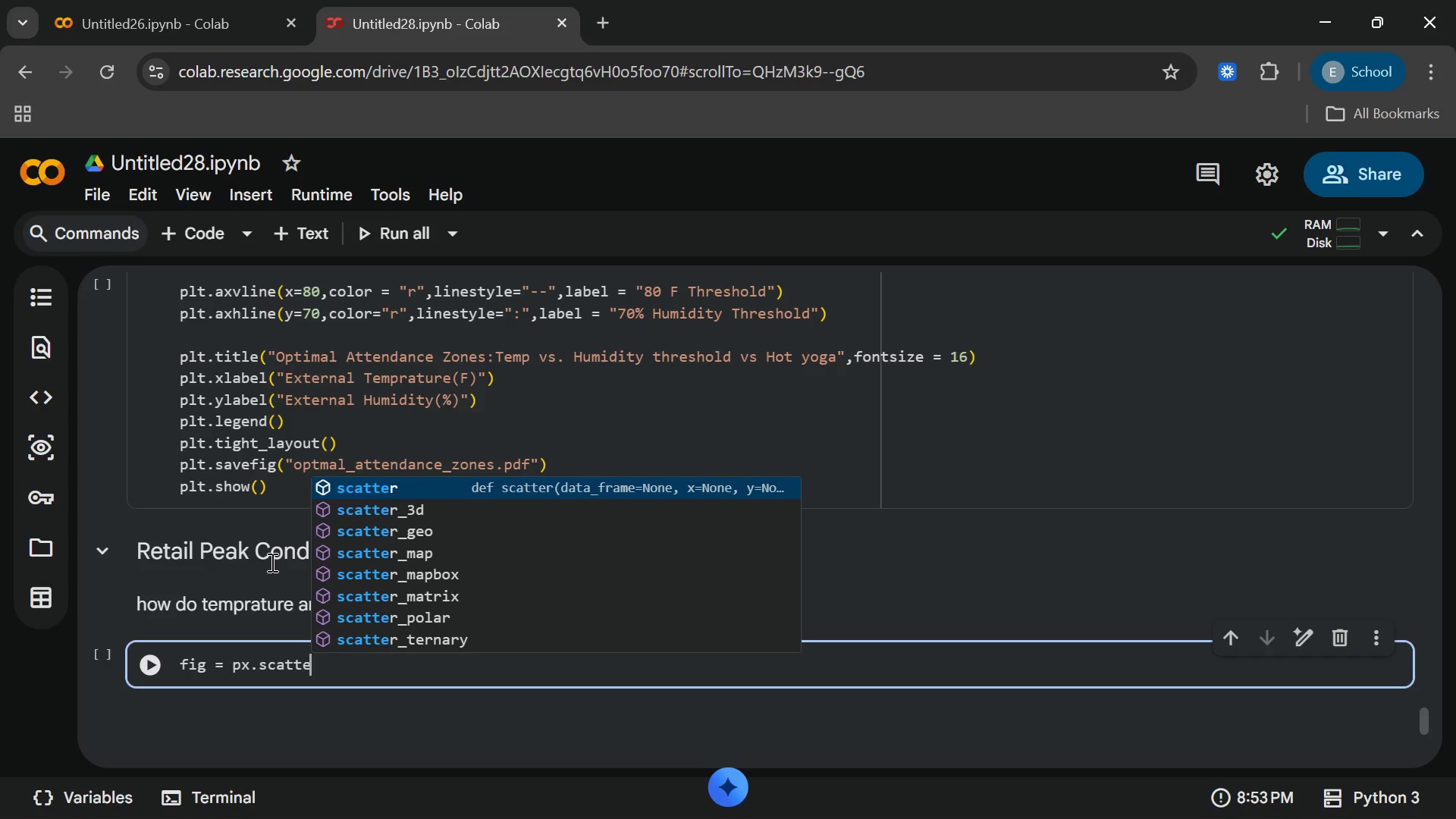 
key(Enter)
 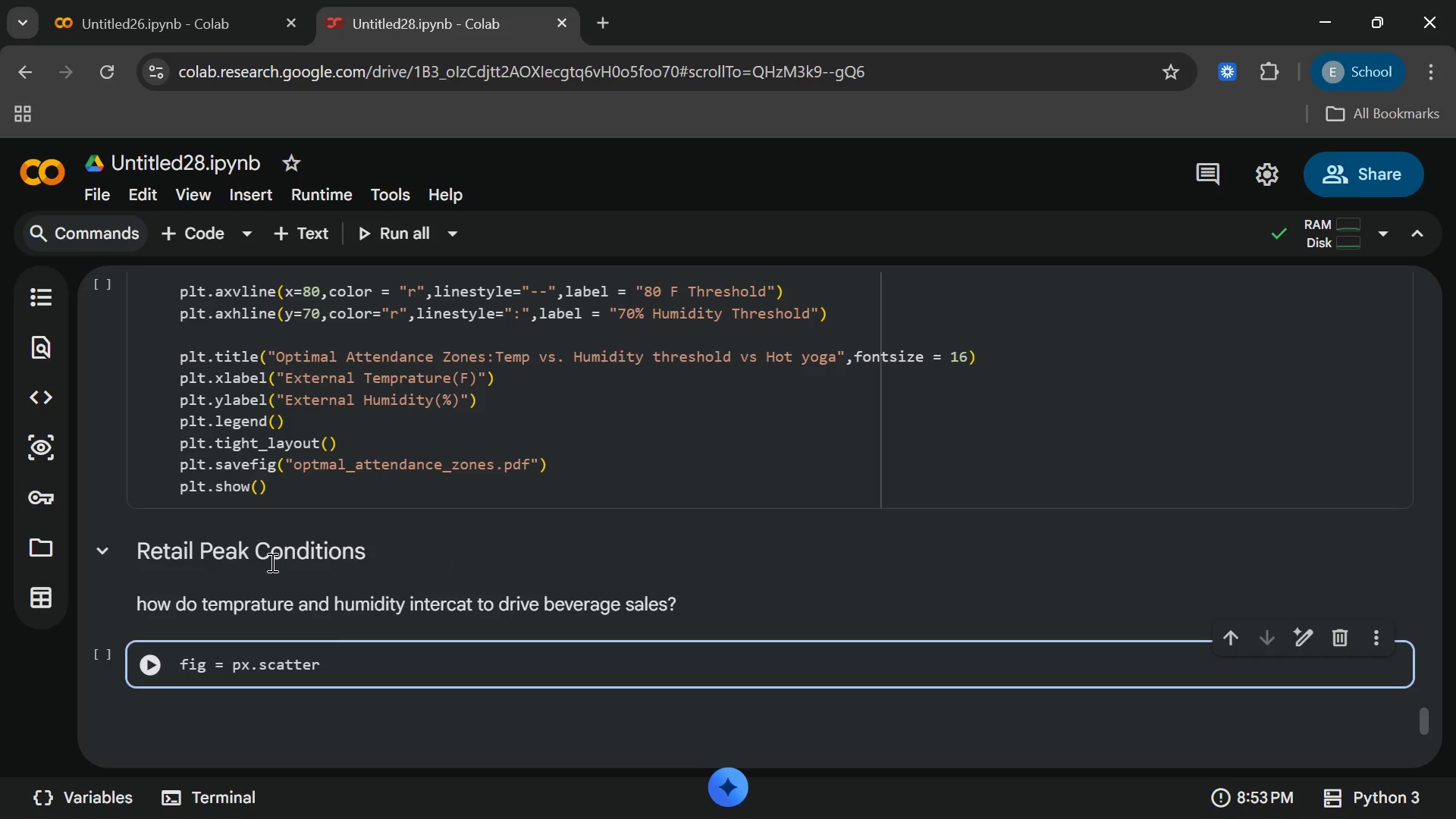 
type((df,x = "DE)
key(Backspace)
type(ew_point)
 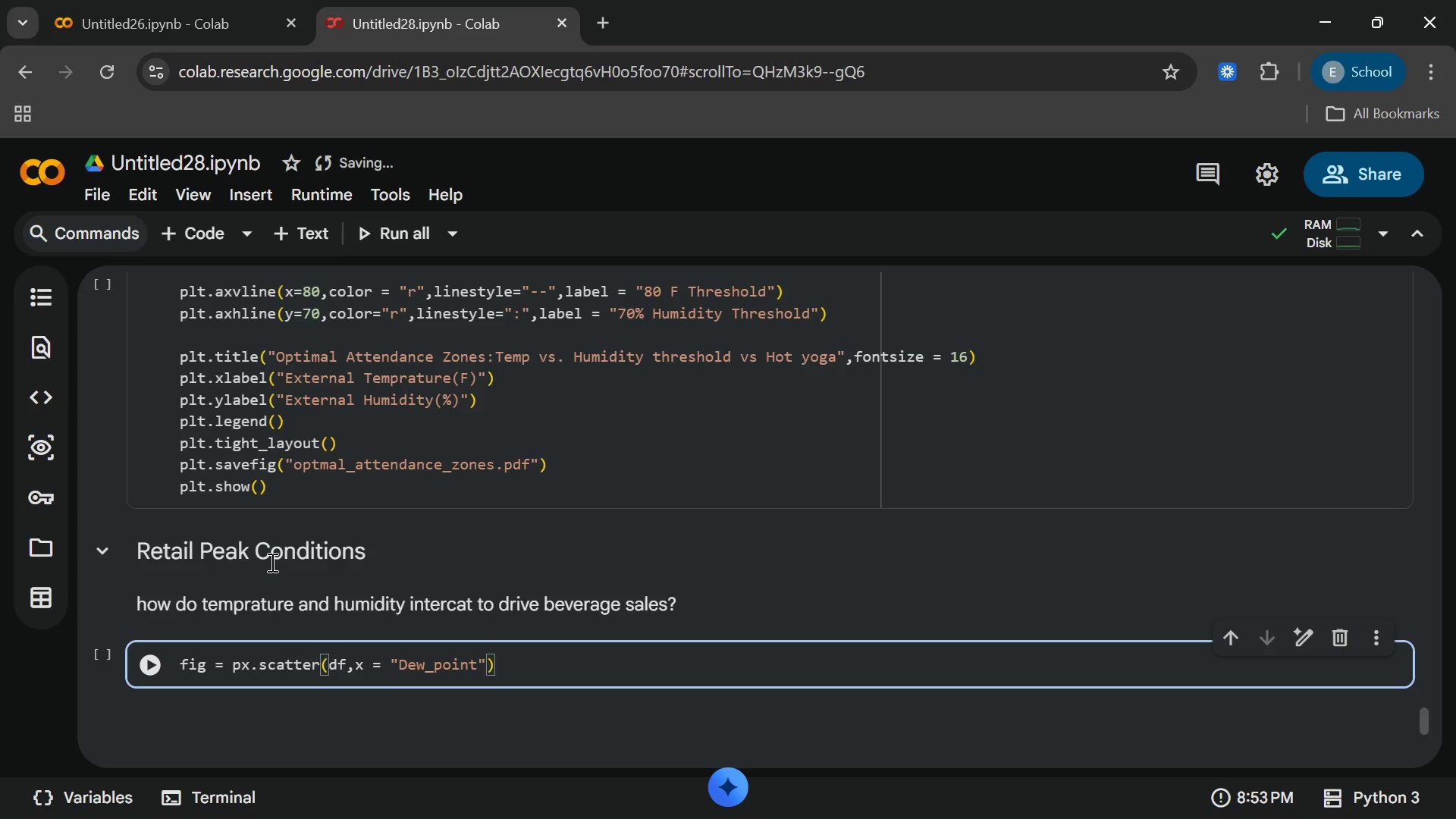 
key(ArrowRight)
 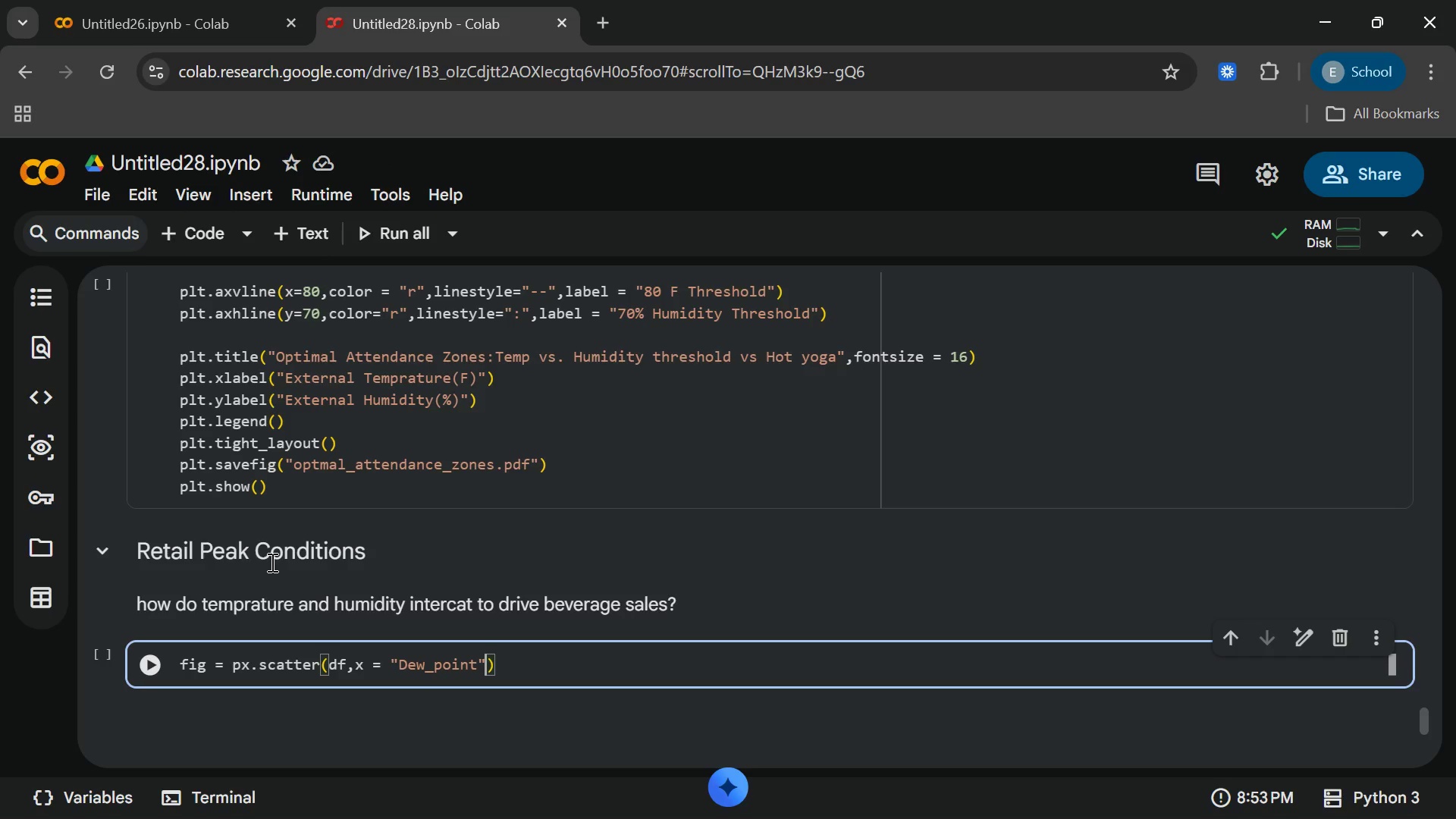 
key(Comma)
 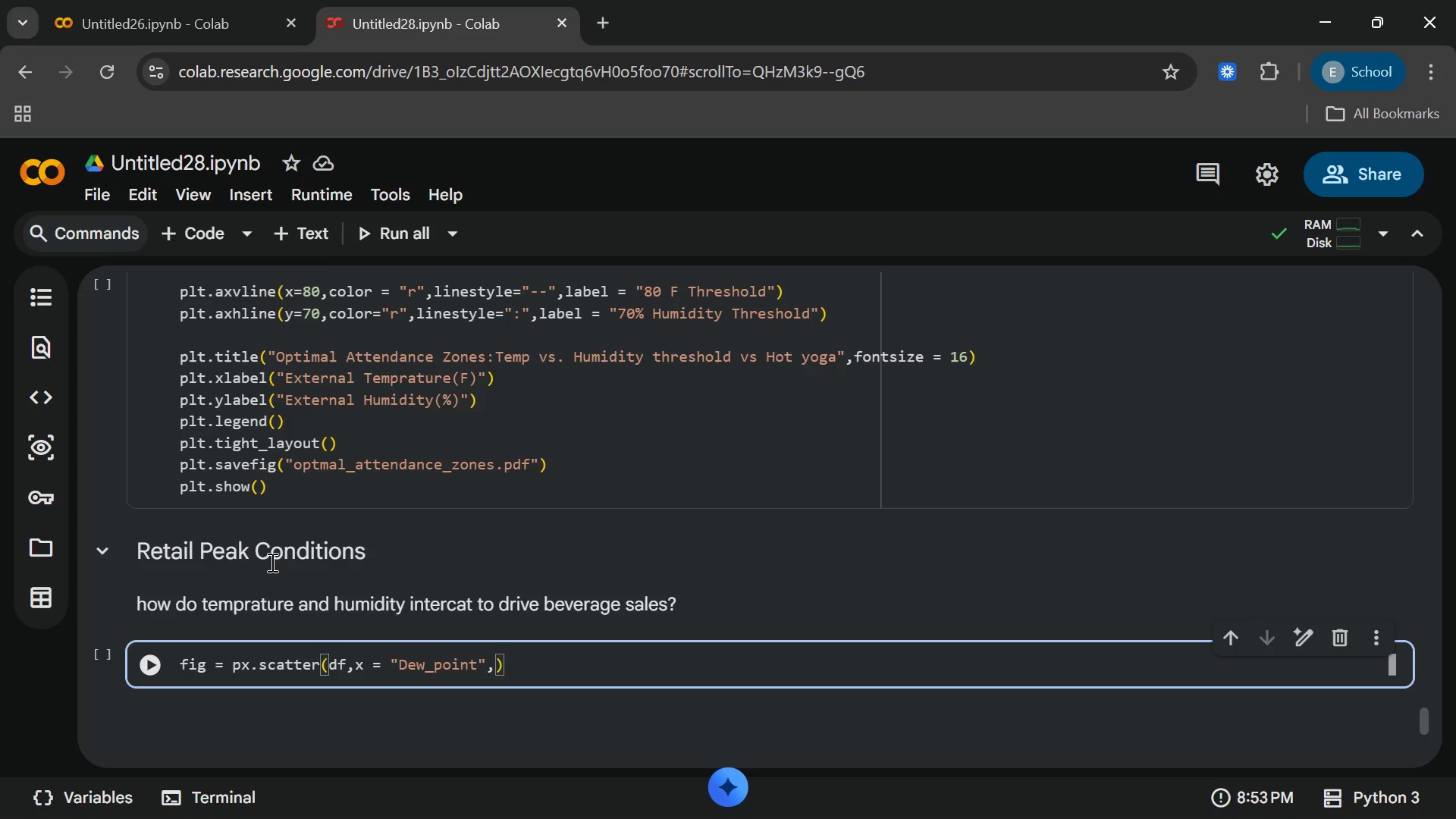 
key(Y)
 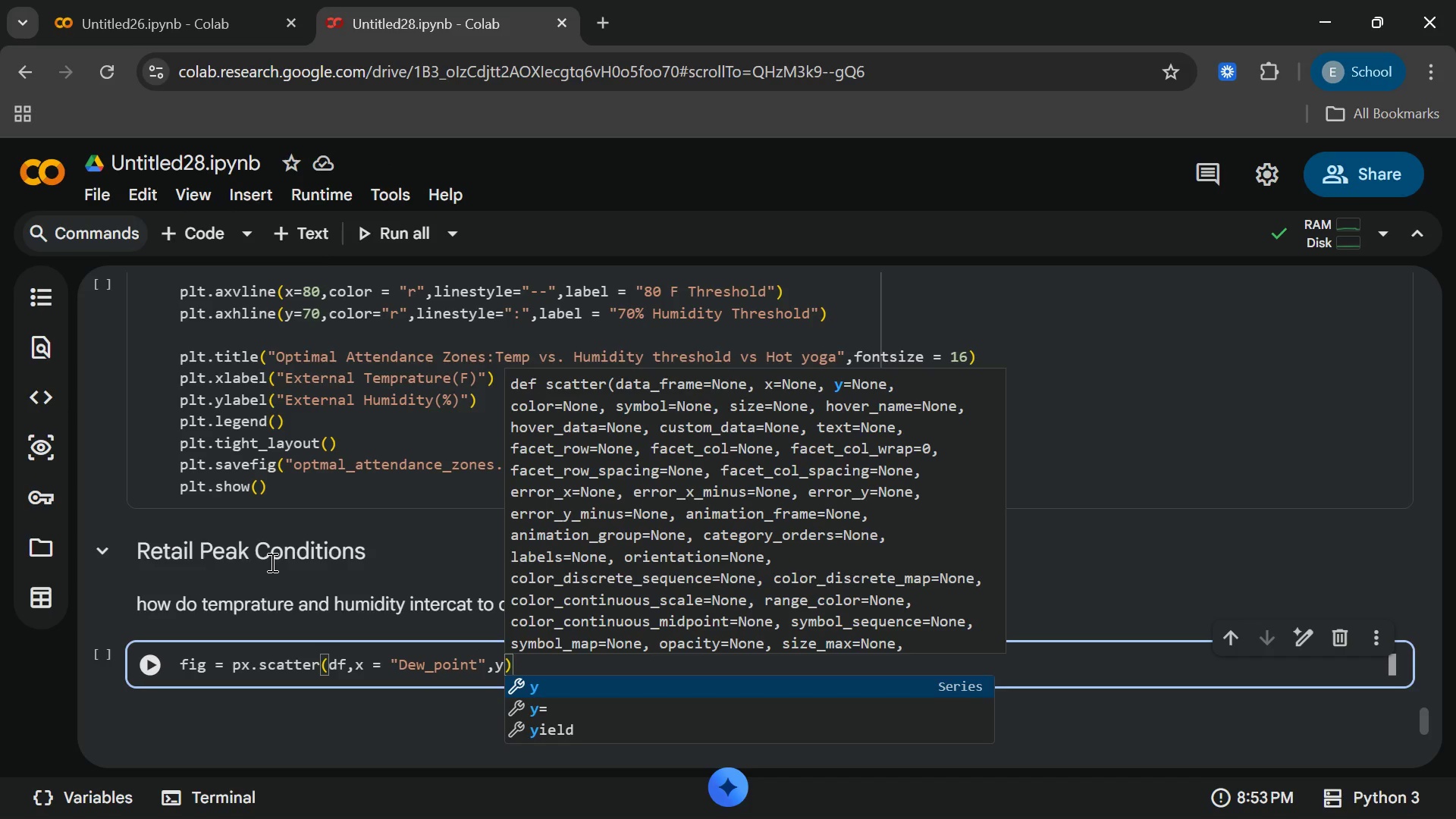 
key(Equal)
 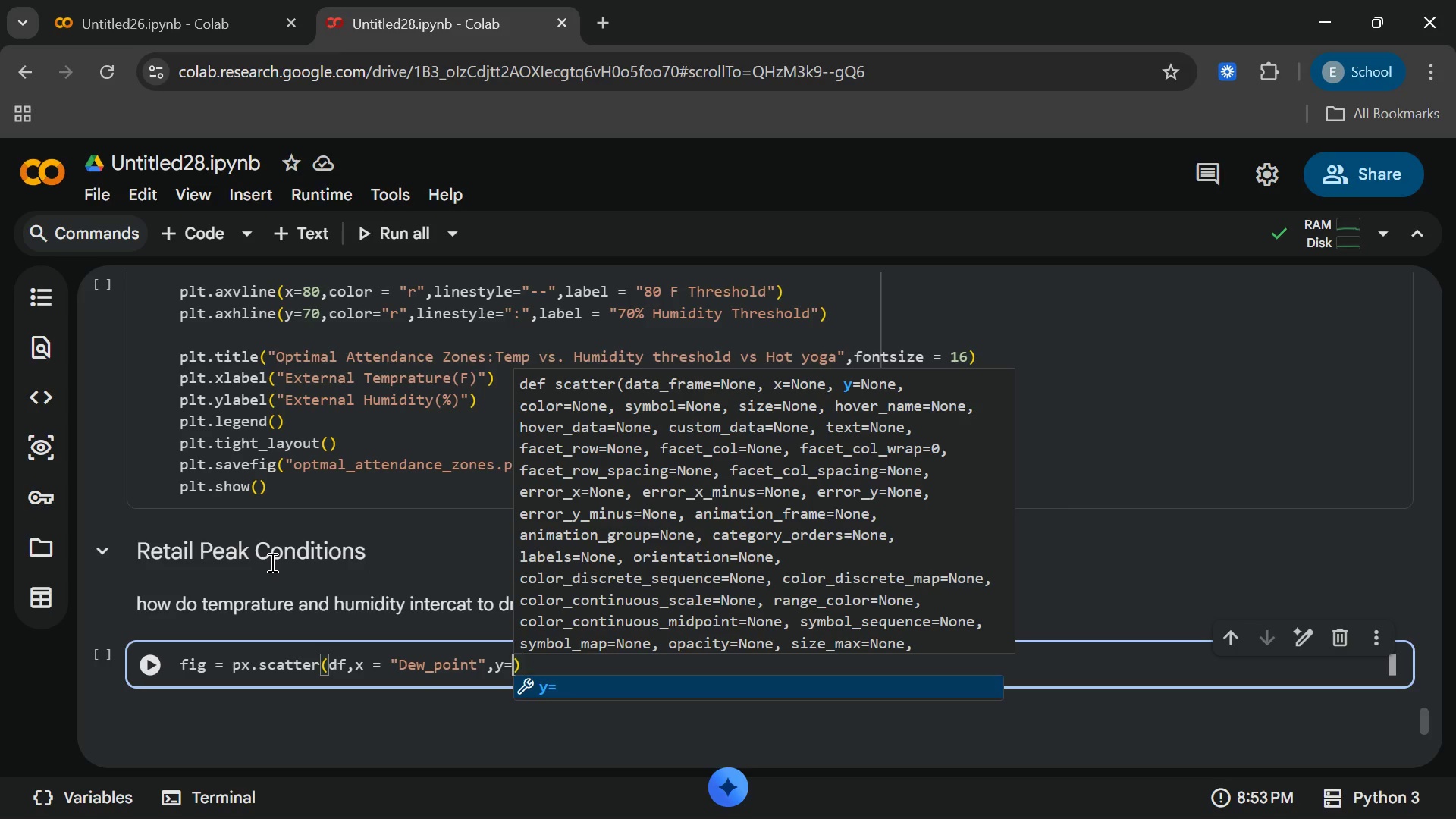 
hold_key(key=ShiftRight, duration=0.53)
 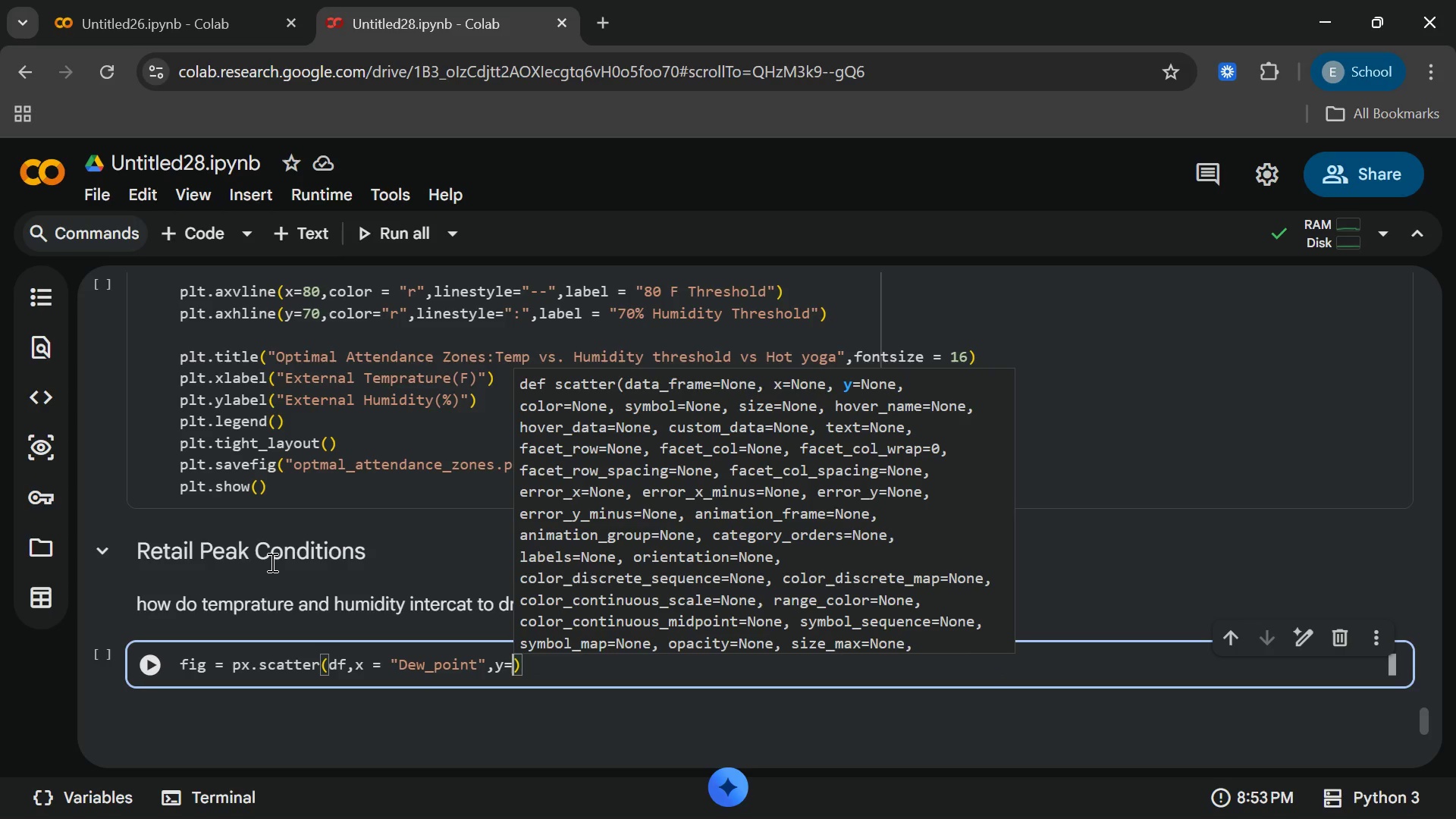 
key(Enter)
 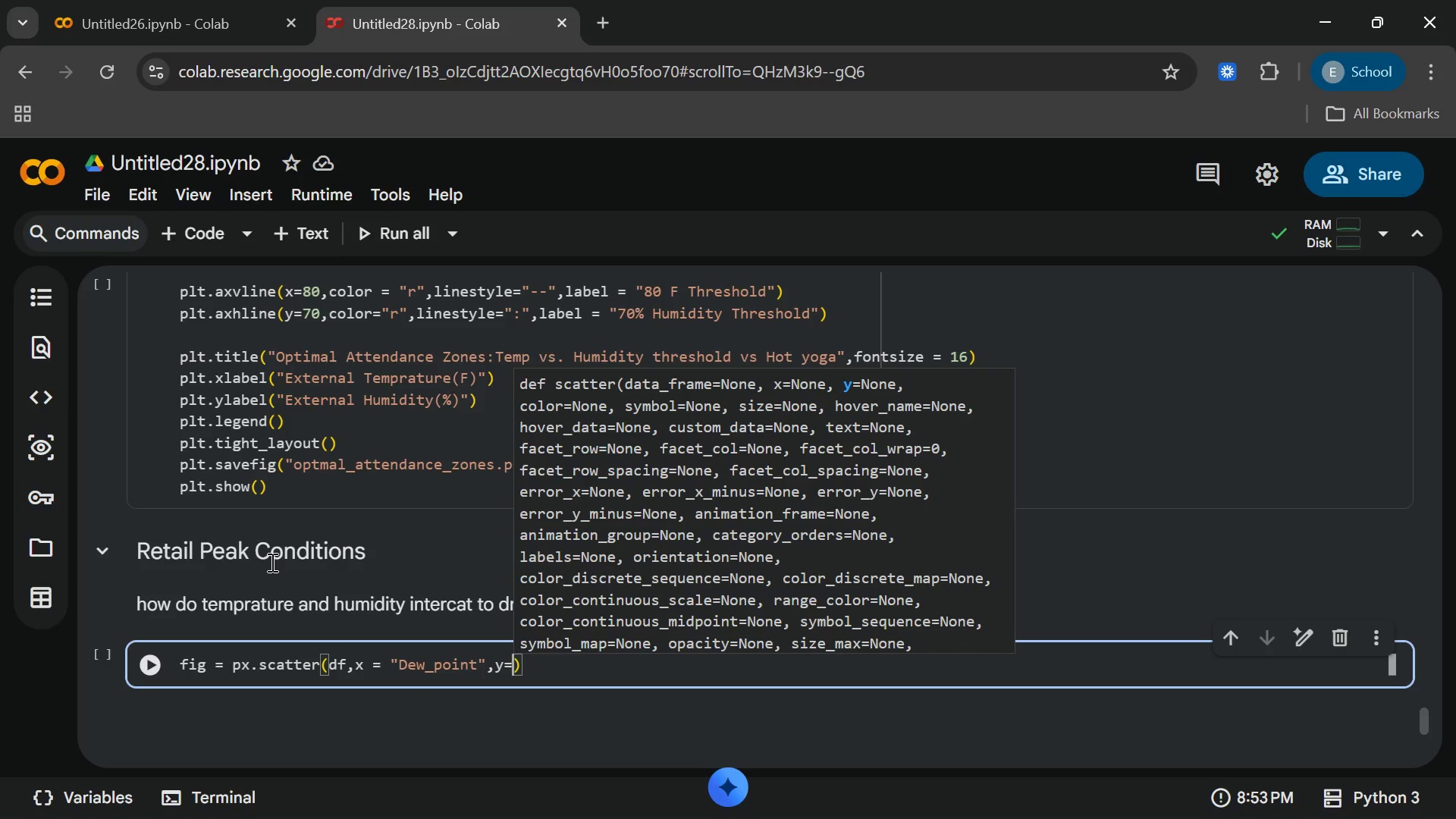 
type("Beverage)
 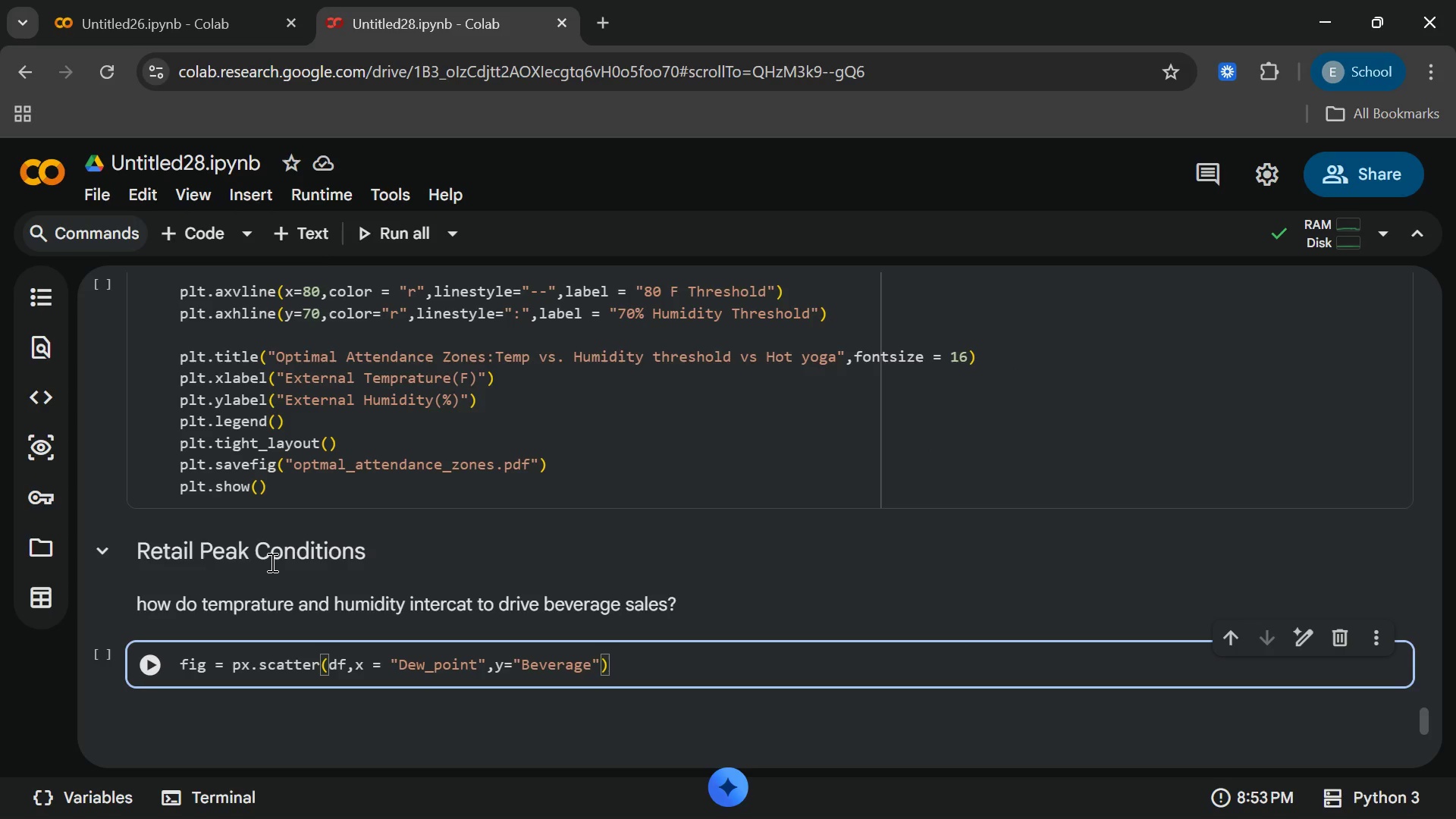 
type(_sales)
 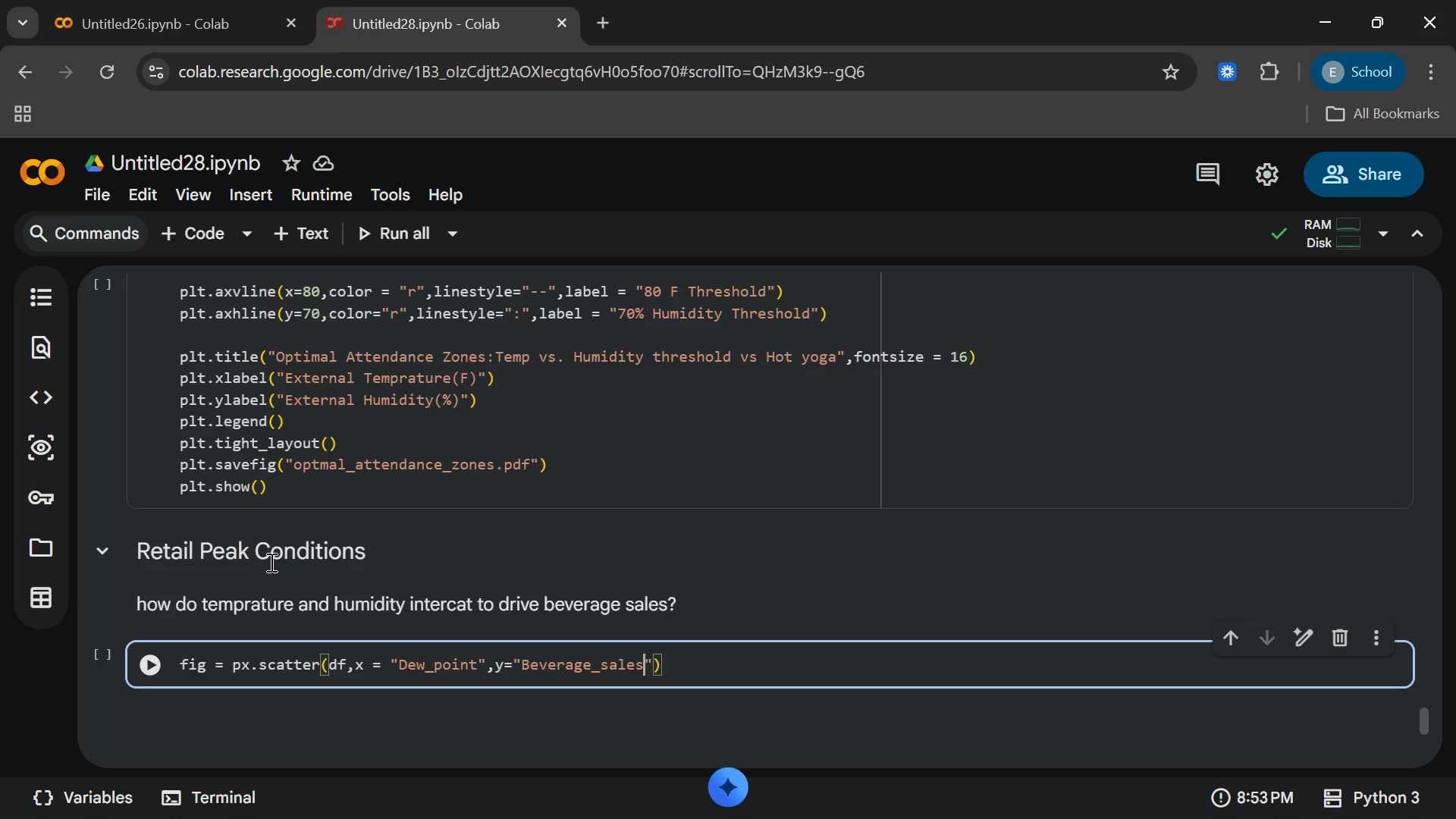 
wait(23.97)
 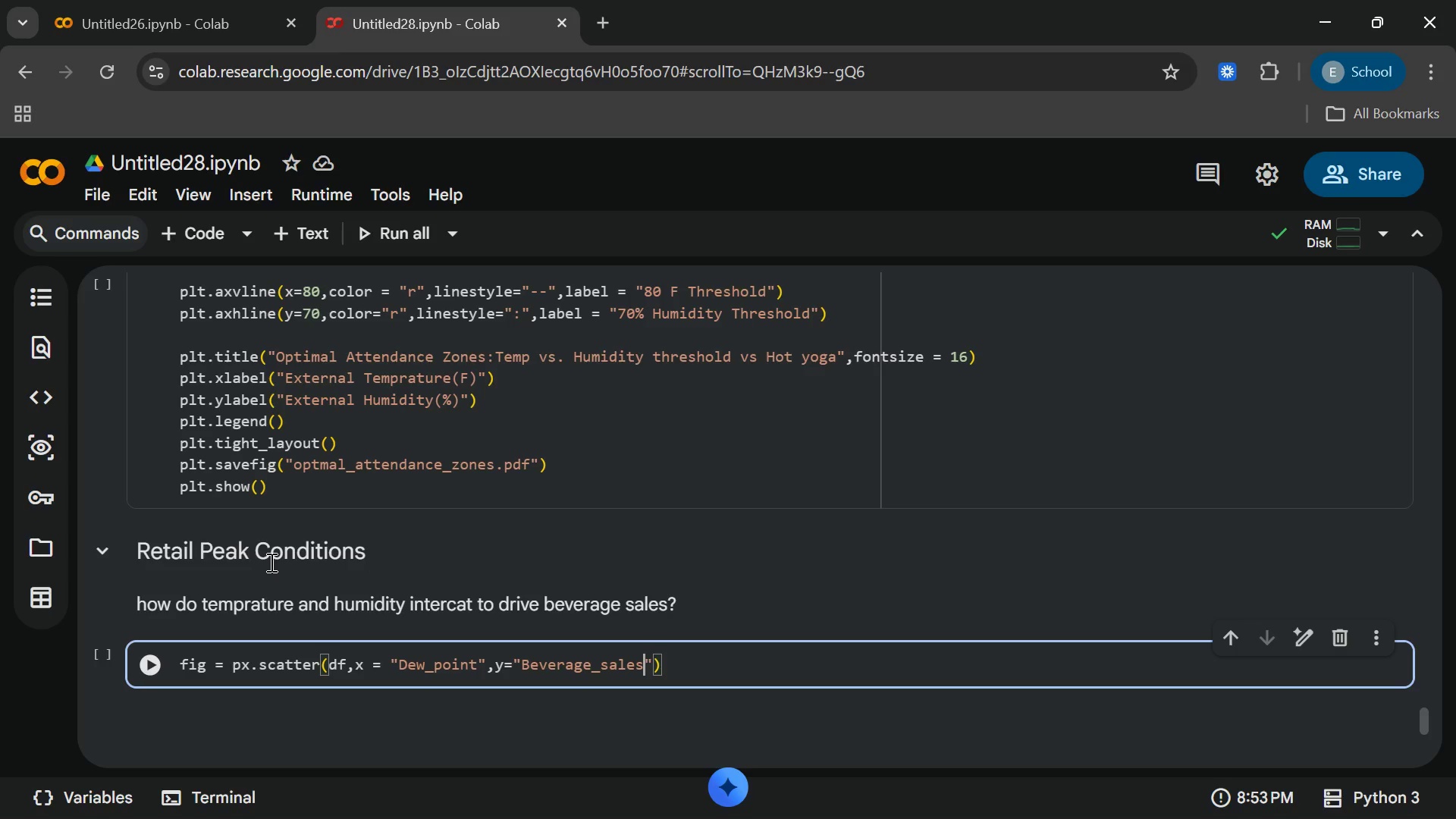 
key(ArrowRight)
 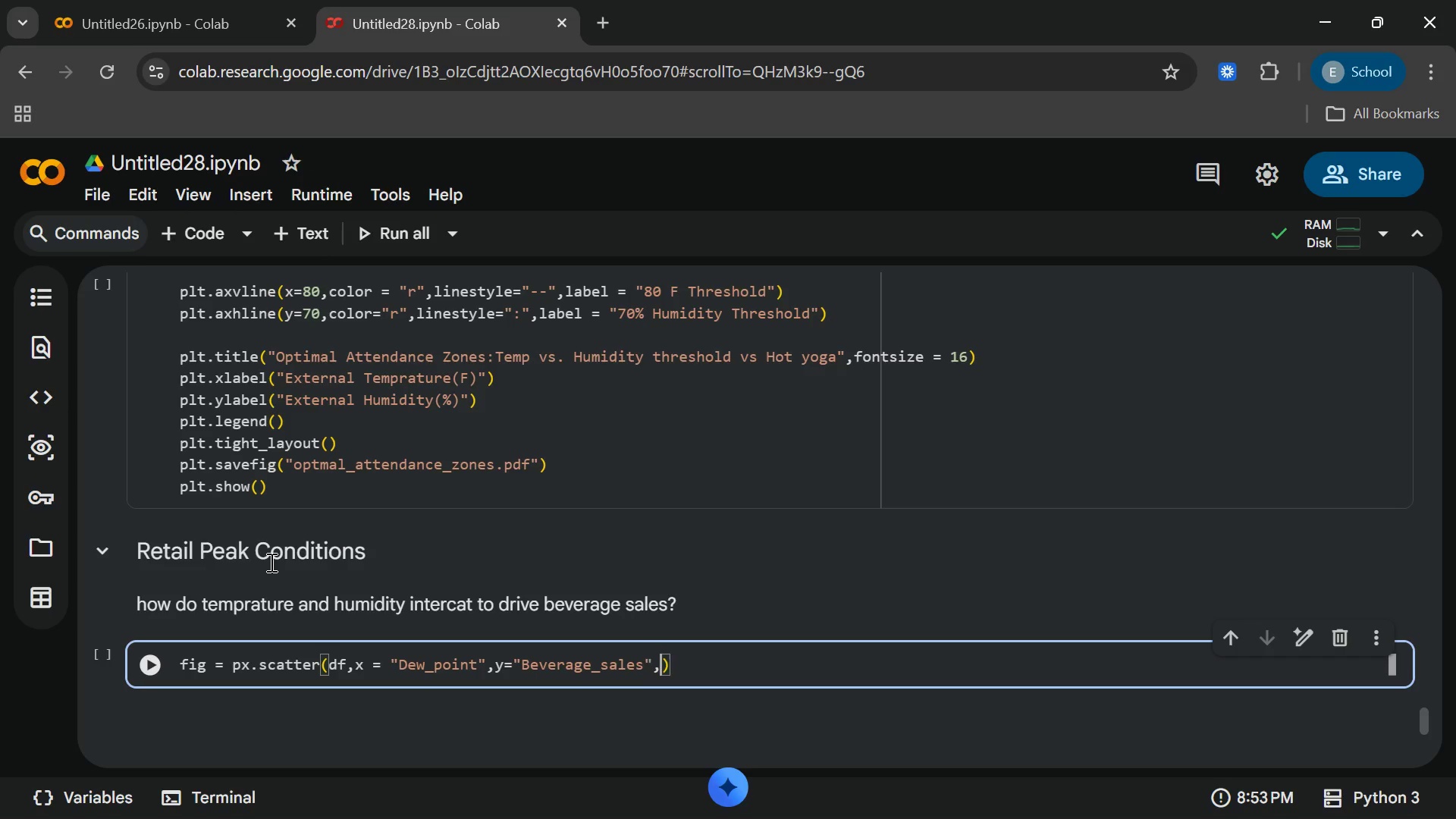 
type(,trendli)
 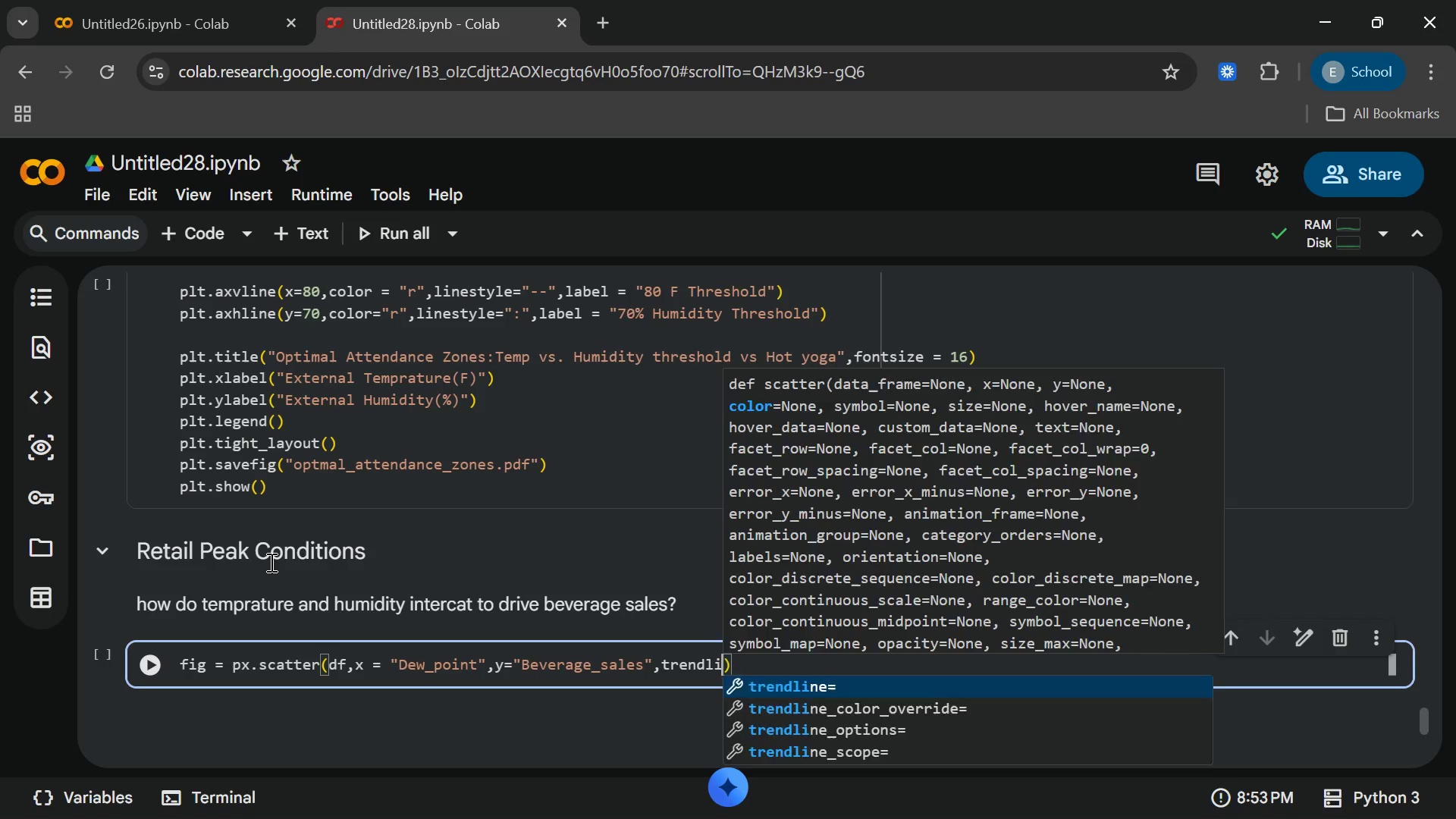 
key(Enter)
 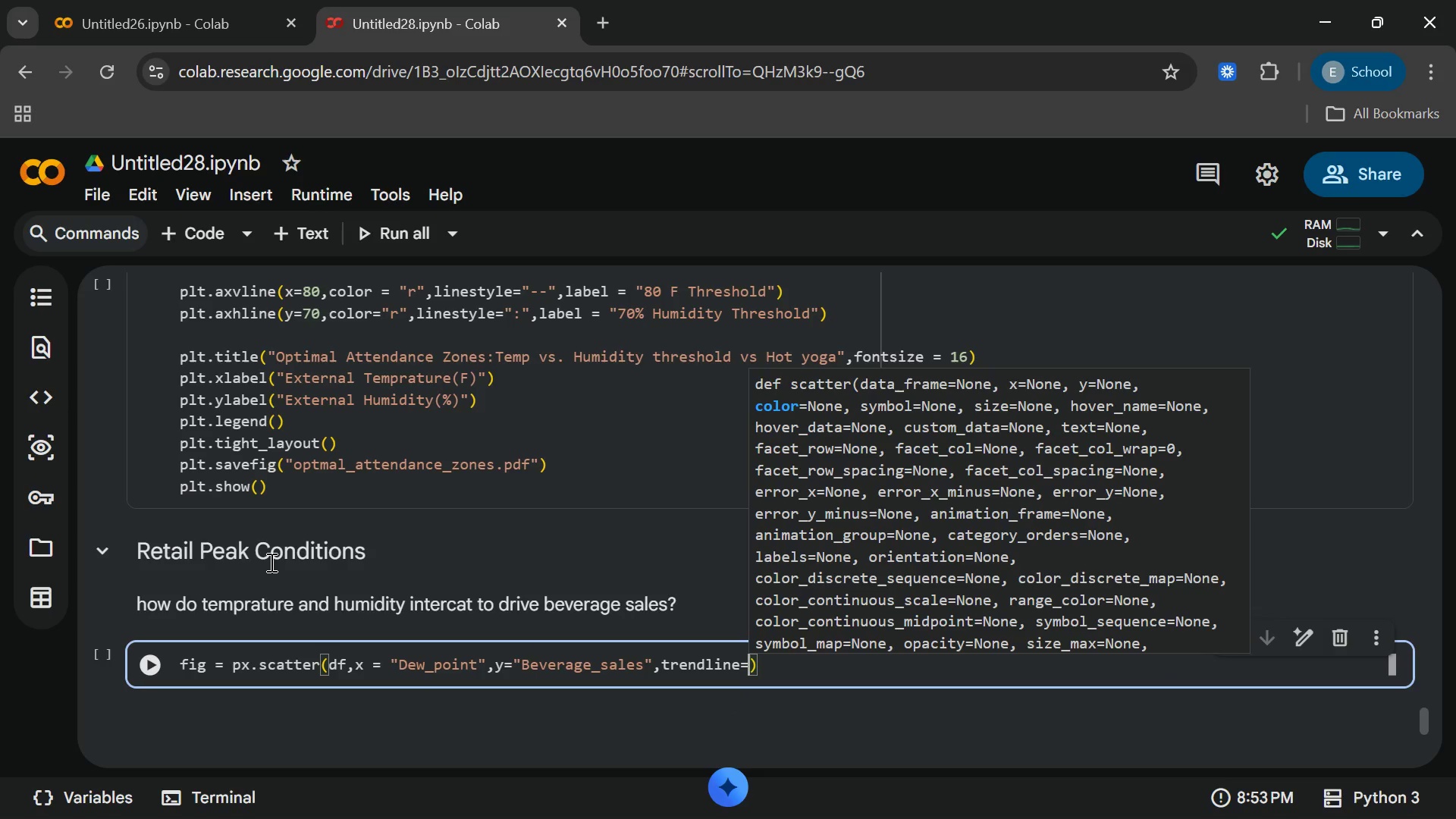 
hold_key(key=ShiftRight, duration=1.01)
 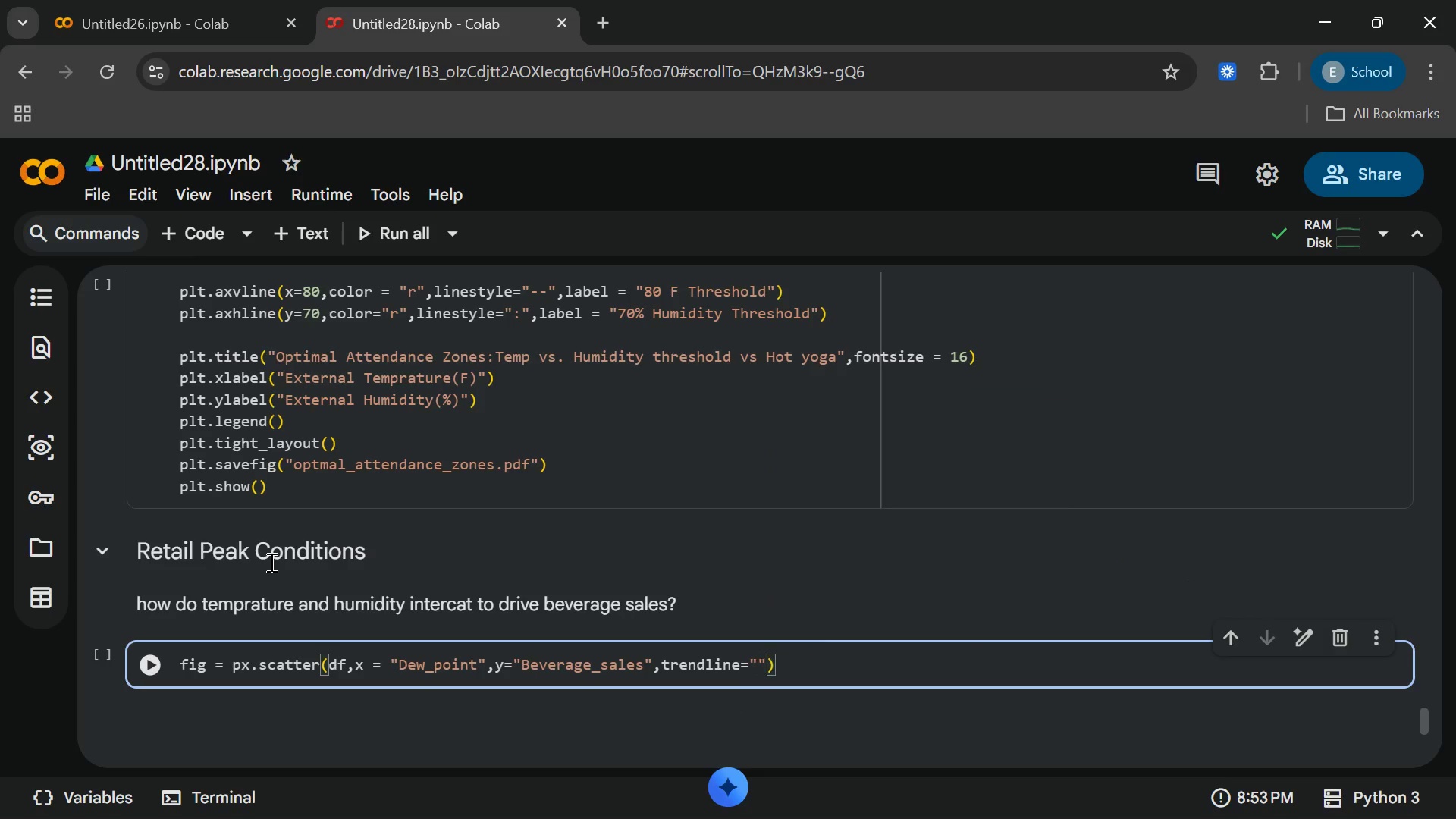 
hold_key(key=Quote, duration=0.31)
 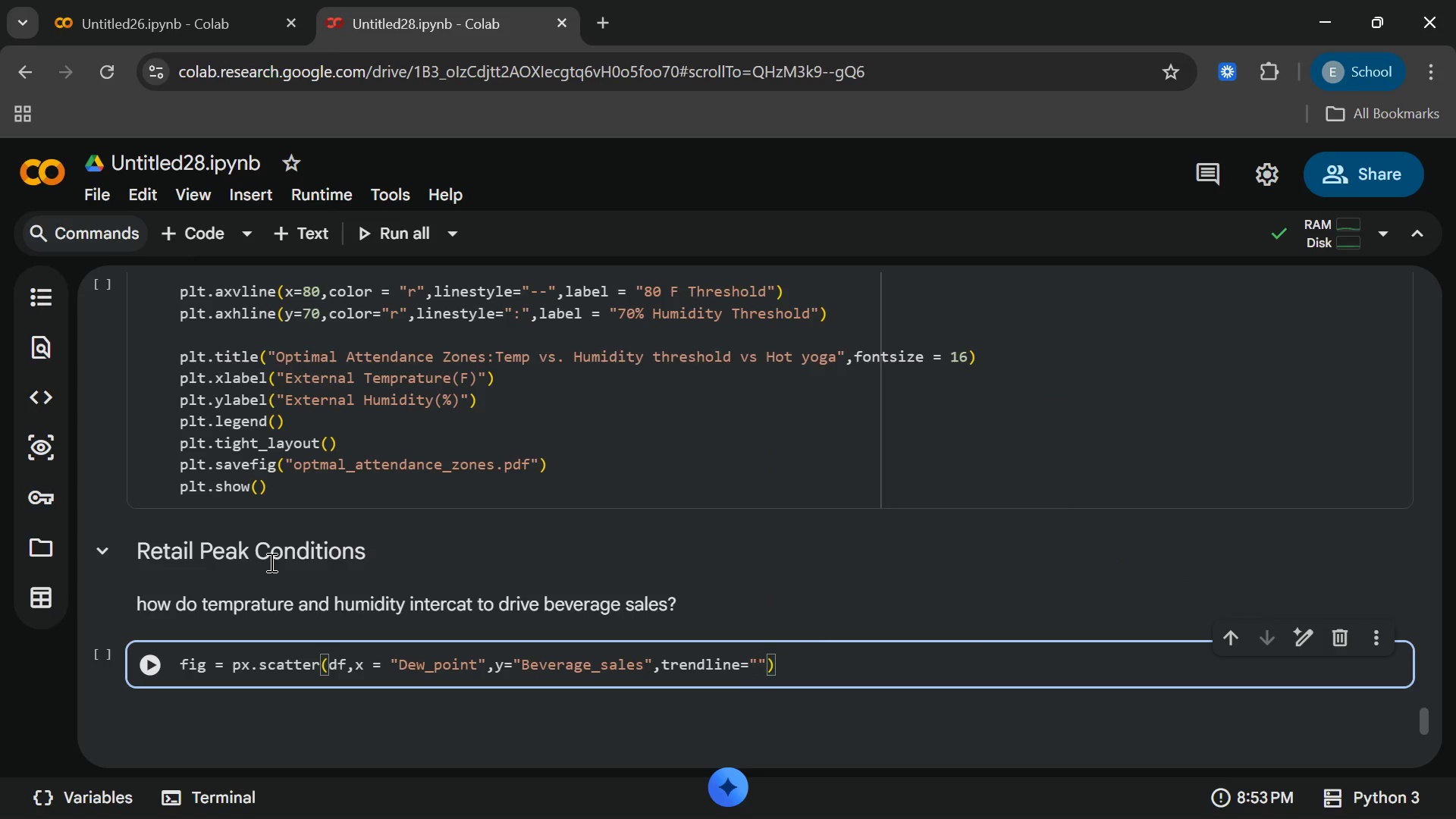 
type(ols)
 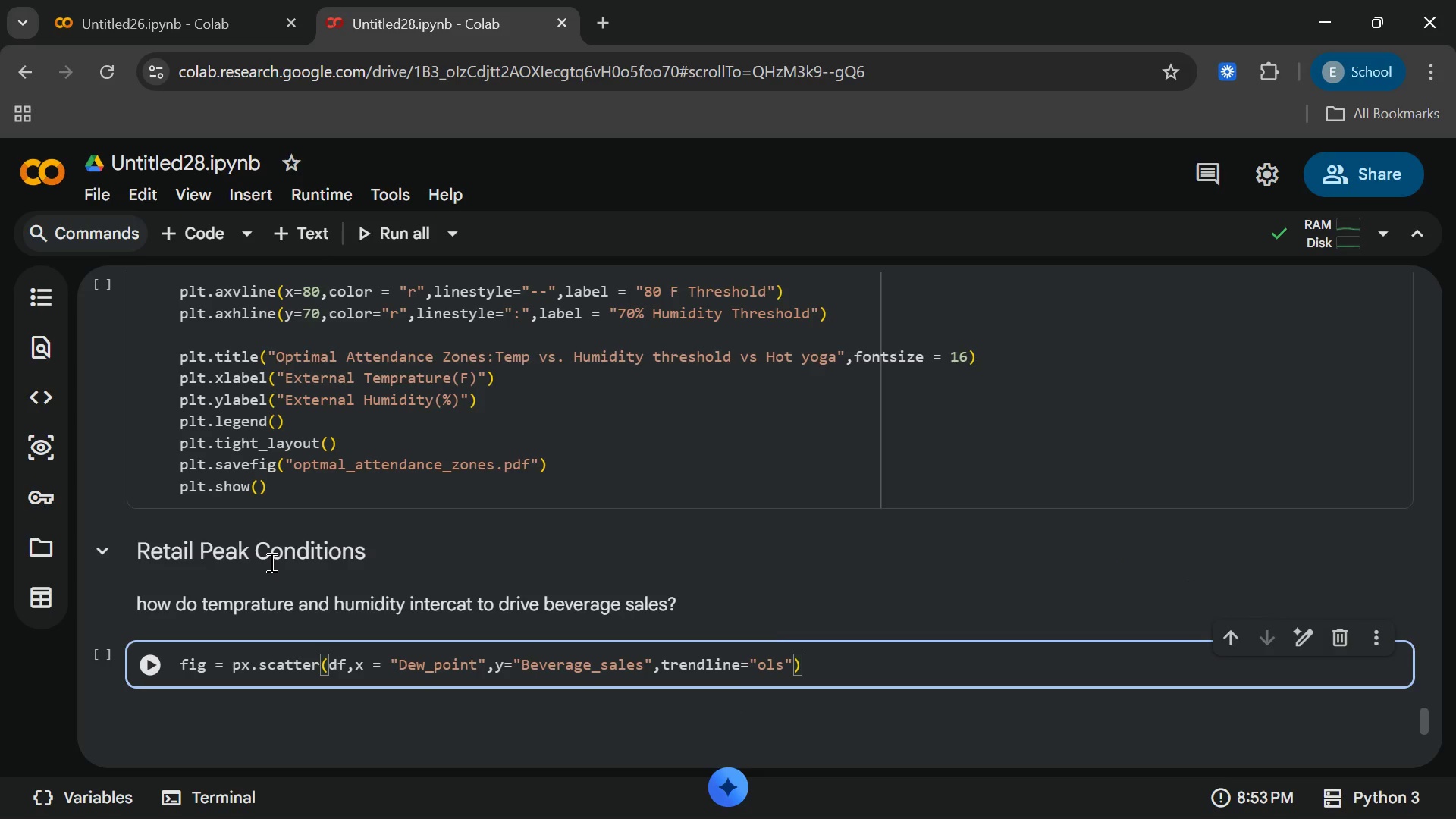 
key(ArrowRight)
 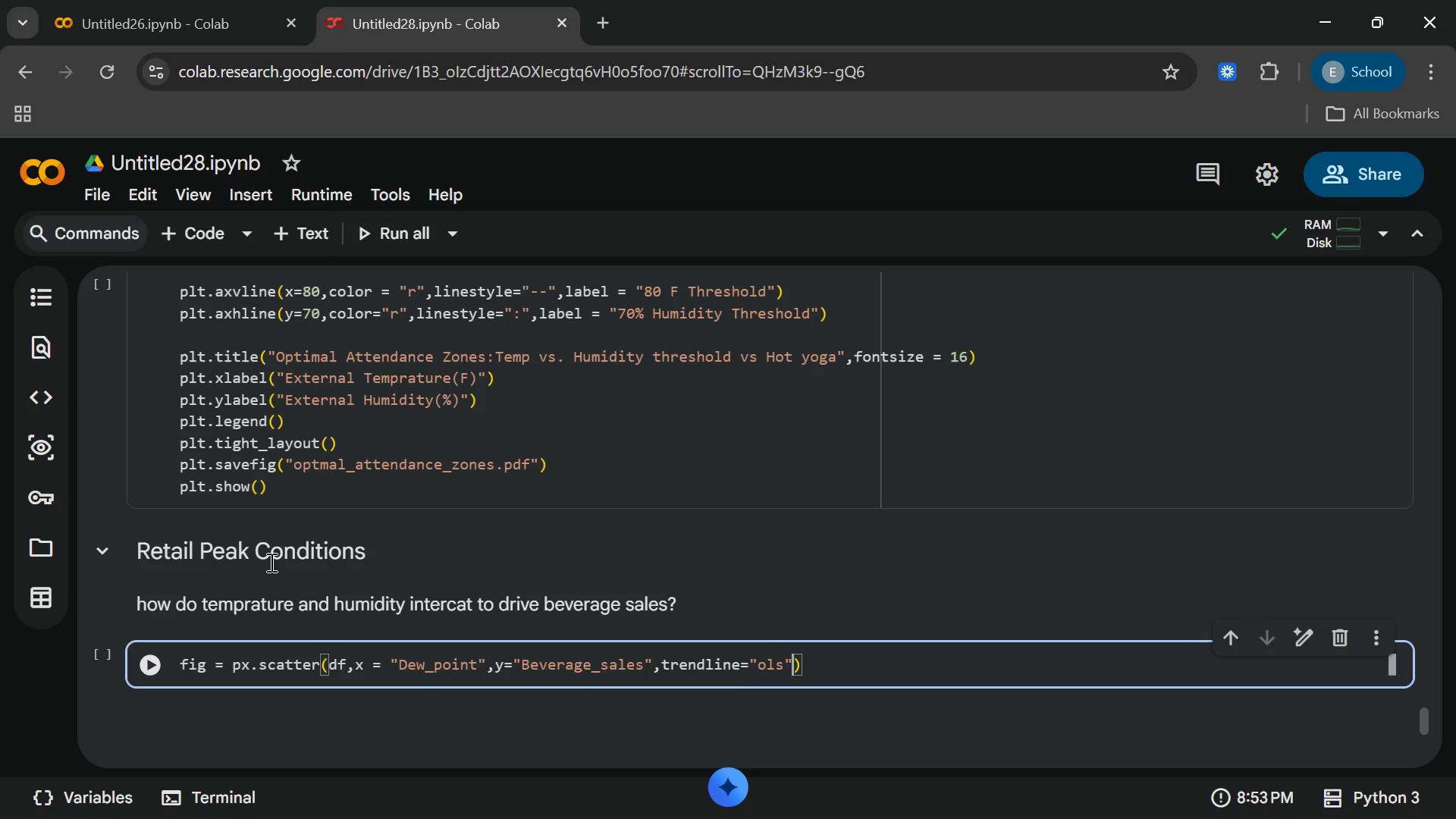 
type(,color)
 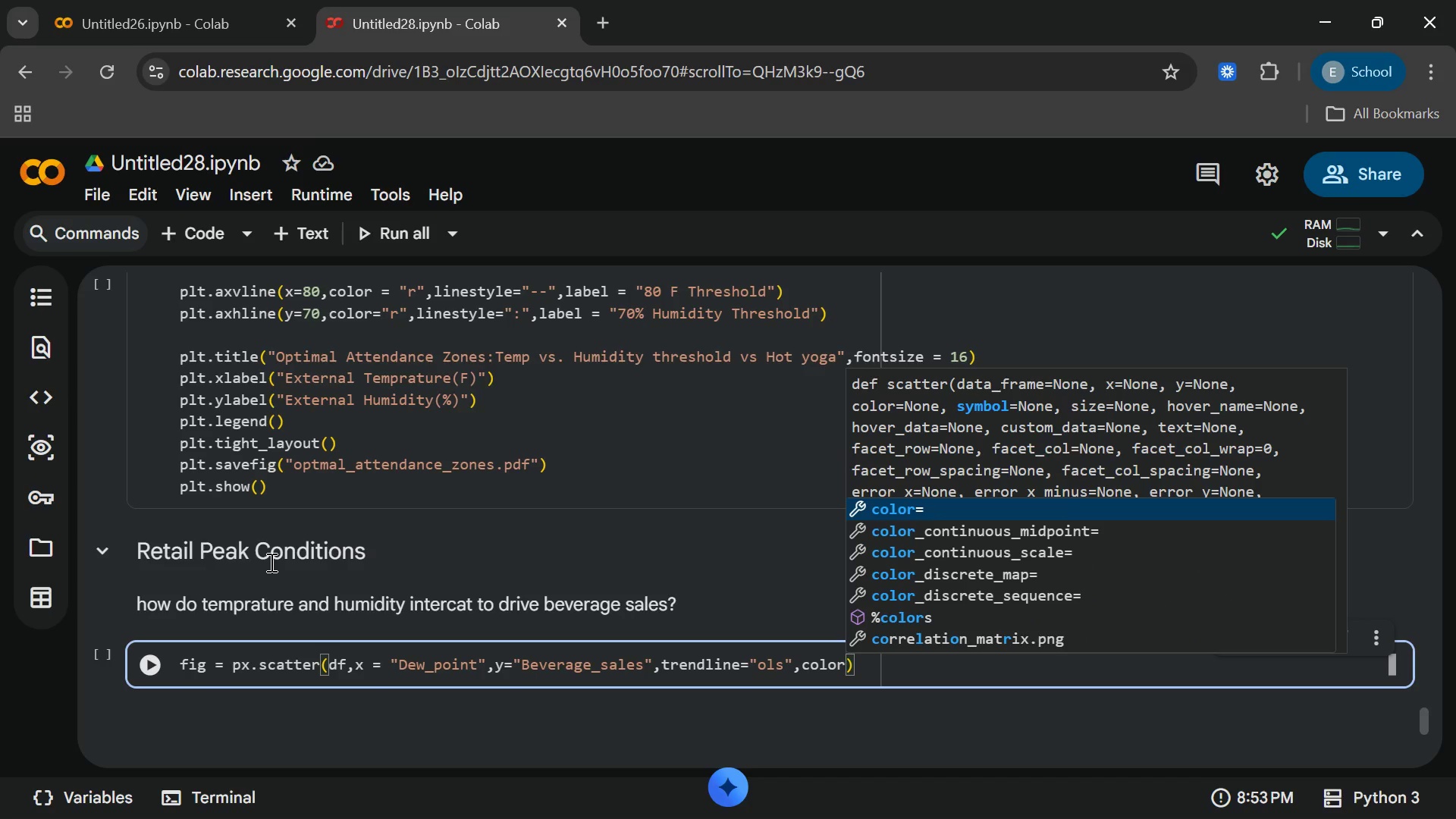 
type(="EExt)
key(Backspace)
key(Backspace)
key(Backspace)
type(xt_Temp_F)
 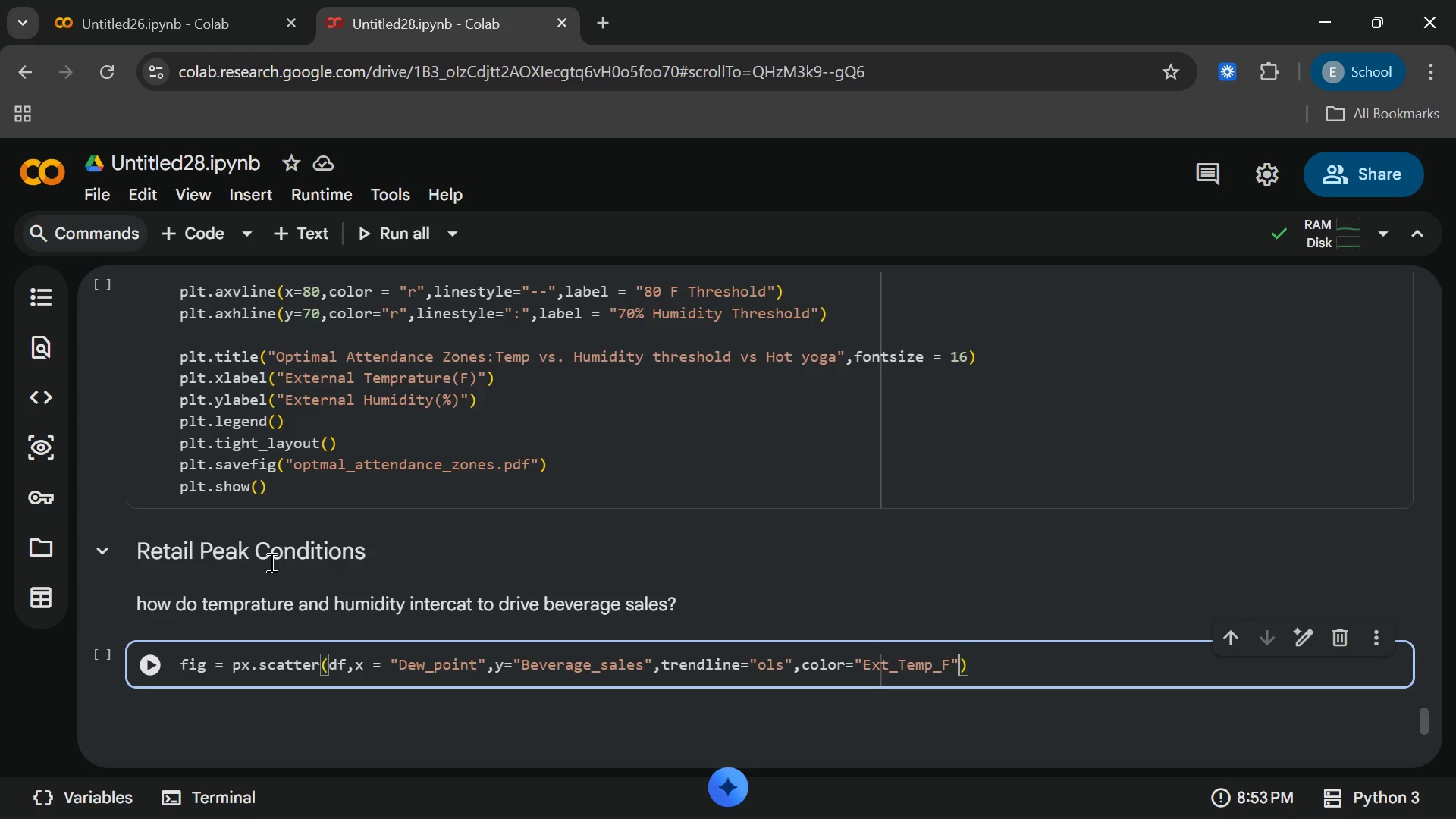 
 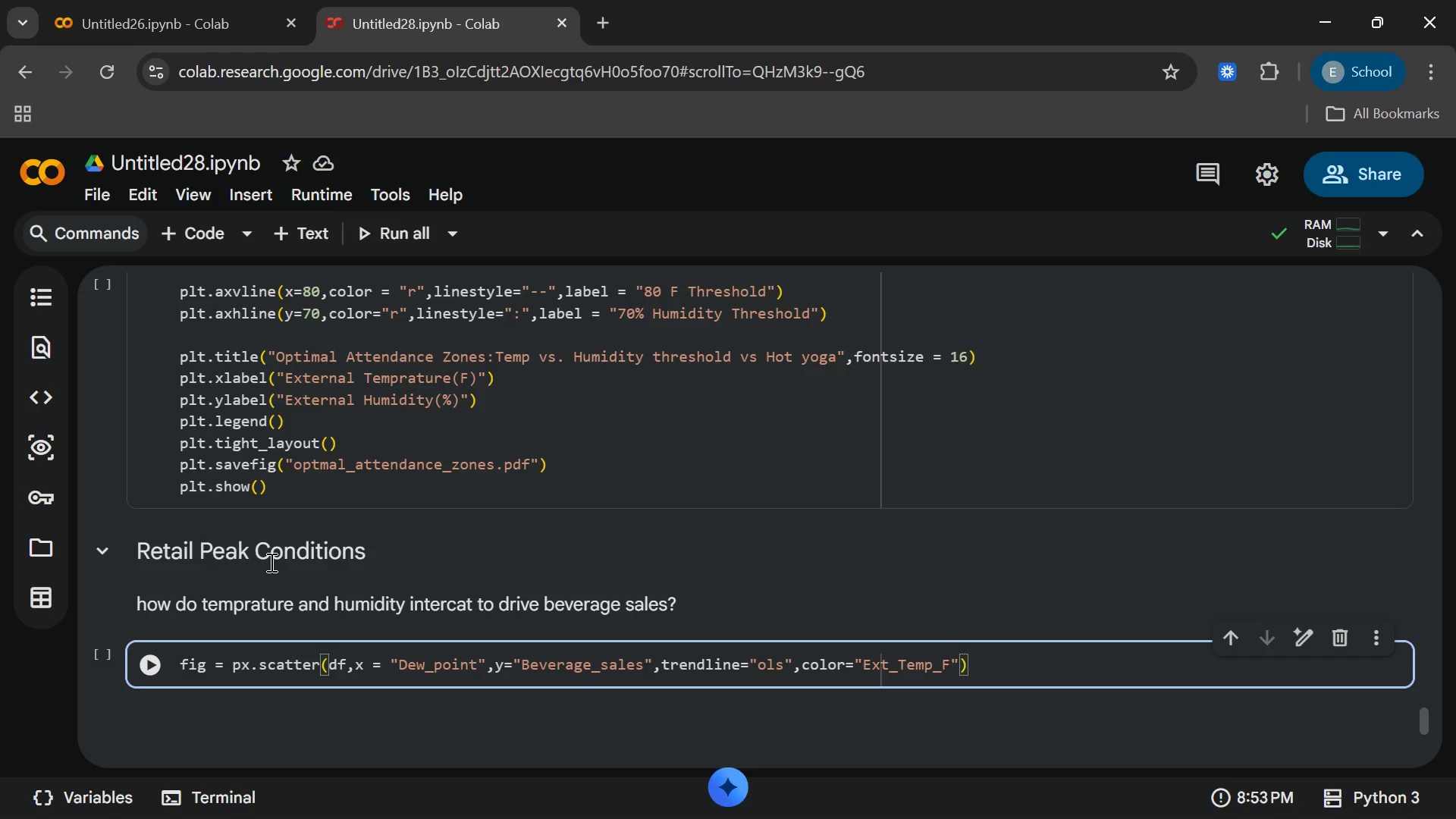 
key(ArrowRight)
 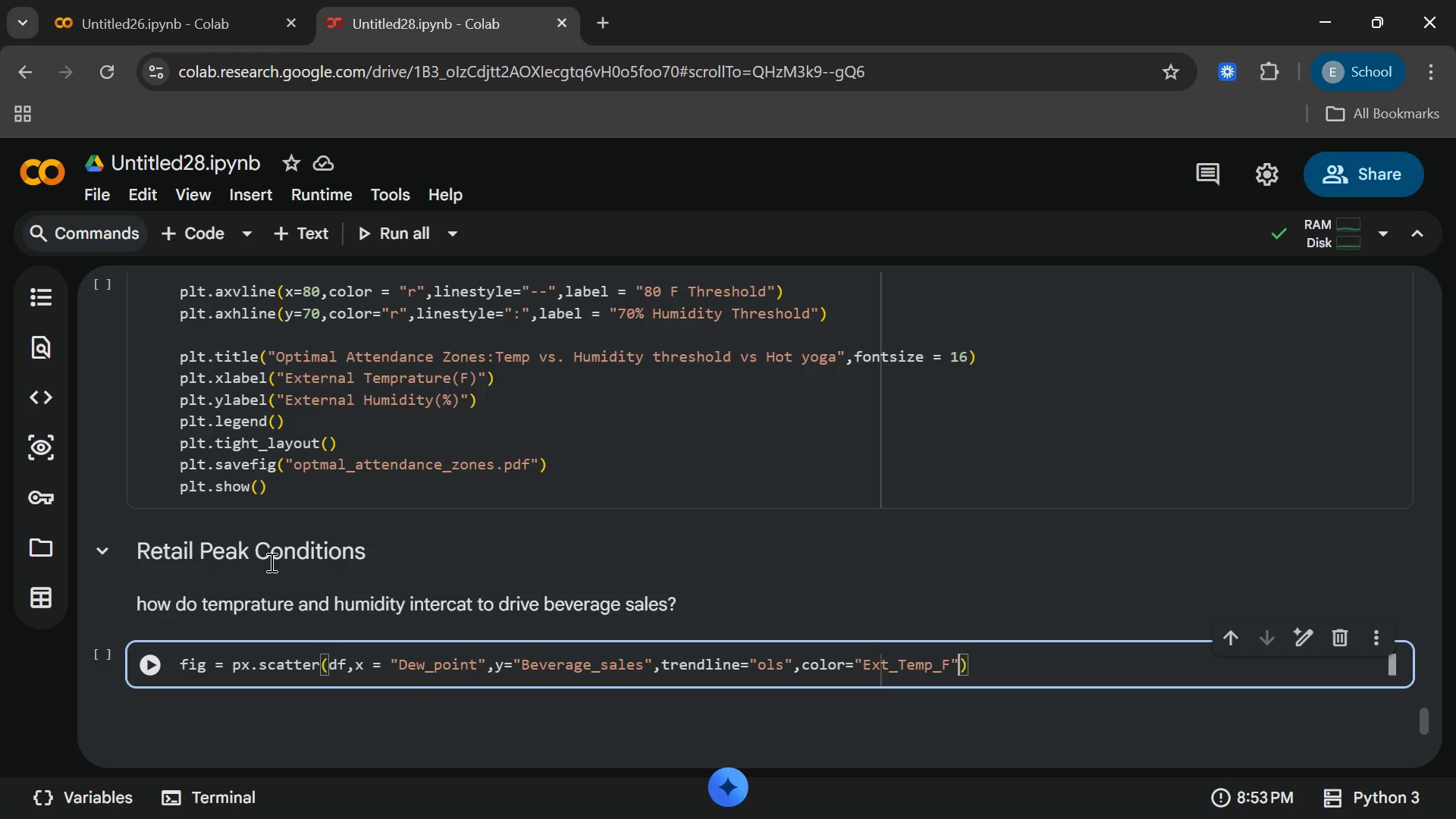 
type(,cl)
key(Backspace)
type(olor_)
 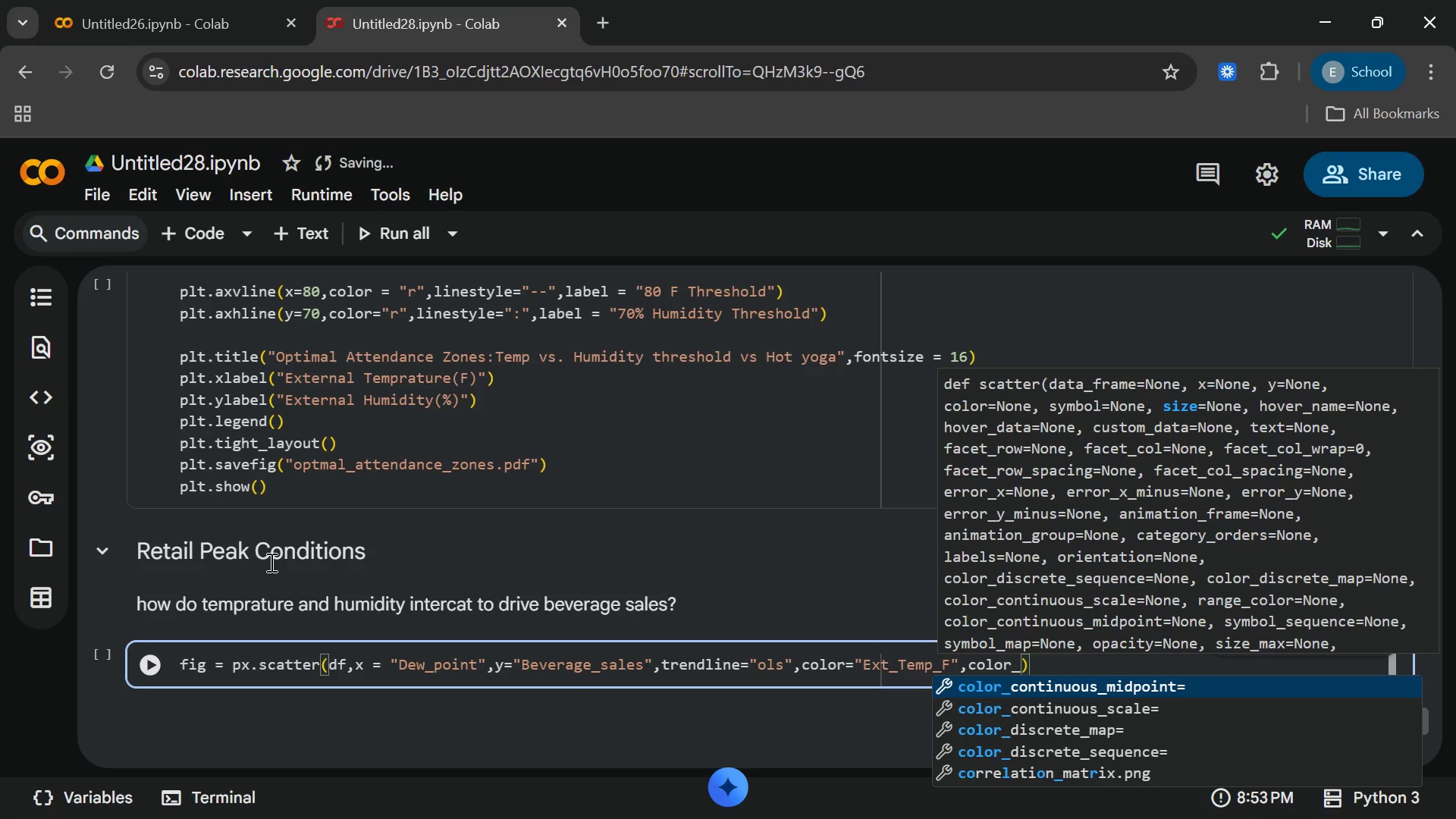 
key(Enter)
 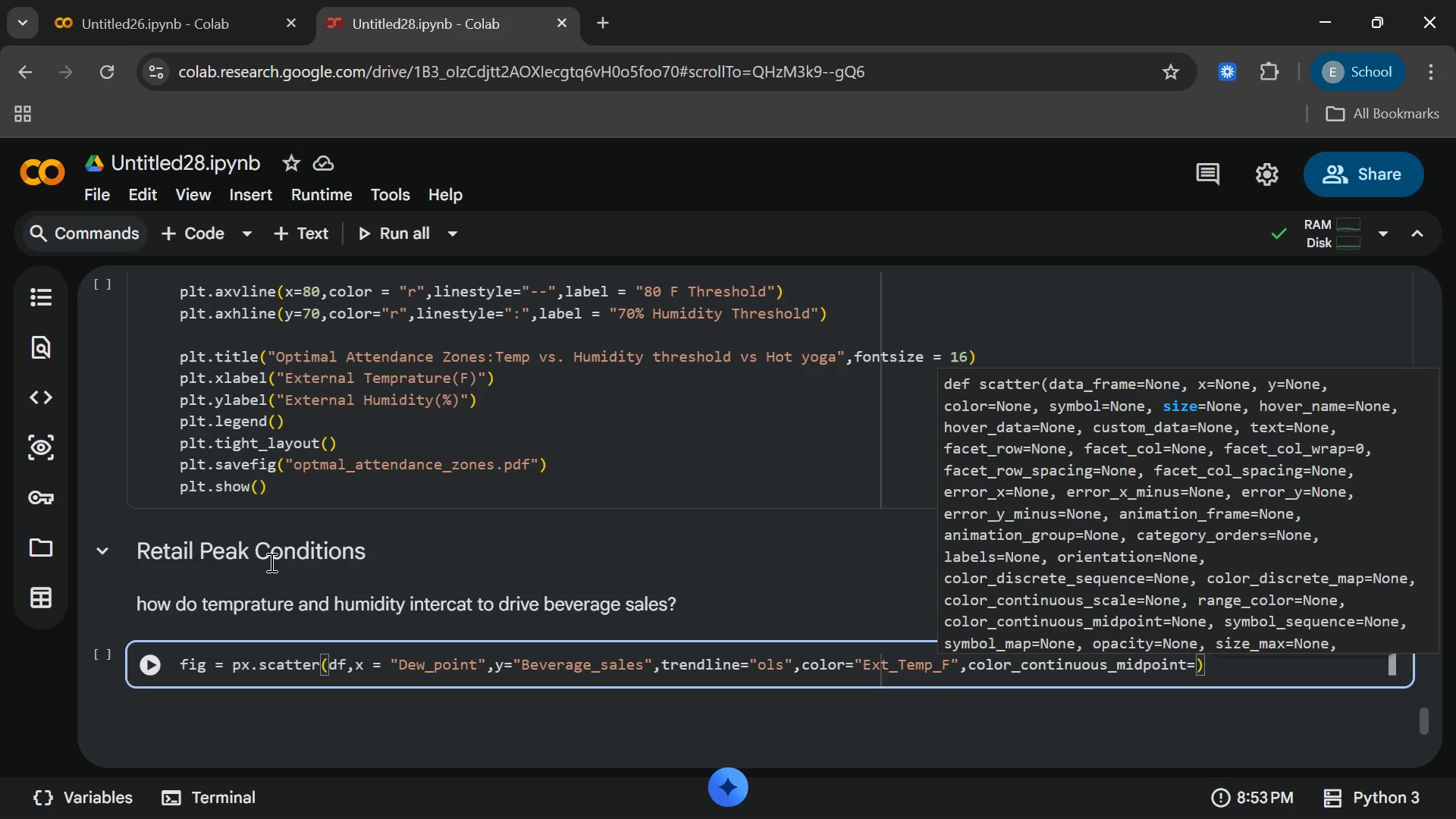 
key(Backspace)
key(Backspace)
key(Backspace)
key(Backspace)
key(Backspace)
key(Backspace)
key(Backspace)
key(Backspace)
key(Backspace)
type(sc)
 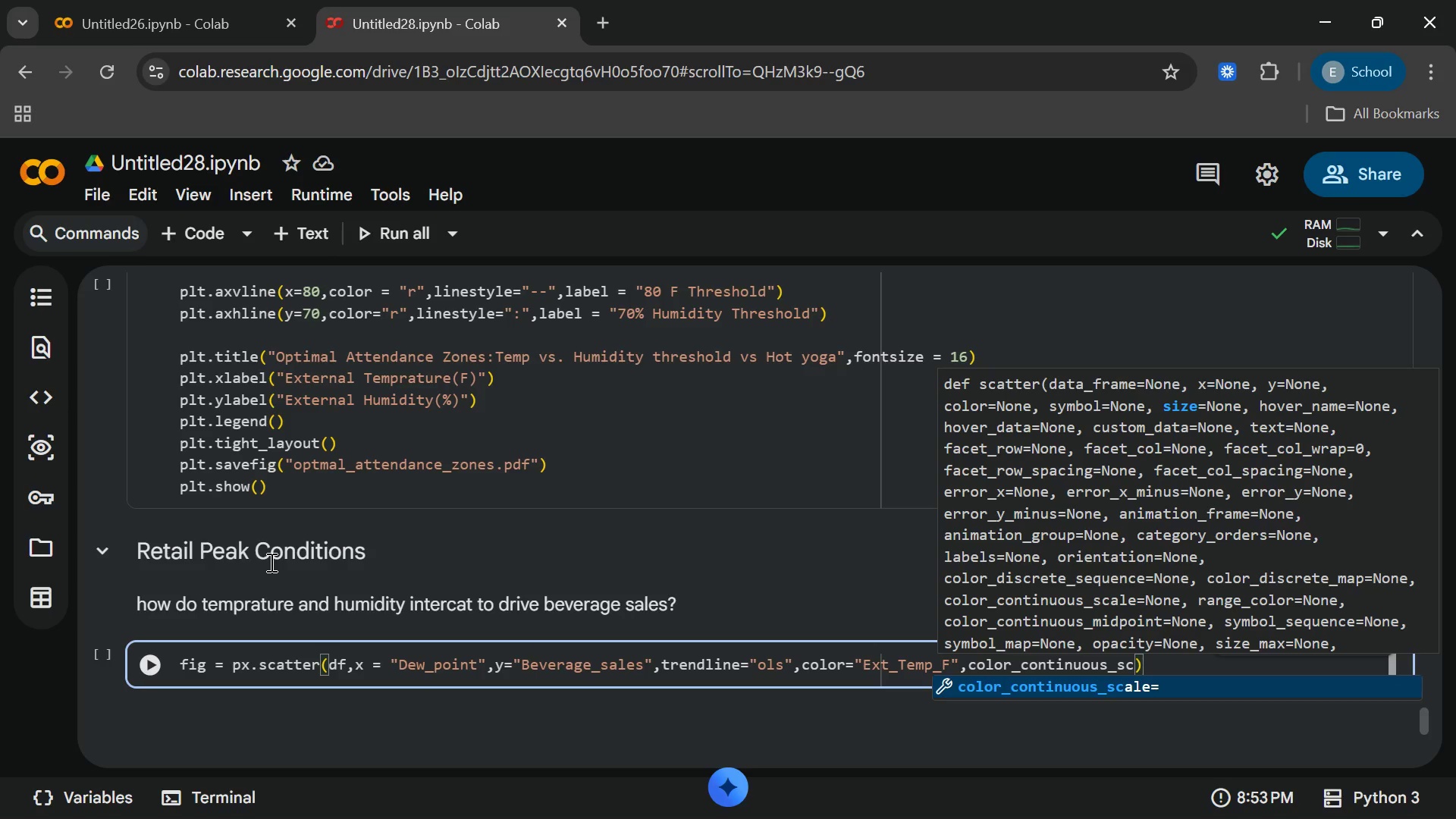 
key(Enter)
 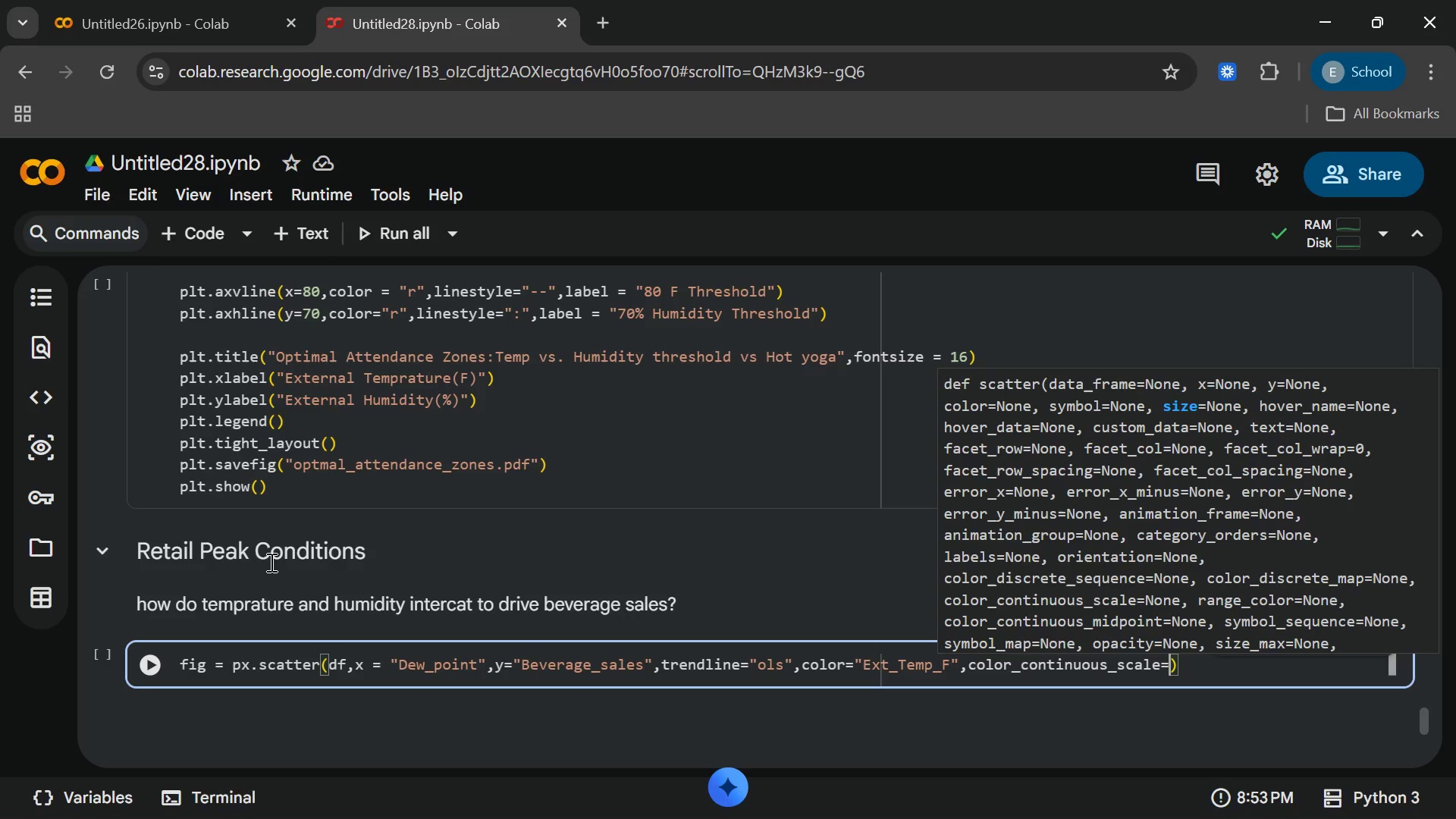 
wait(5.97)
 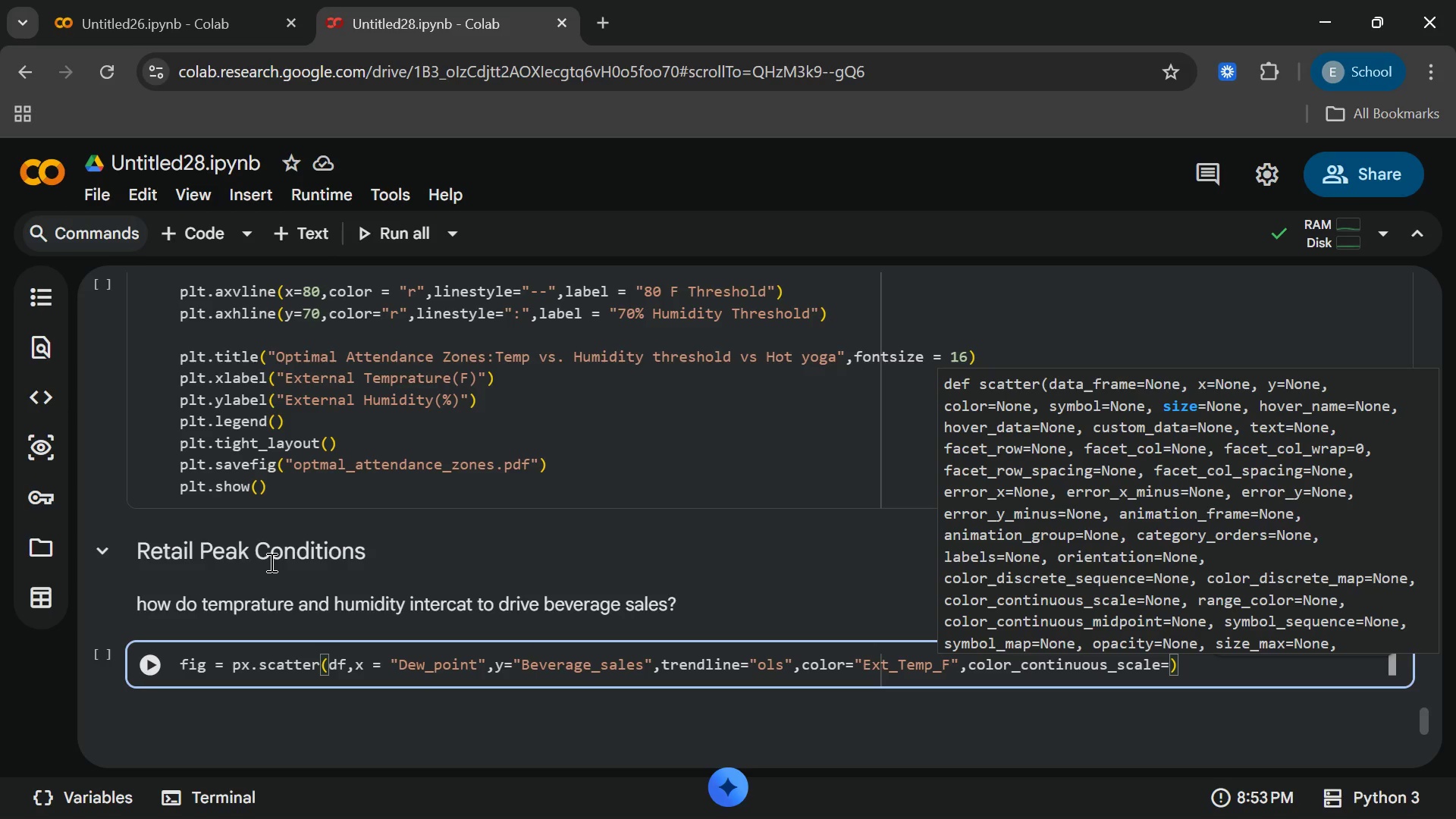 
key(Shift+Quote)
 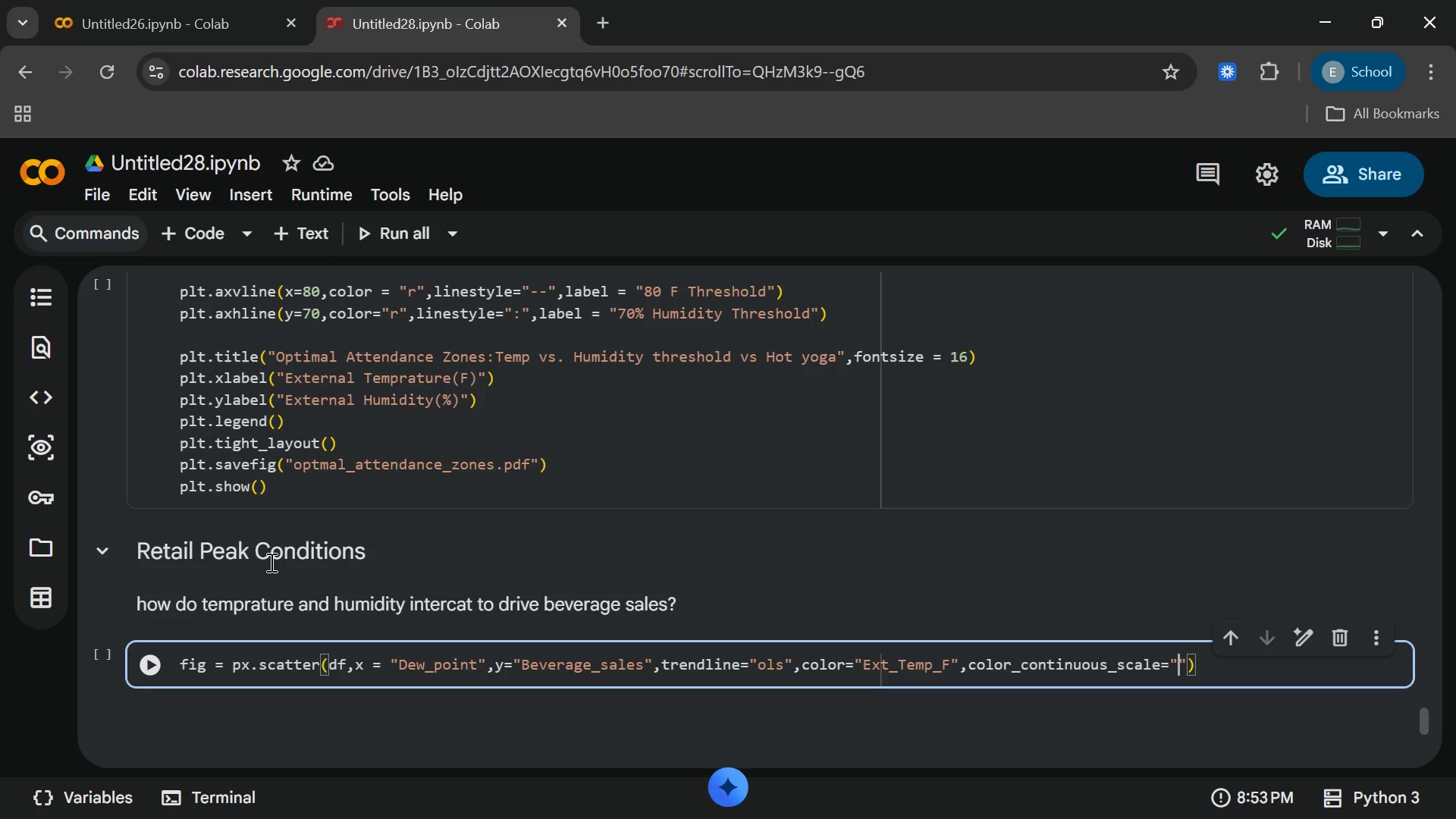 
type(infero)
 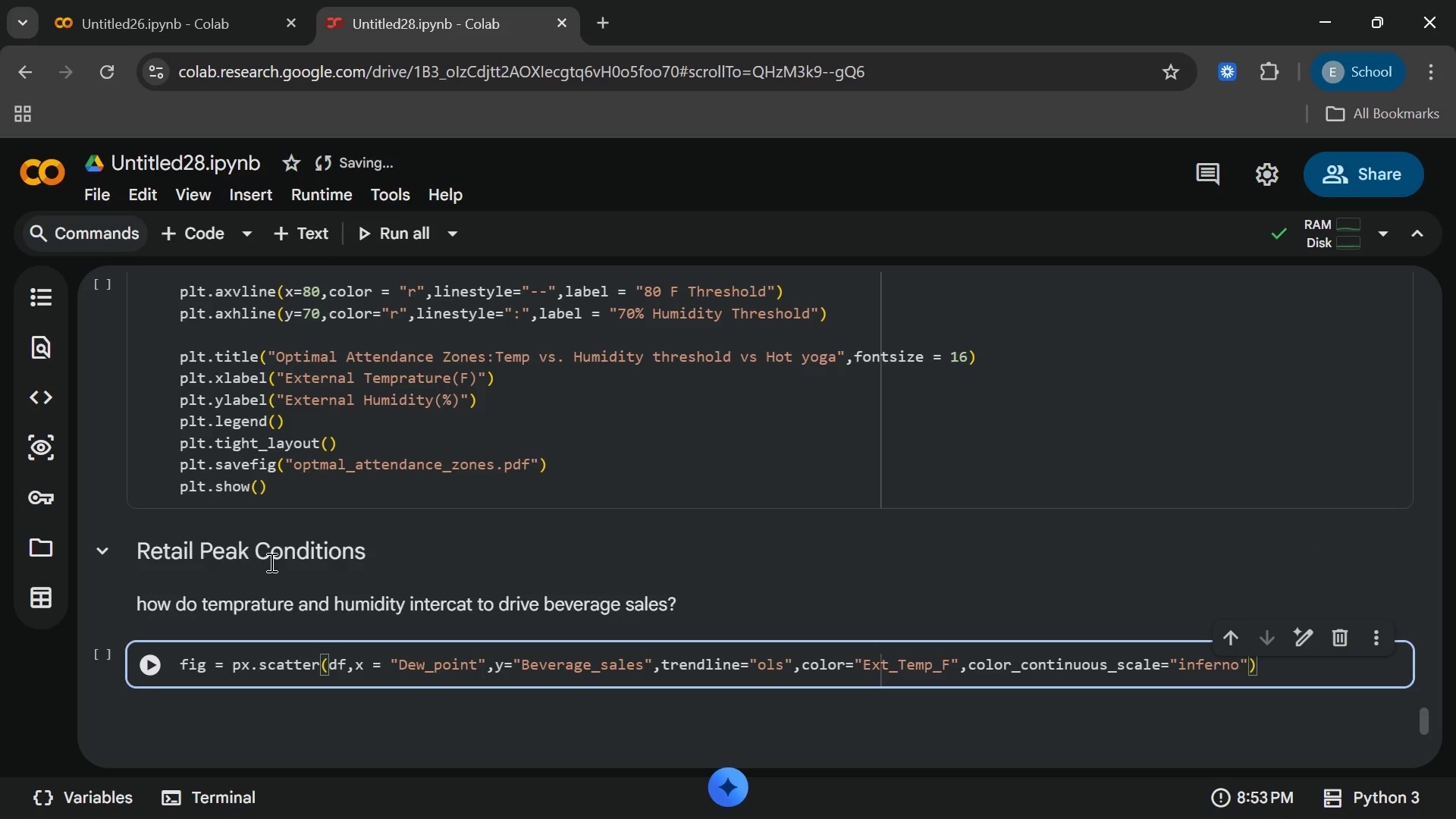 
hold_key(key=N, duration=0.34)
 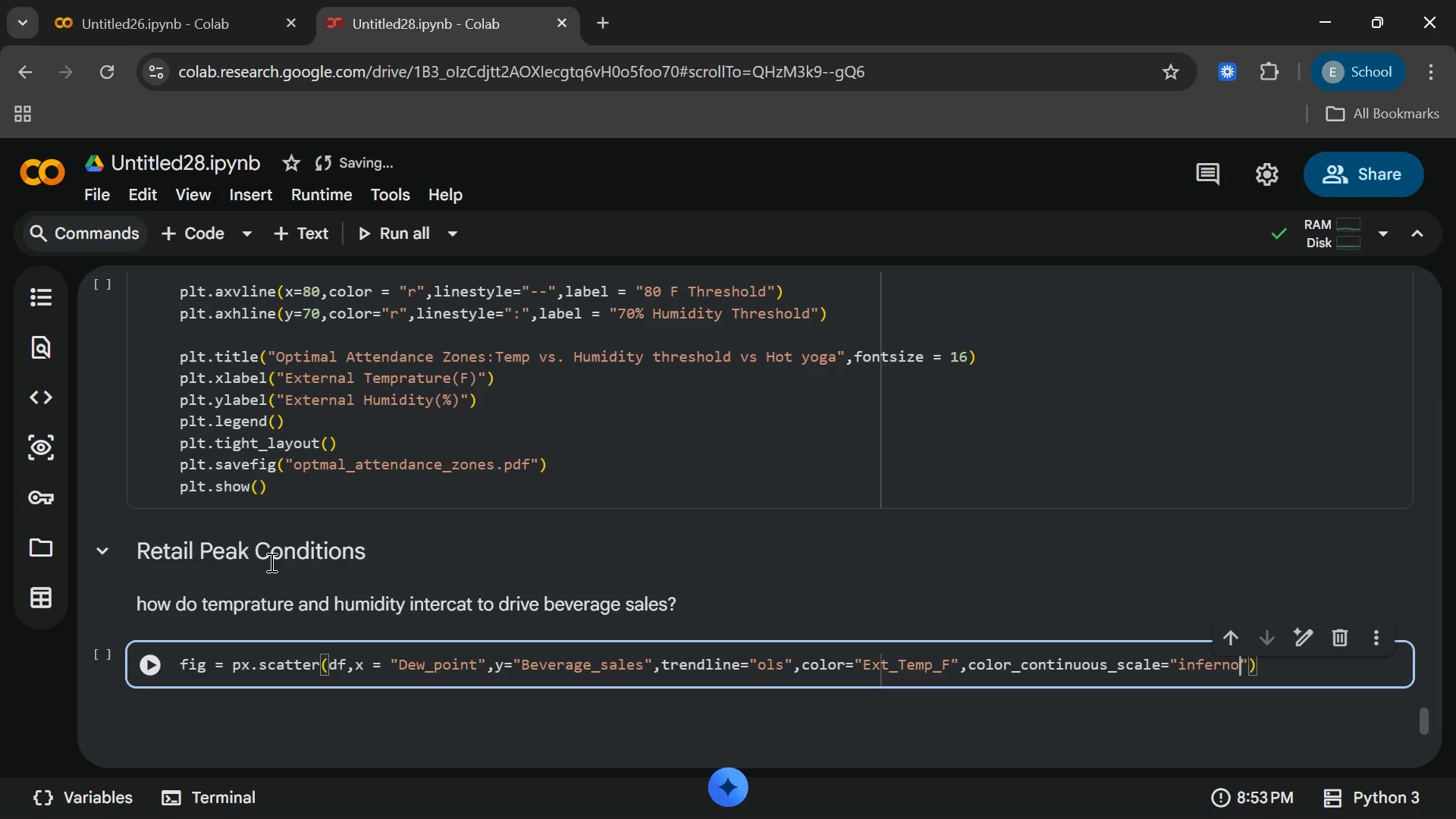 
key(ArrowRight)
 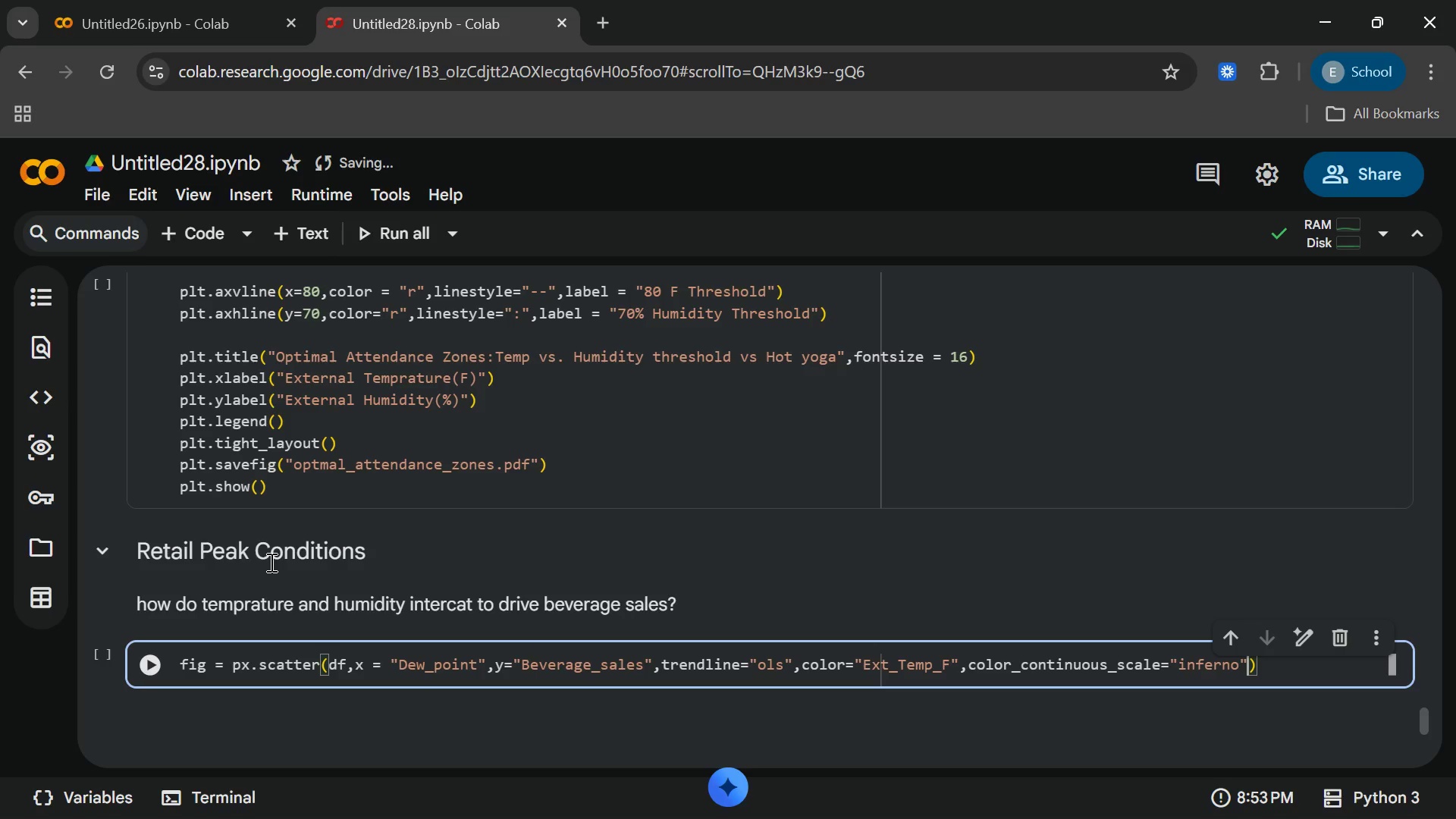 
key(Comma)
 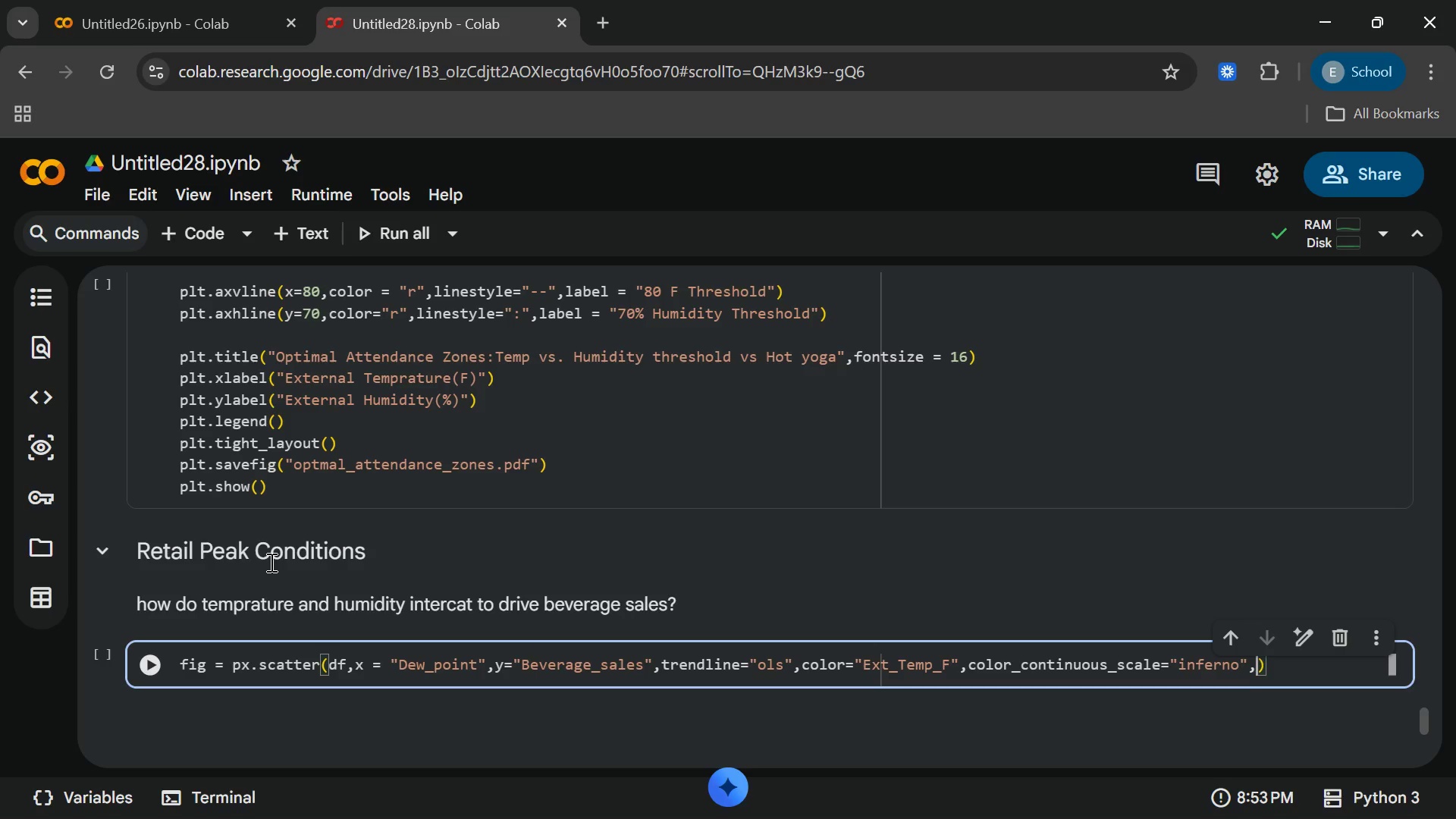 
key(Enter)
 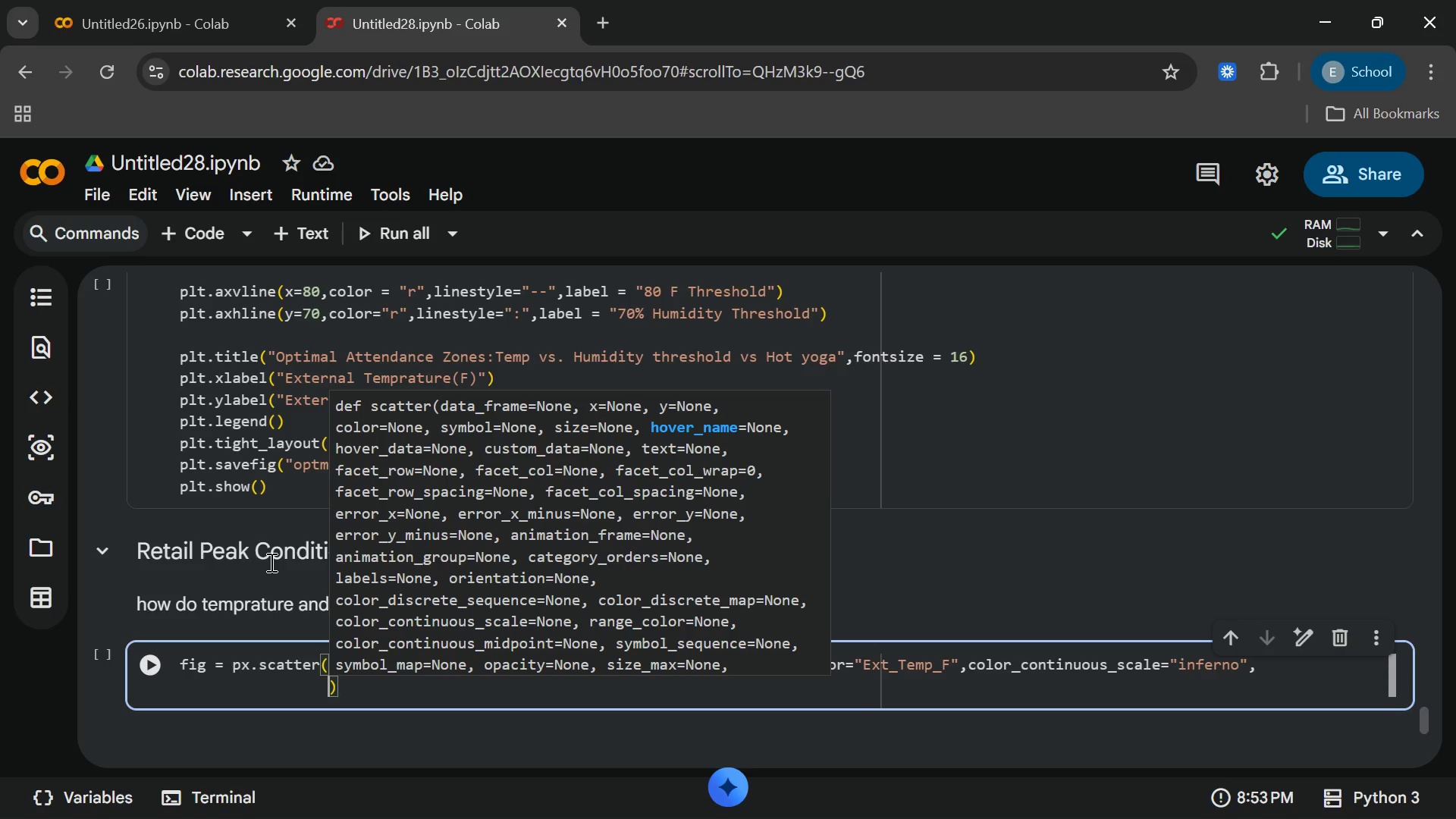 
type(title)
 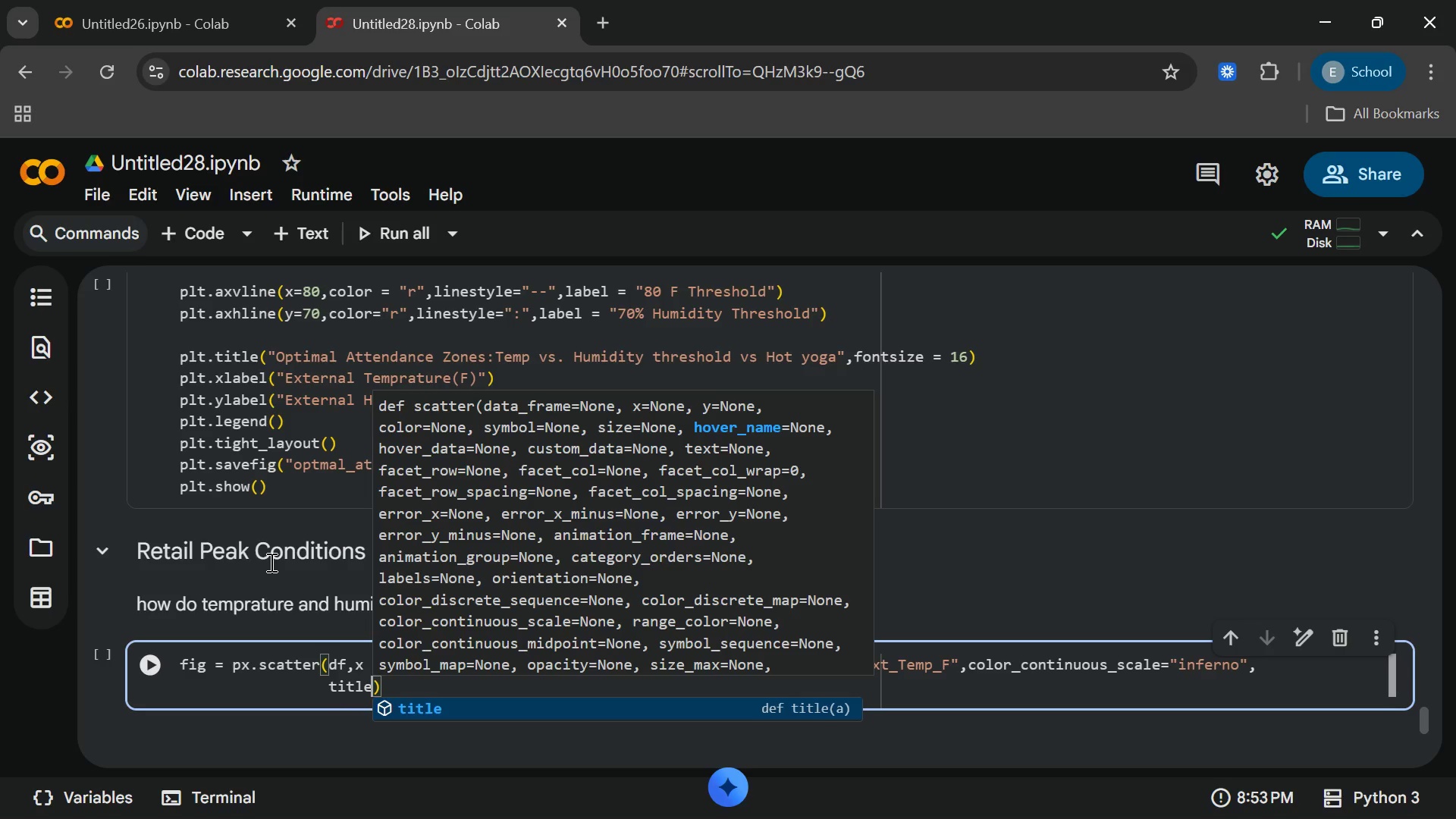 
type(= "ret)
key(Backspace)
key(Backspace)
key(Backspace)
type(Retail)
 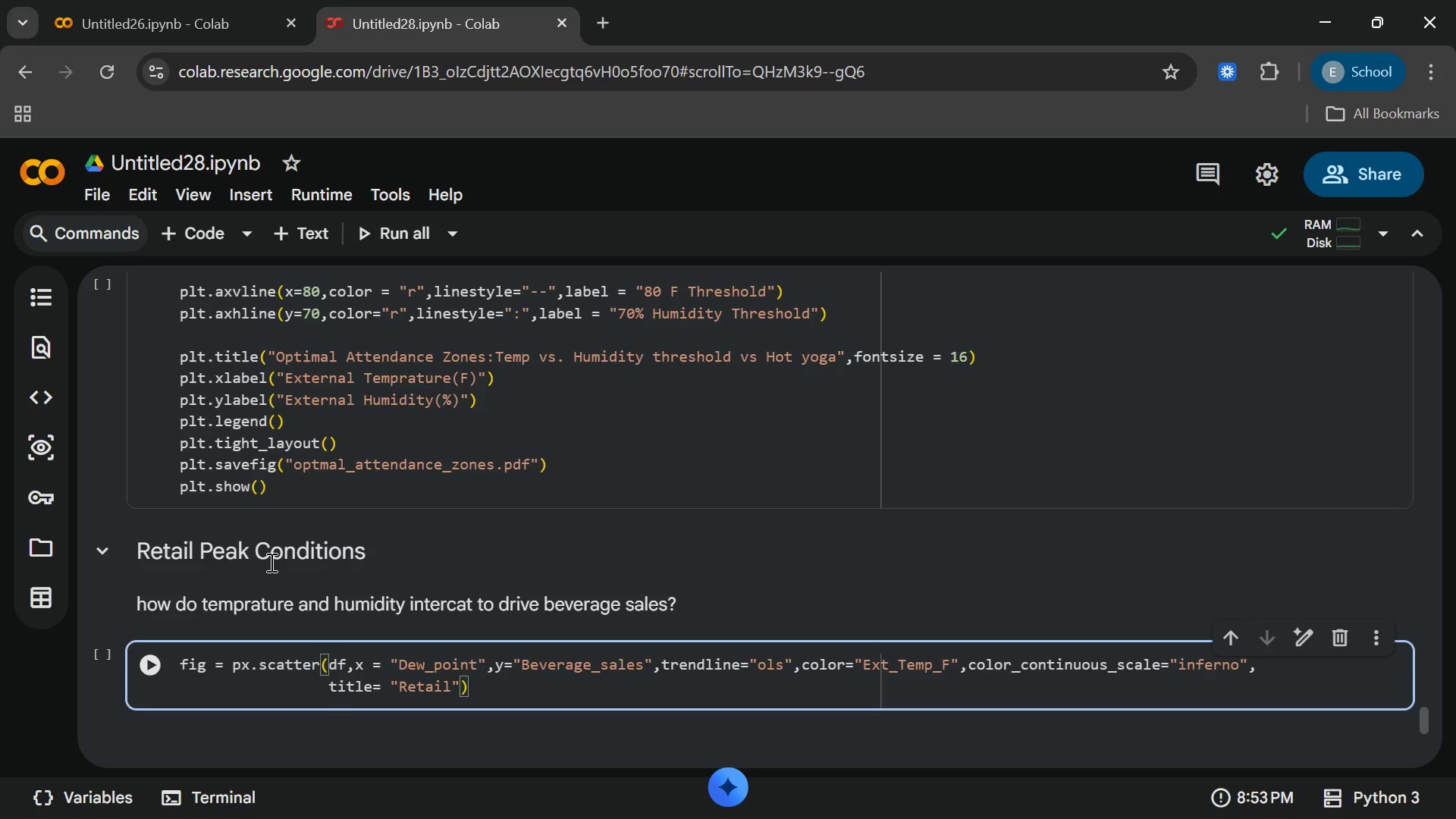 
wait(5.09)
 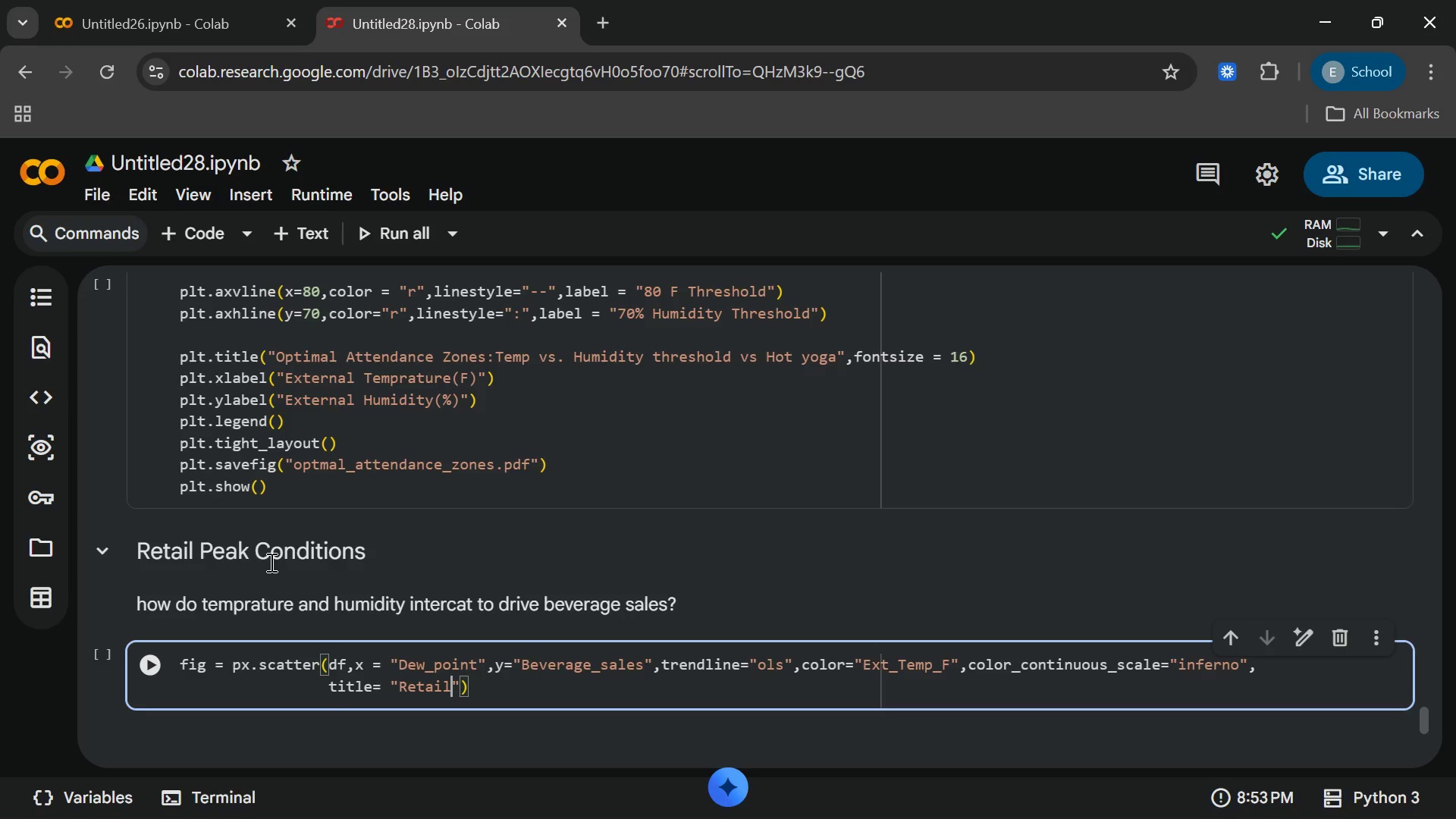 
type( peak)
key(Backspace)
key(Backspace)
key(Backspace)
type(Peak)
 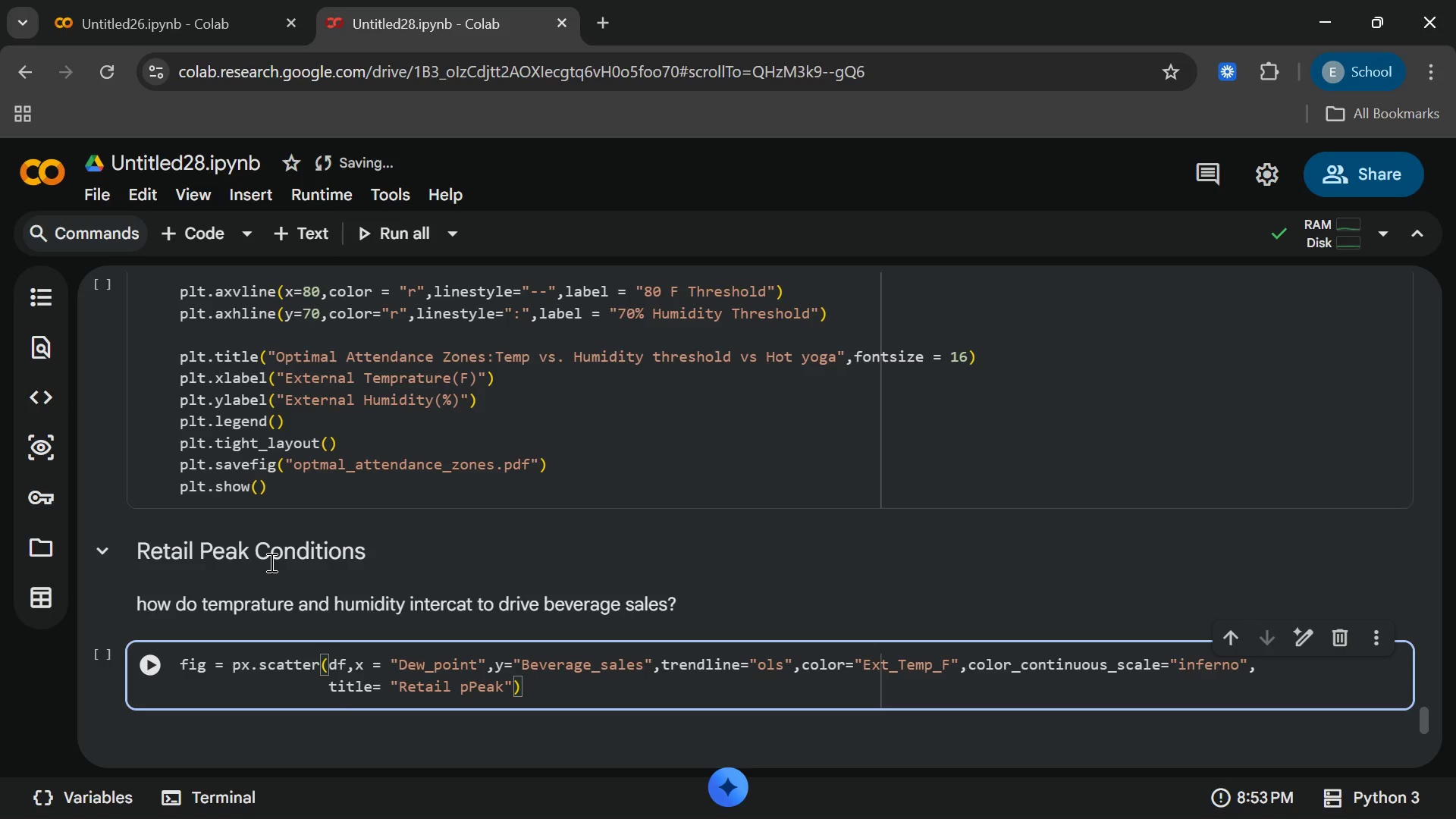 
key(ArrowLeft)
 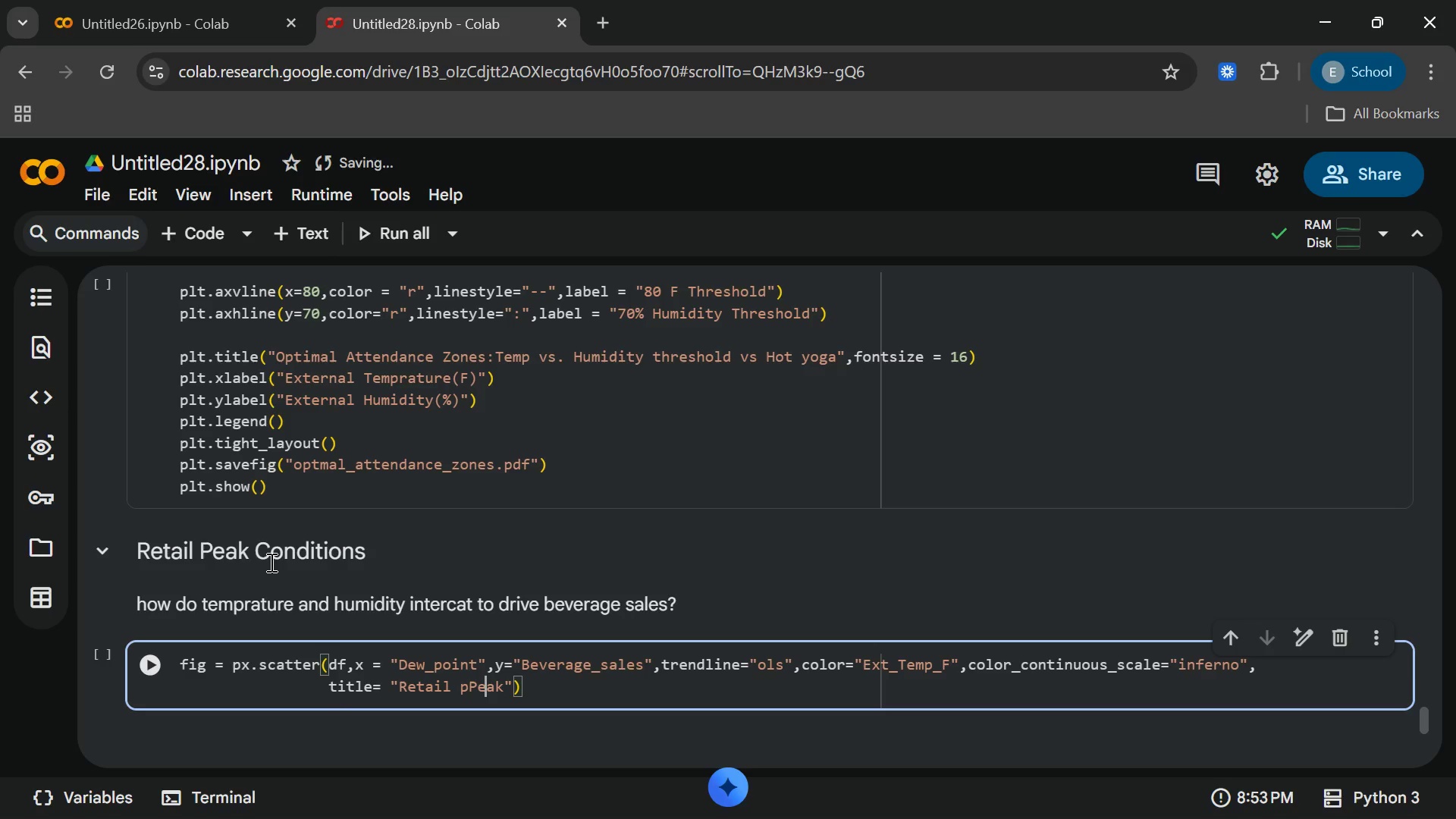 
key(ArrowLeft)
 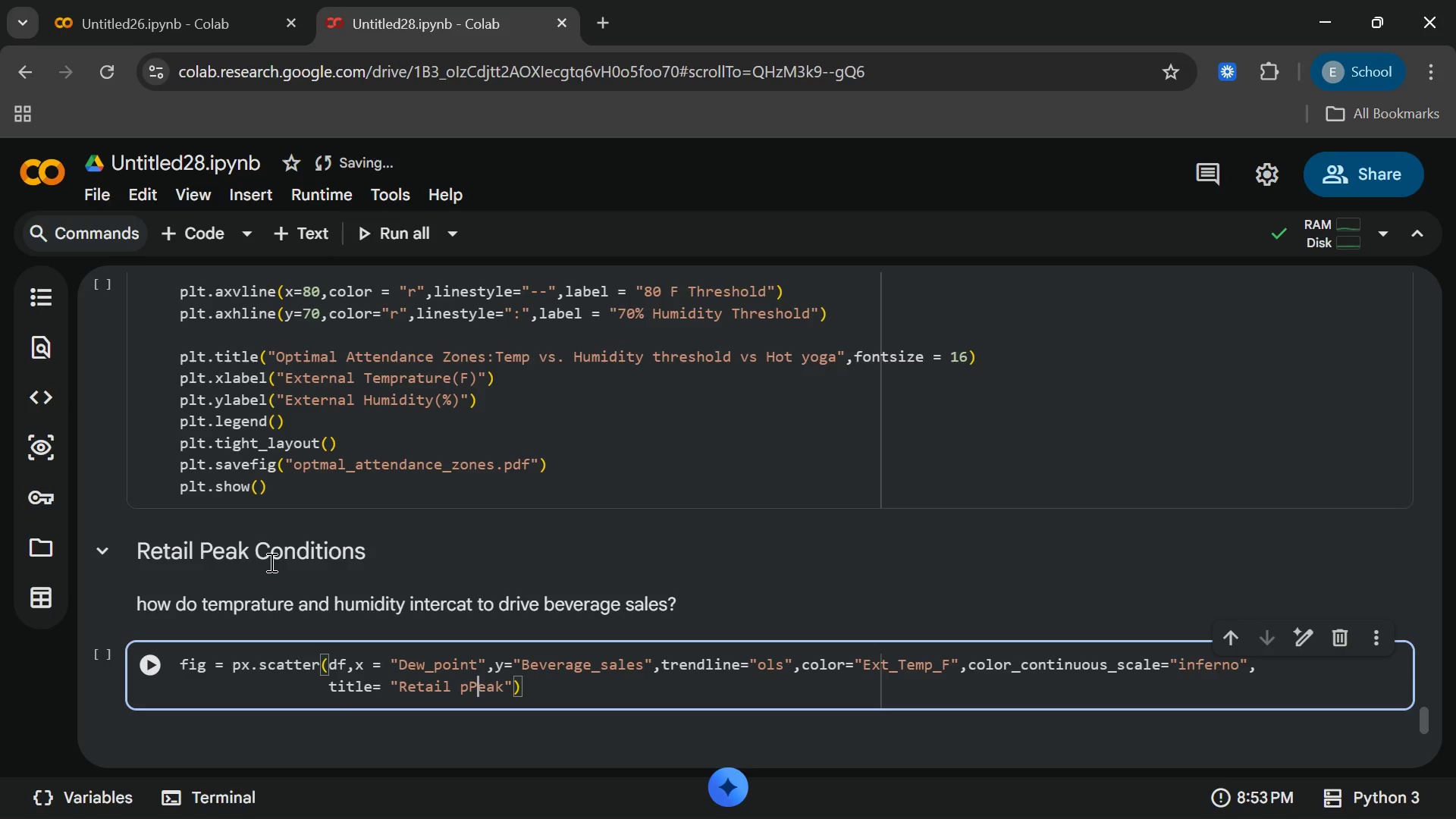 
key(ArrowLeft)
 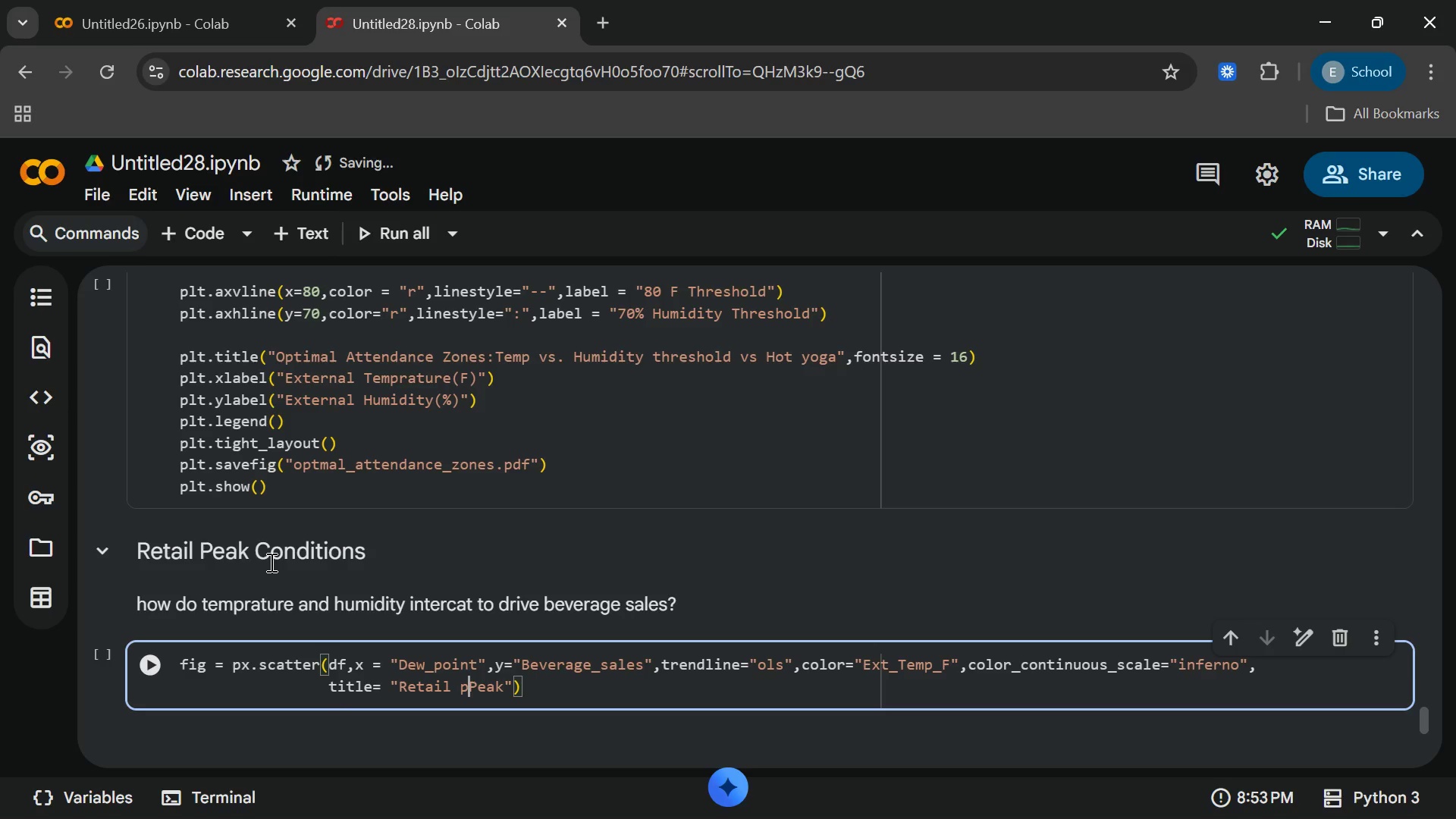 
key(ArrowLeft)
 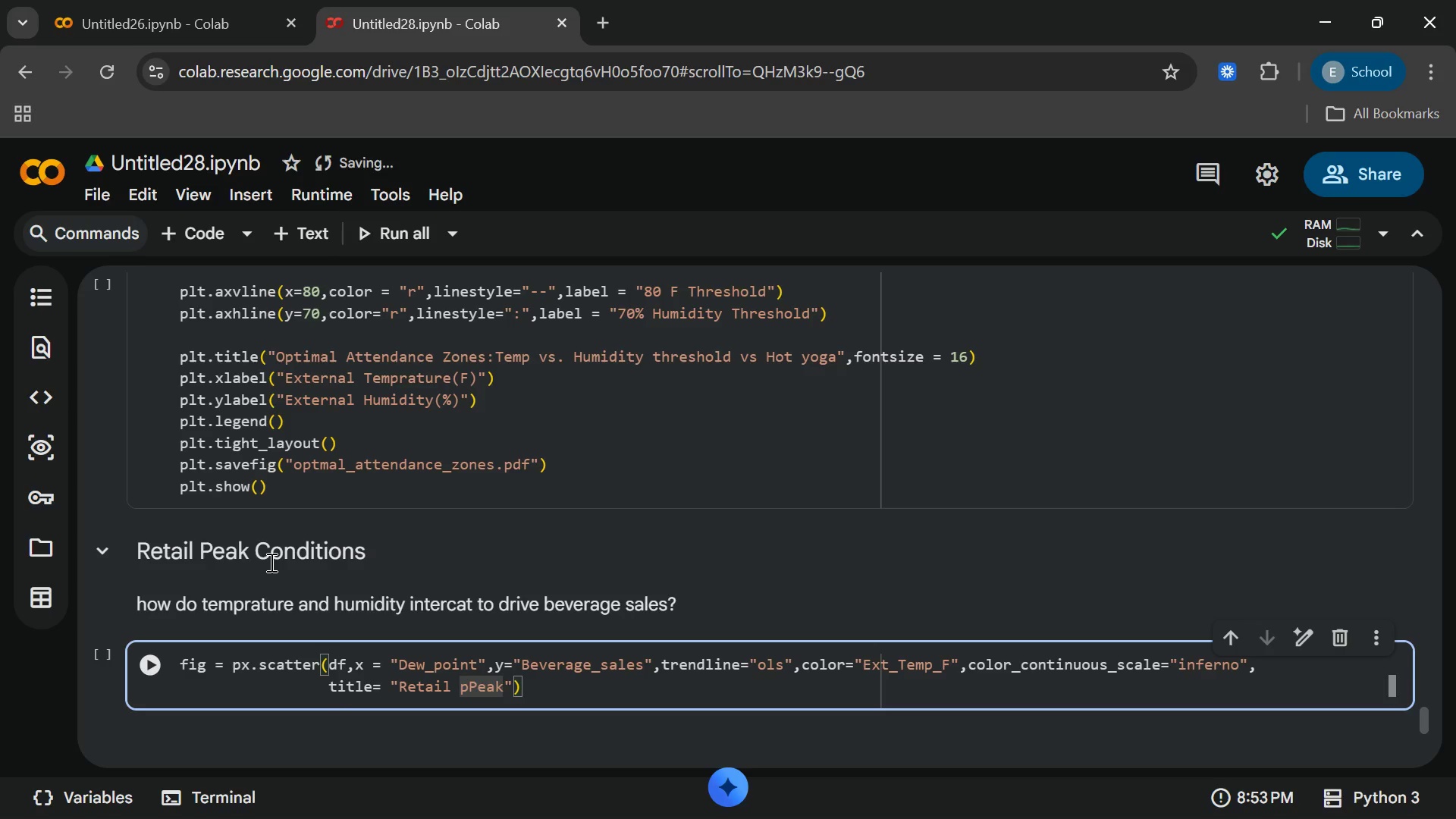 
key(Backspace)
 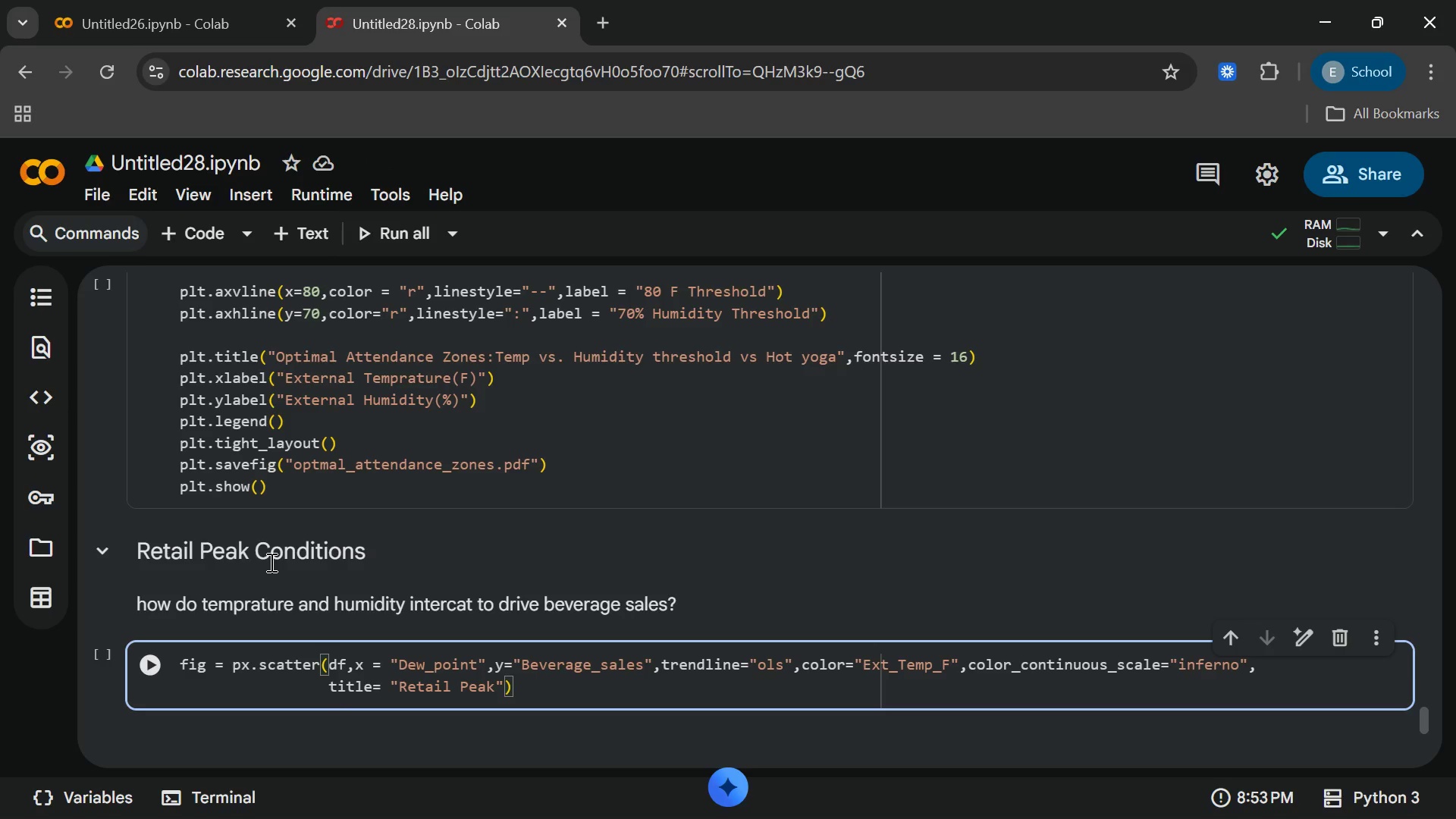 
key(End)
 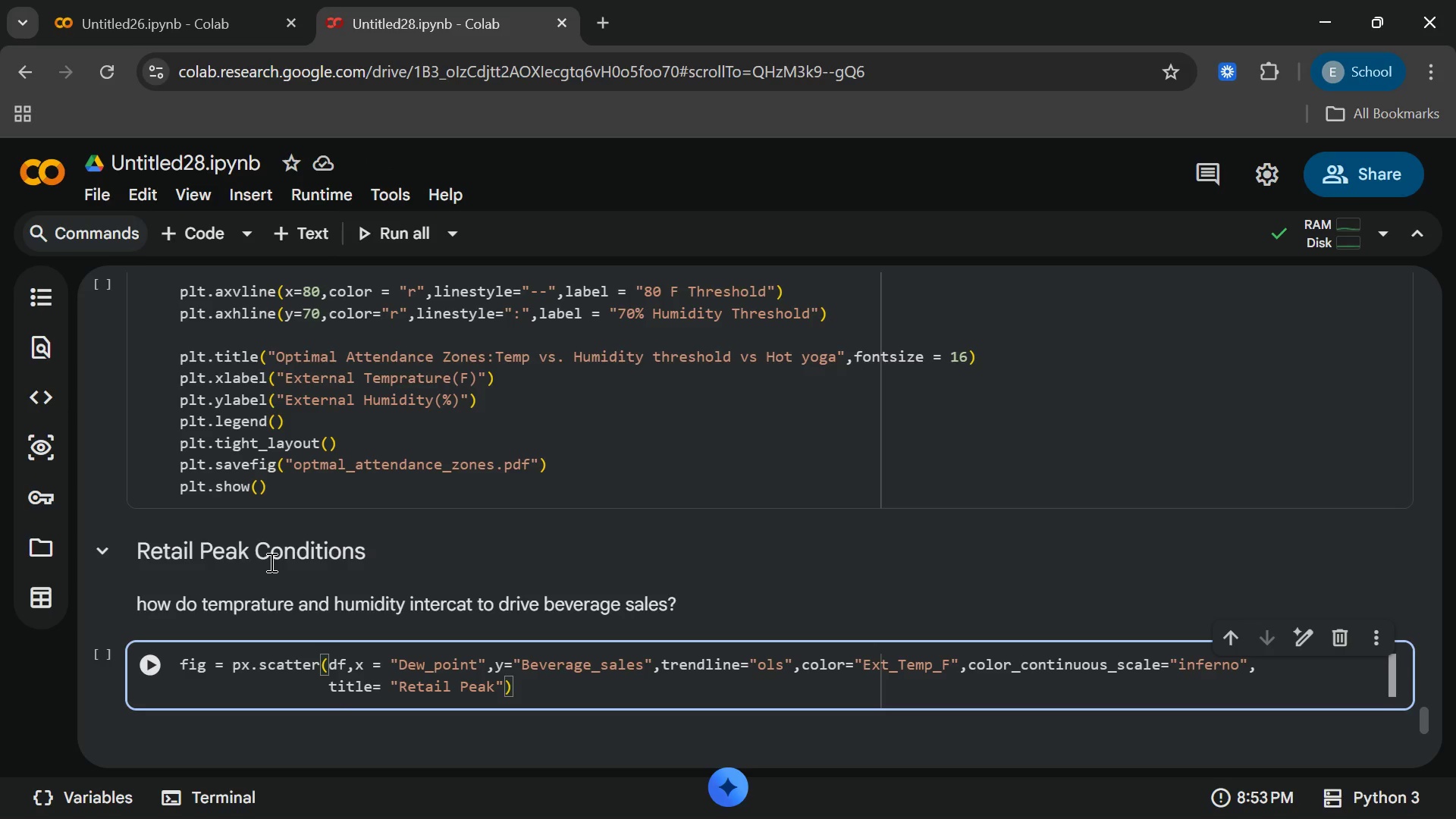 
key(ArrowLeft)
 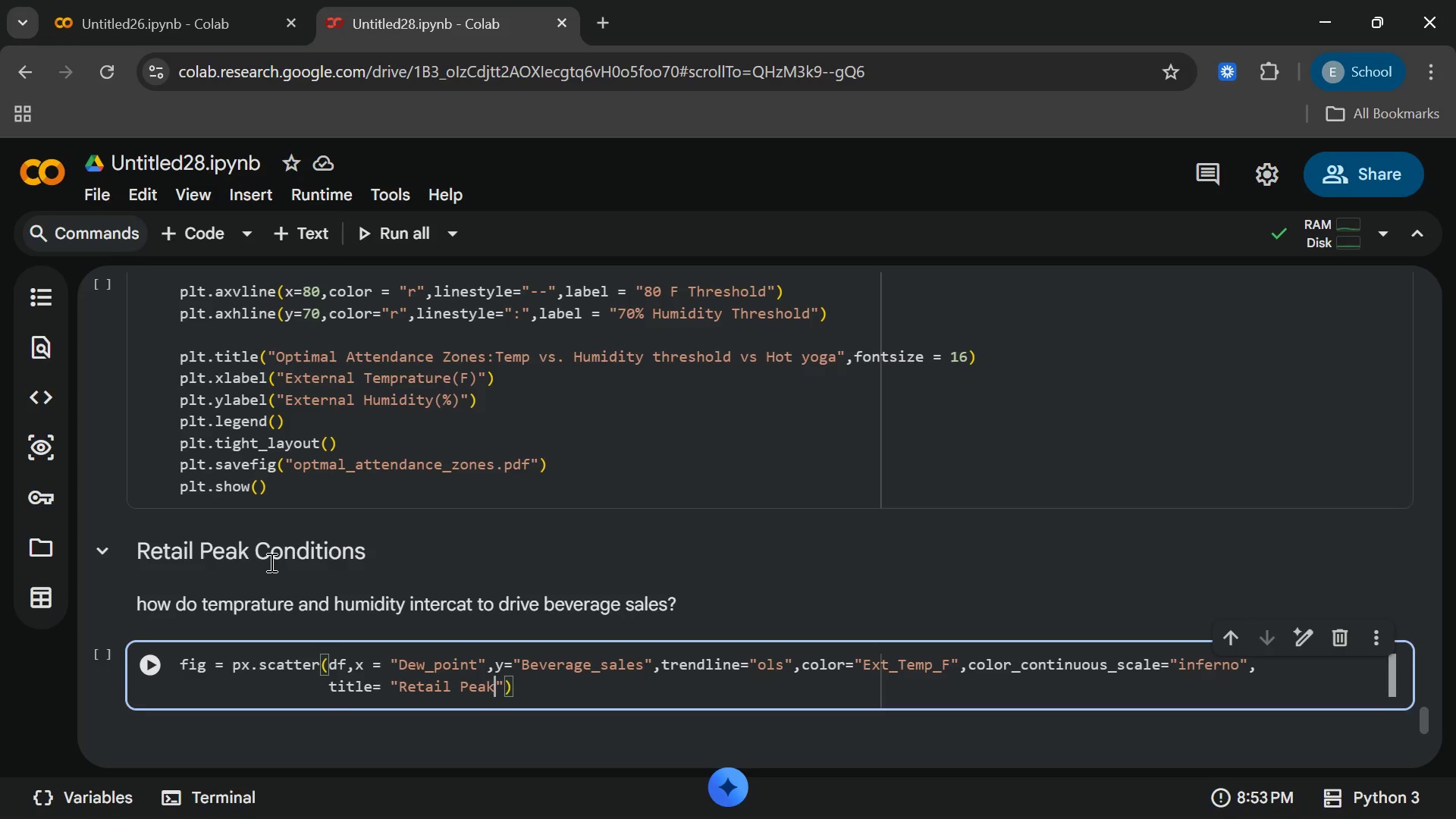 
key(ArrowLeft)
 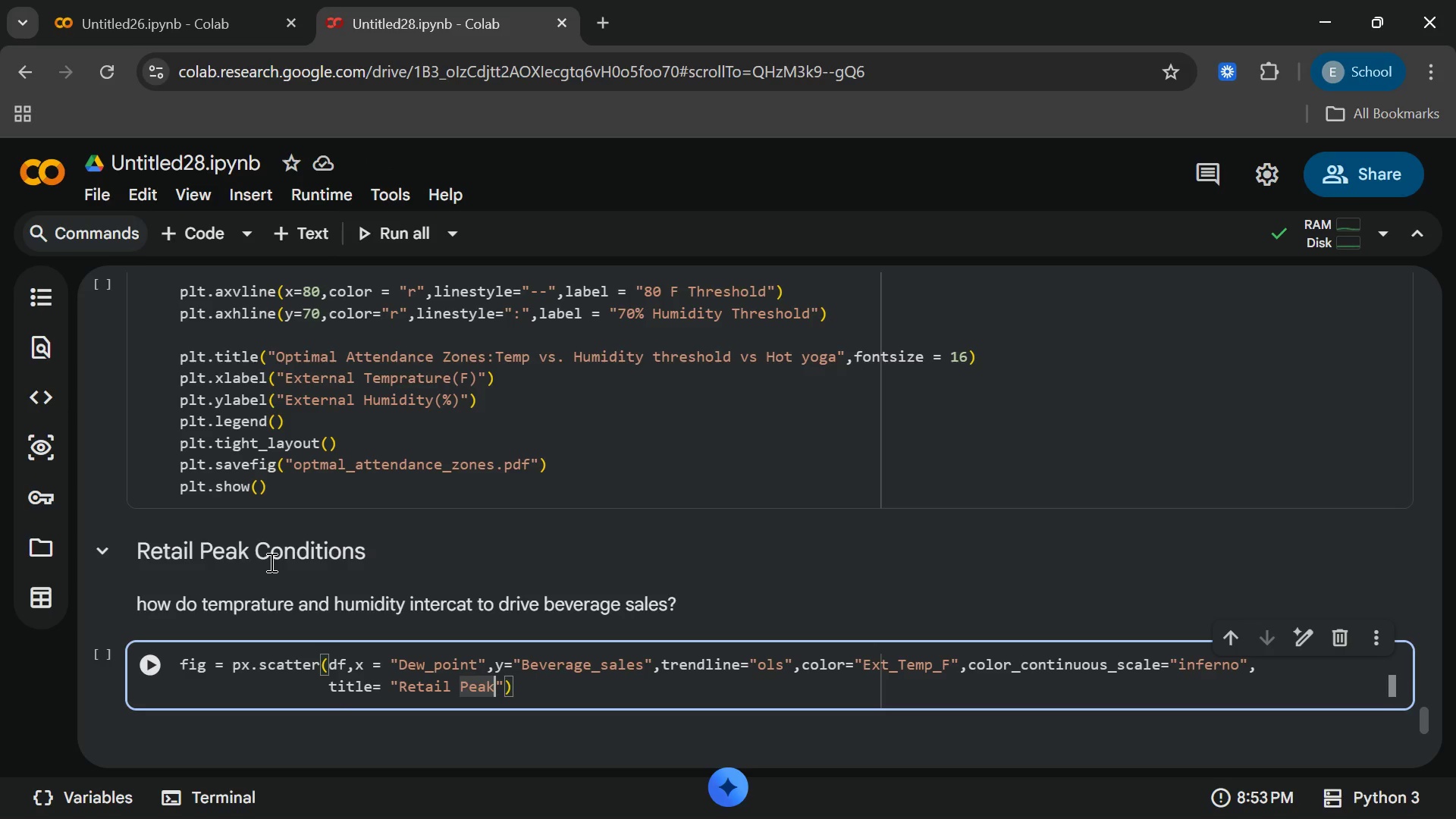 
type( CO)
key(Backspace)
type(onditions: Bevea)
key(Backspace)
type(rage s)
key(Backspace)
type(Salesdriven)
 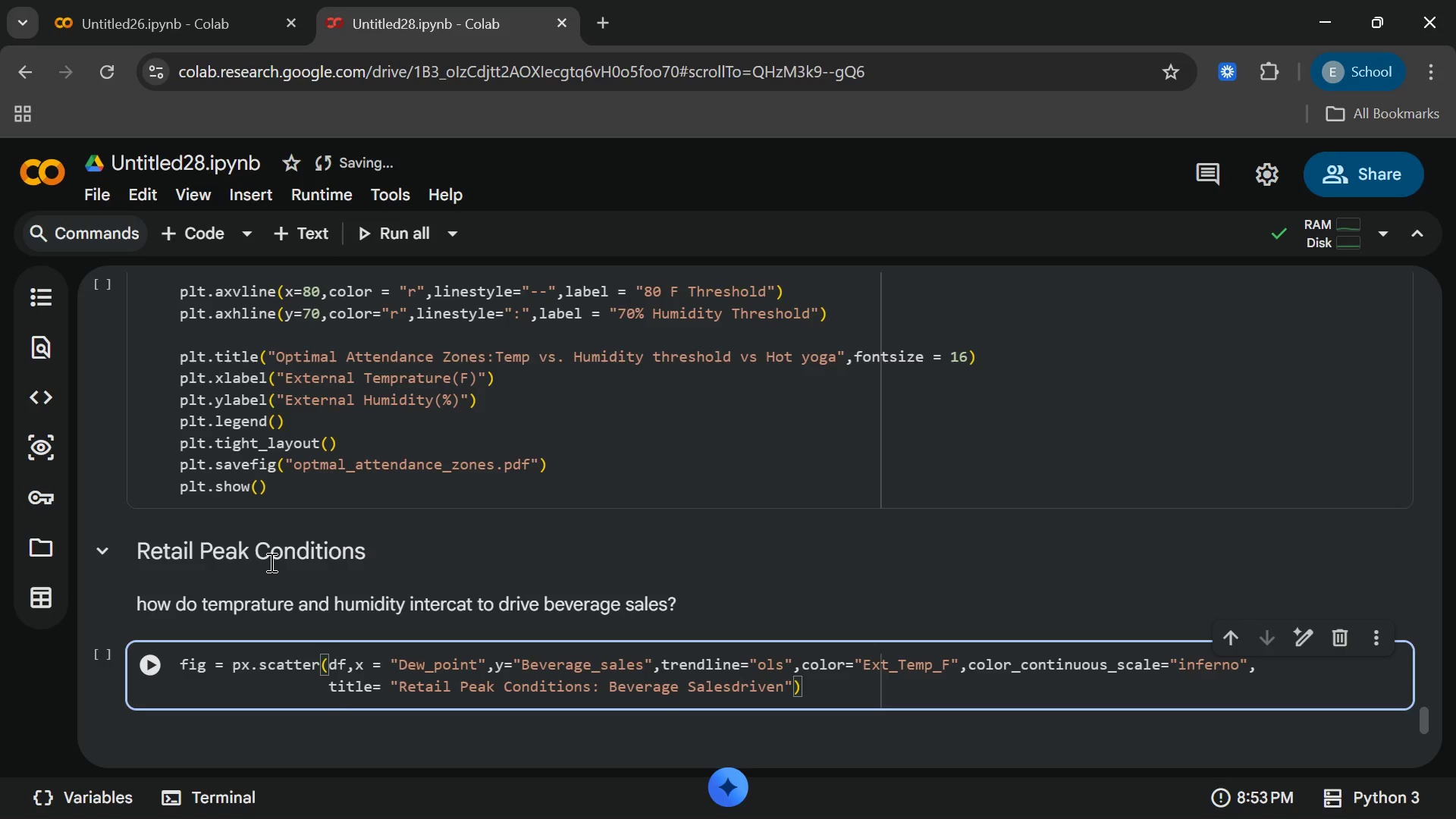 
key(ArrowLeft)
 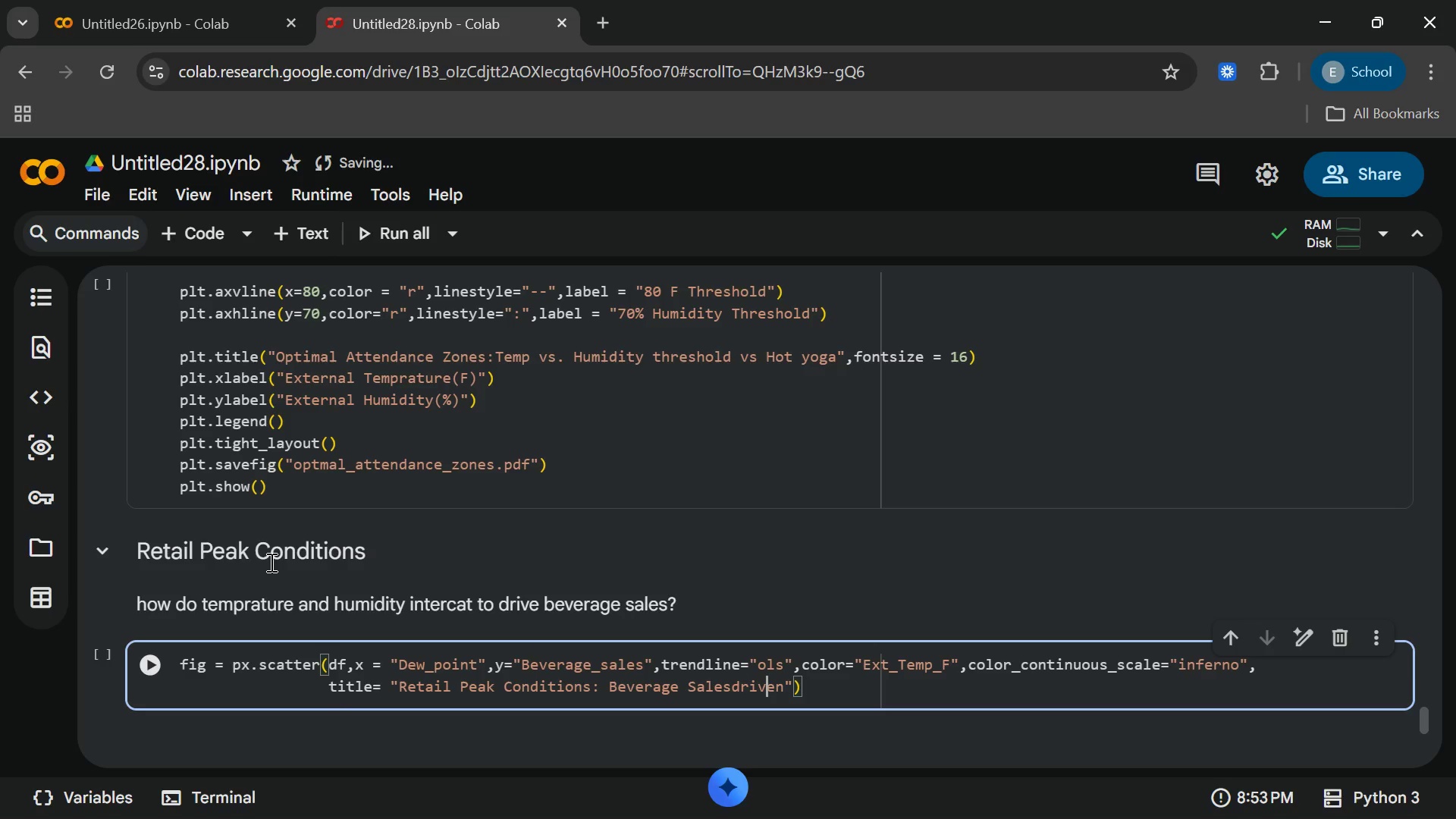 
key(ArrowLeft)
 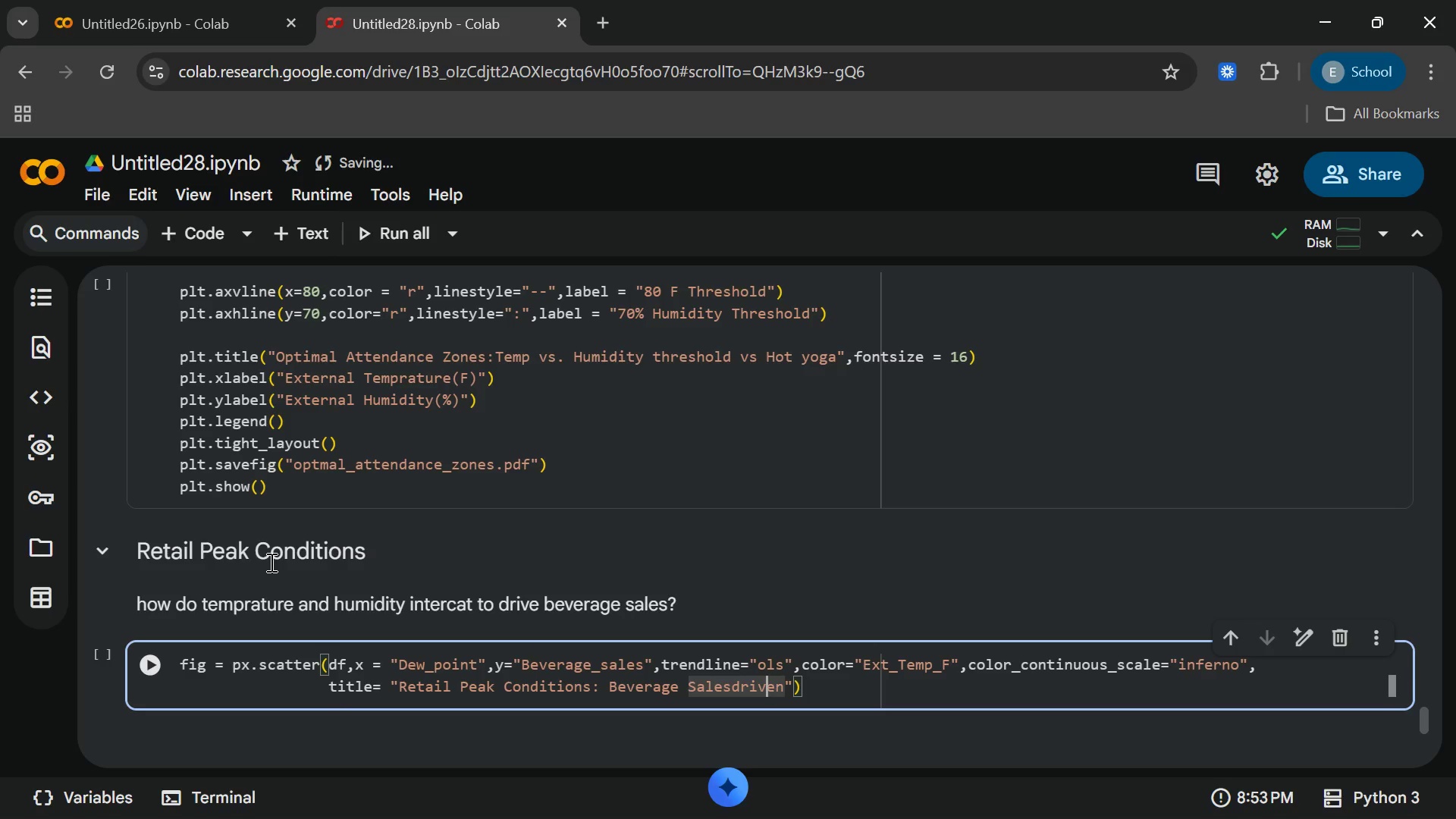 
key(ArrowLeft)
 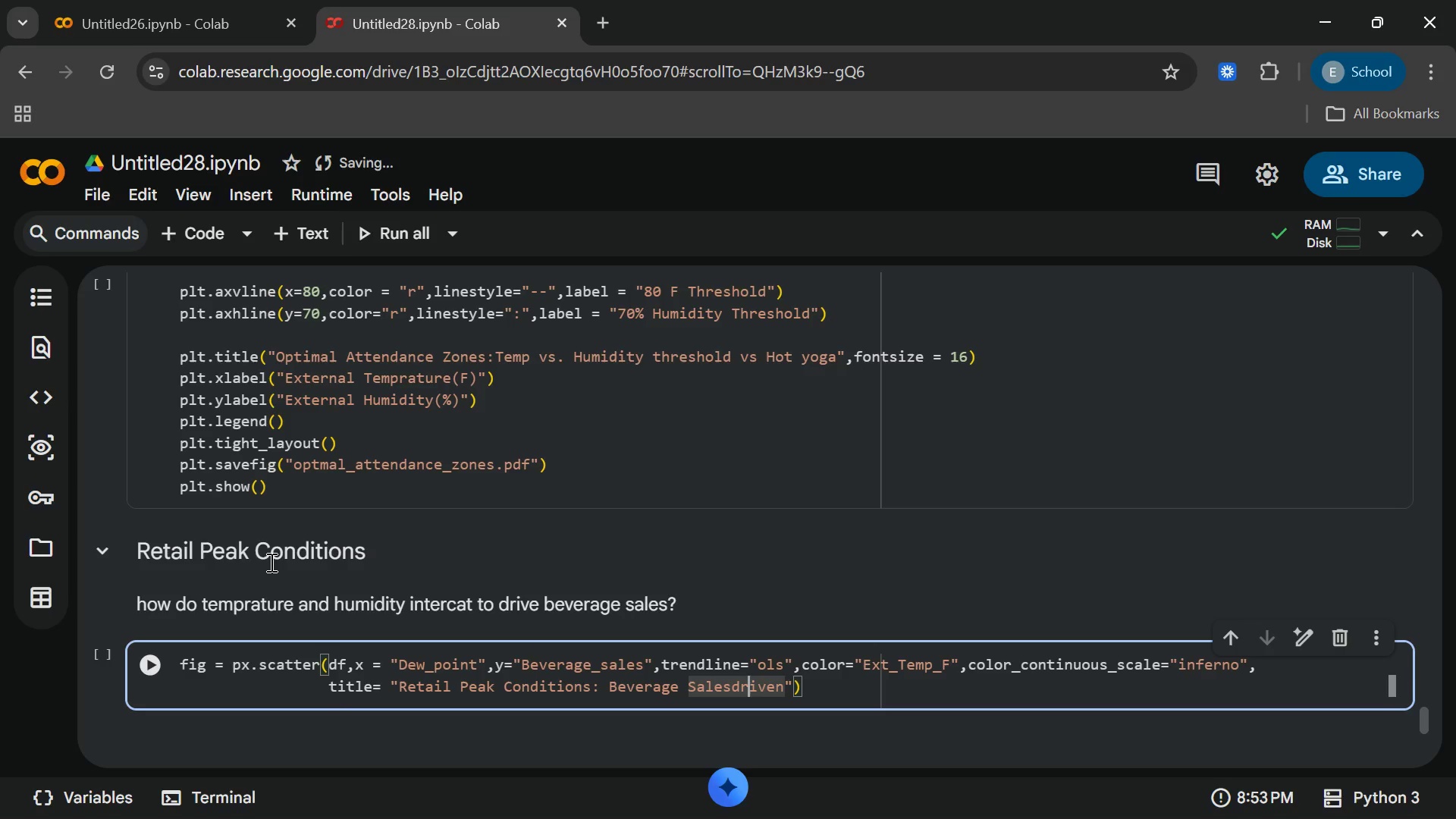 
key(ArrowLeft)
 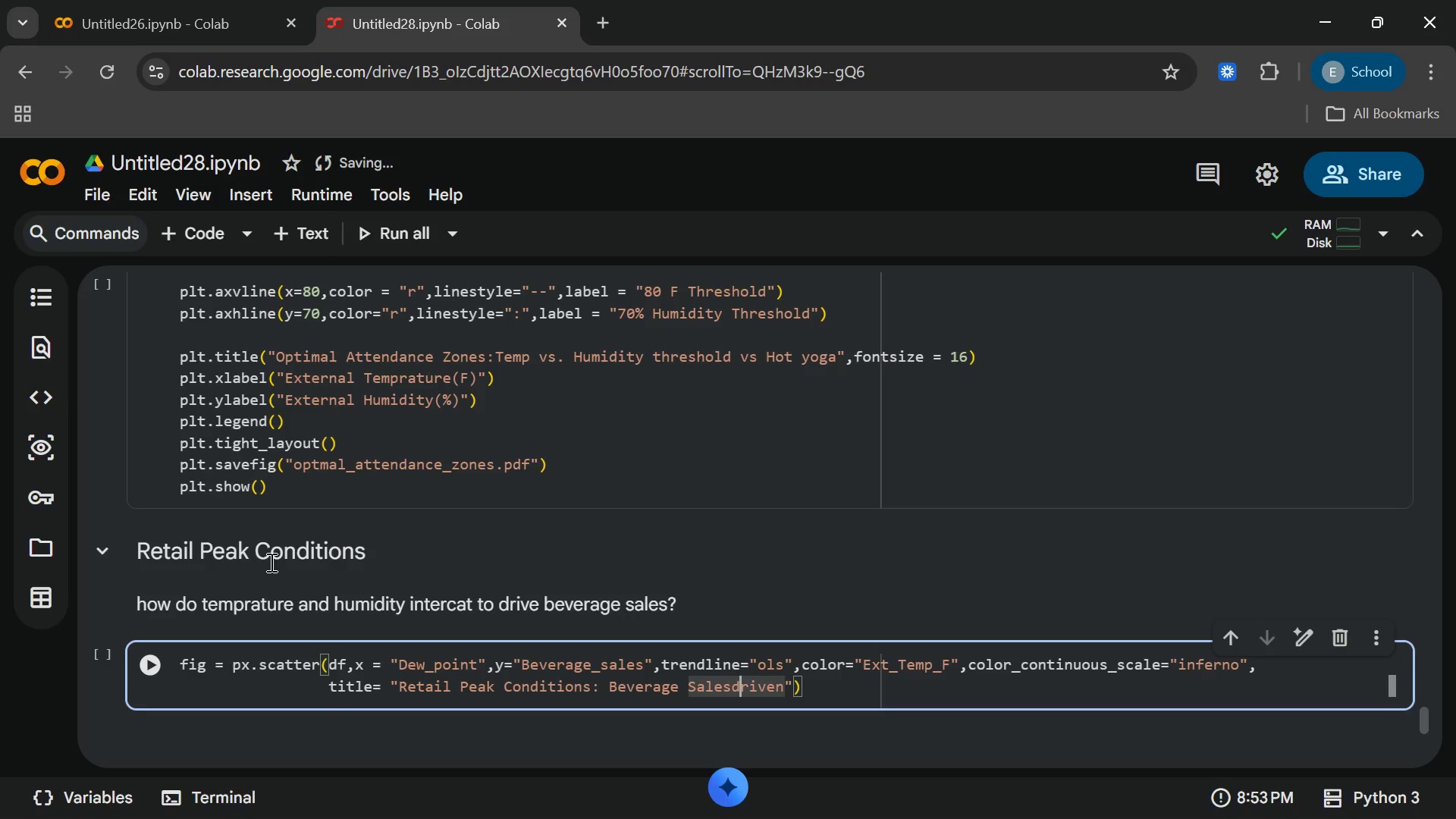 
key(ArrowLeft)
 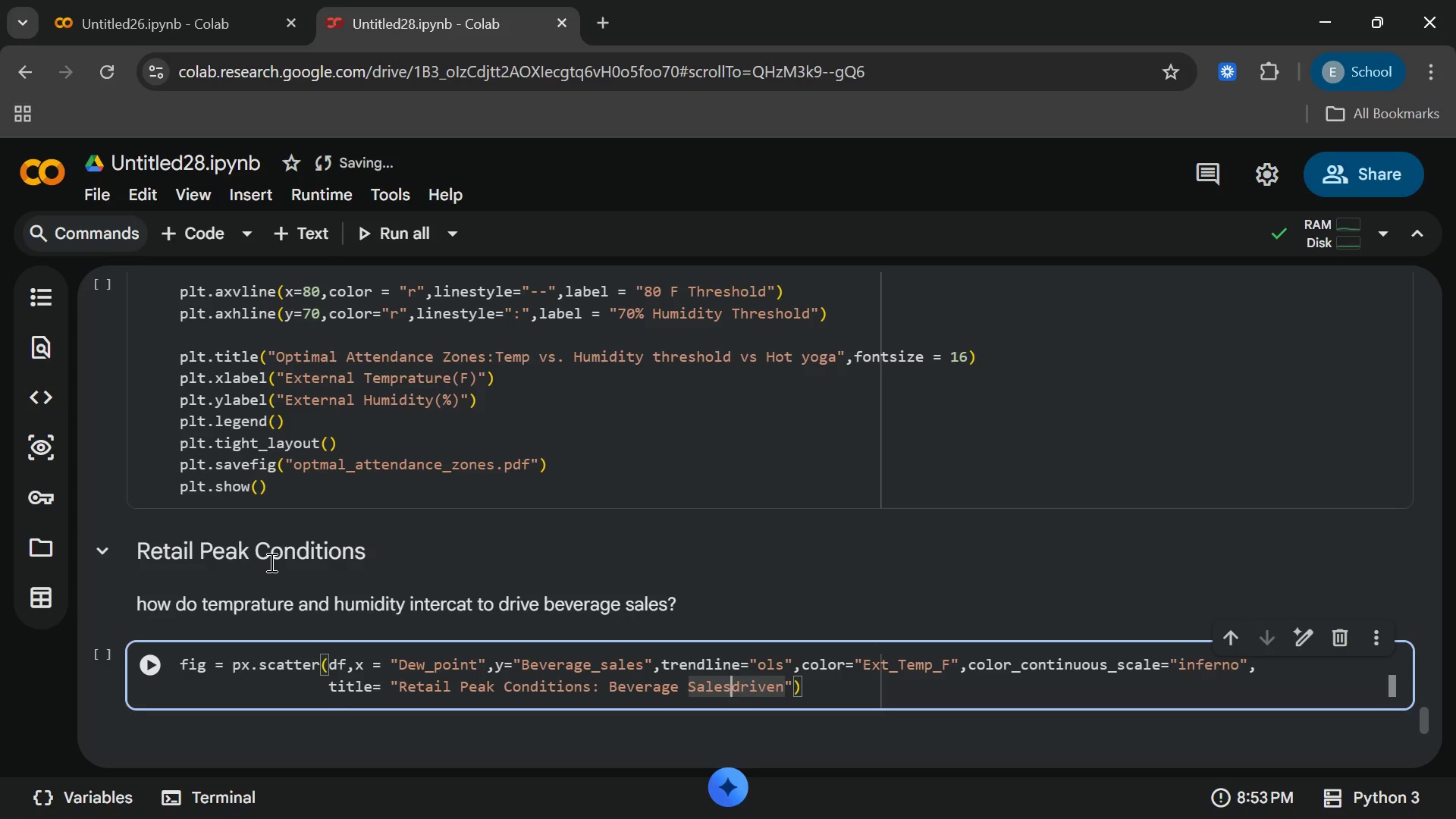 
key(ArrowLeft)
 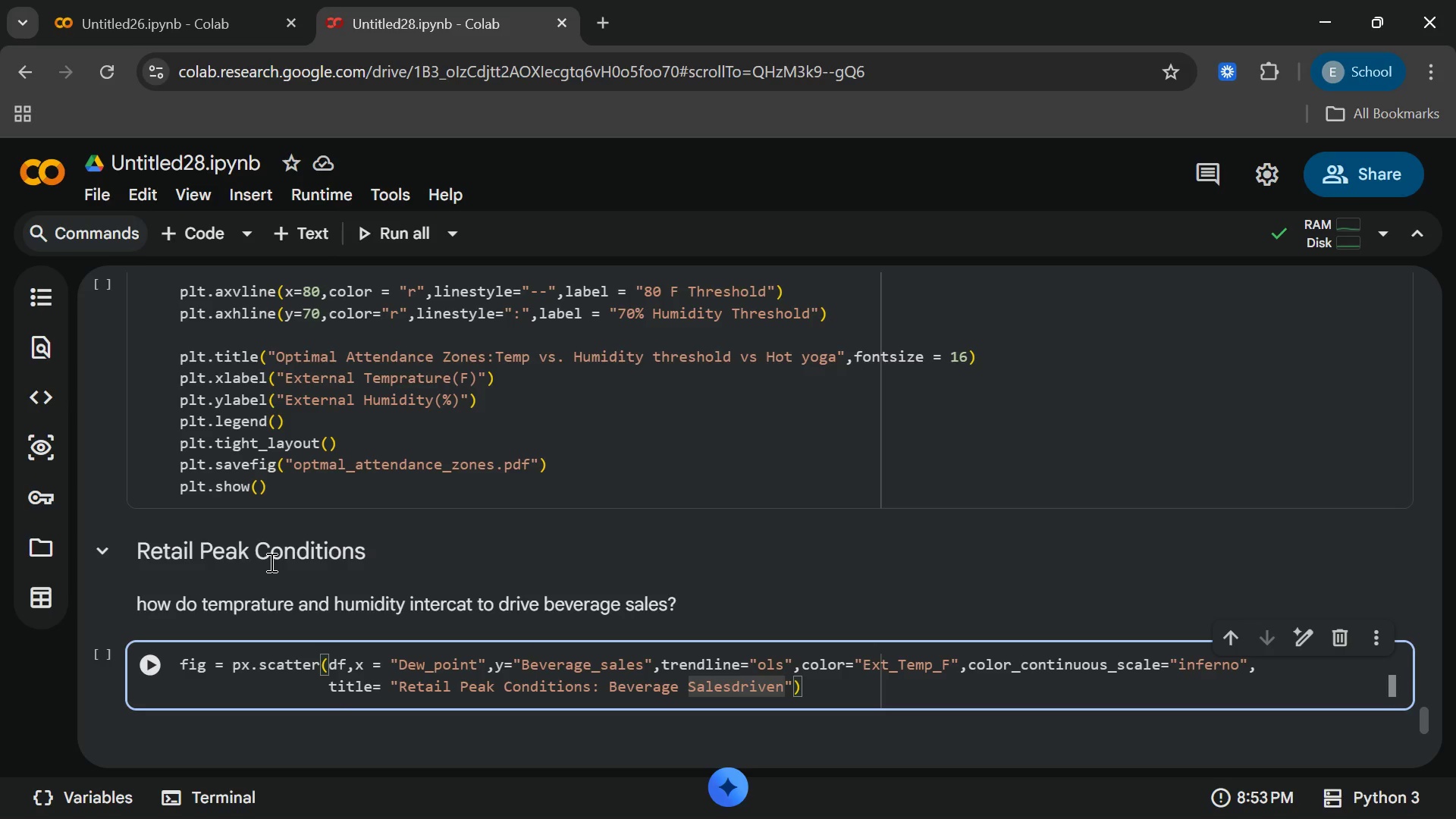 
key(Space)
 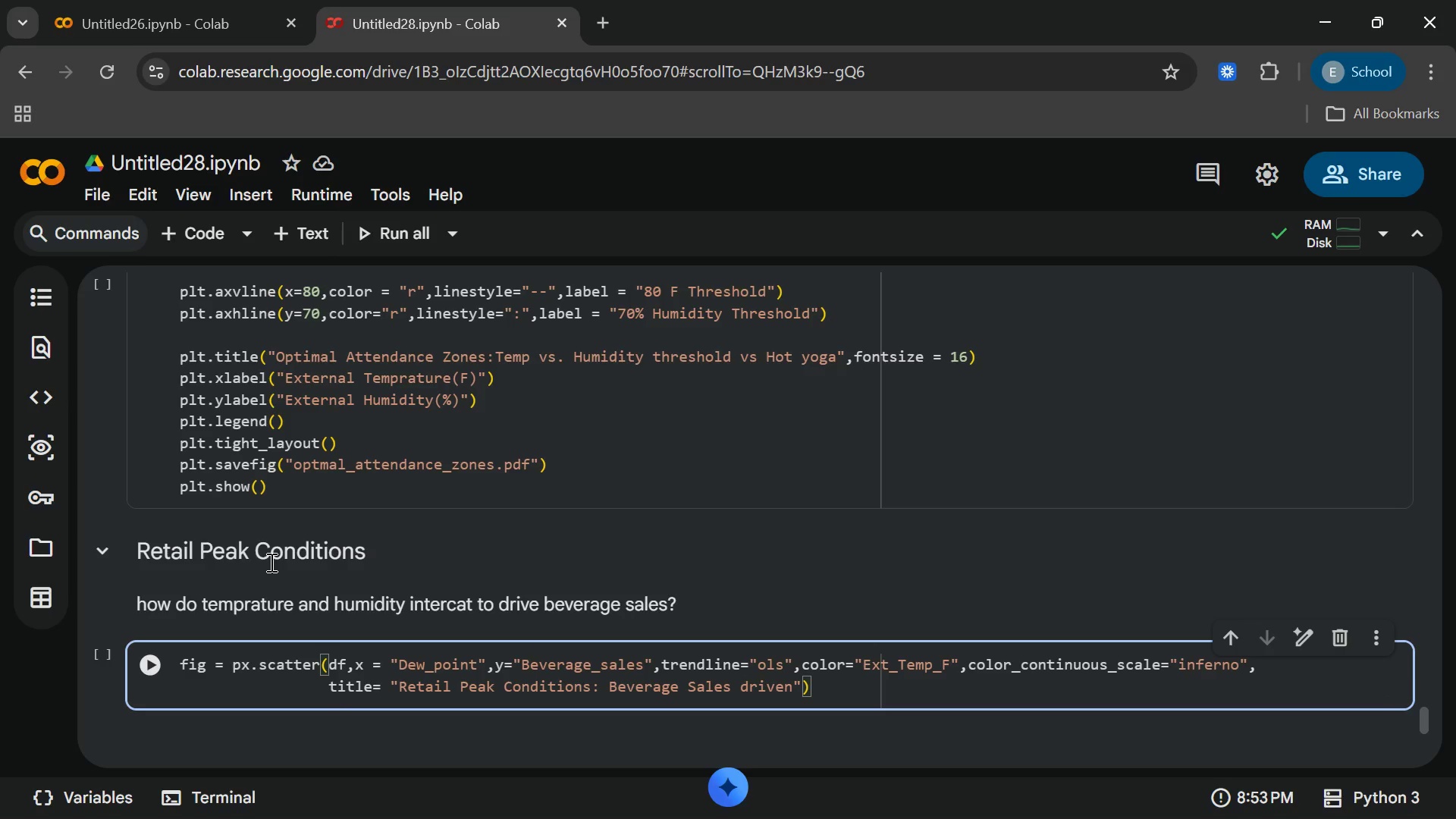 
key(ArrowRight)
 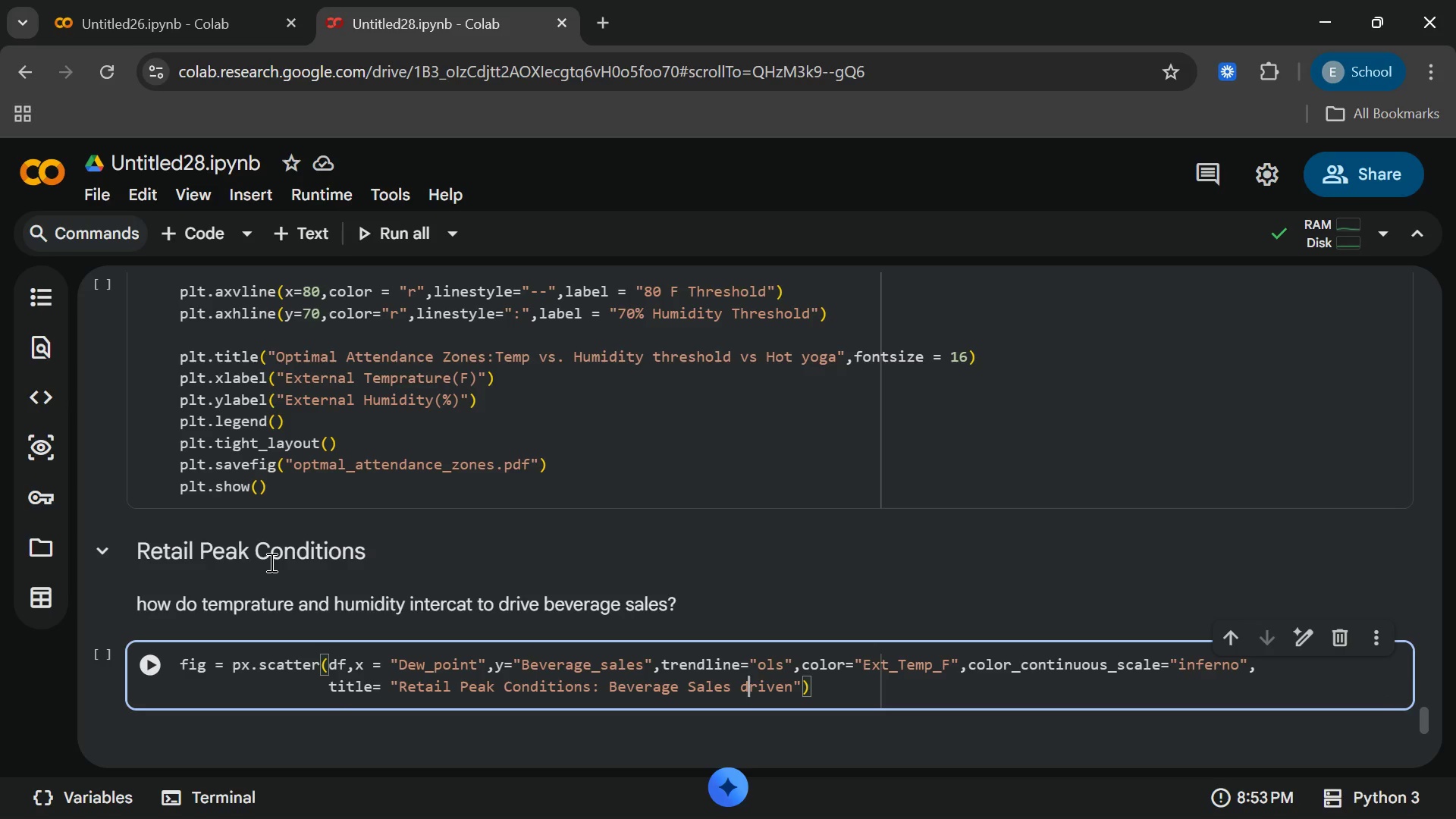 
key(ArrowRight)
 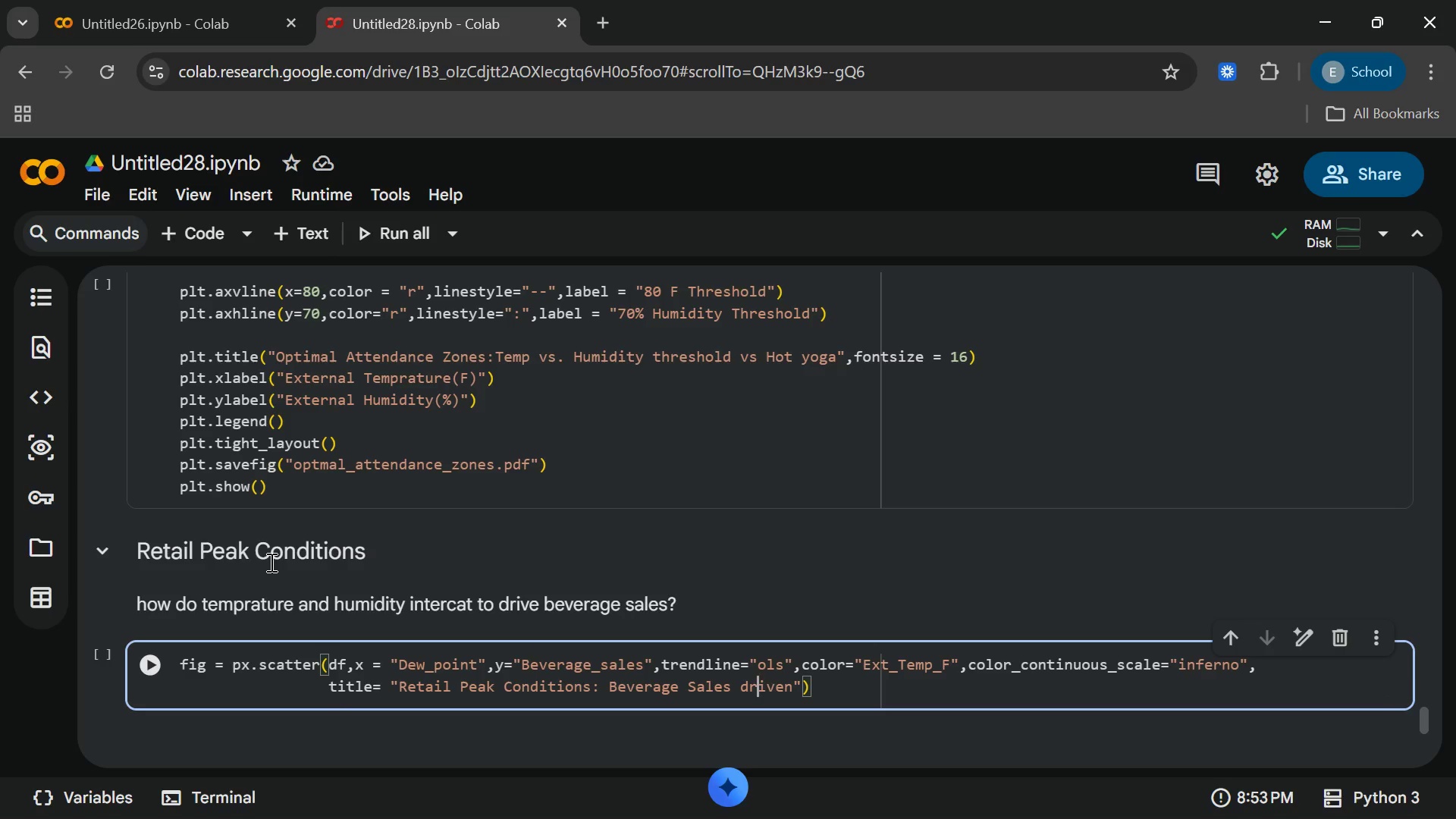 
key(ArrowRight)
 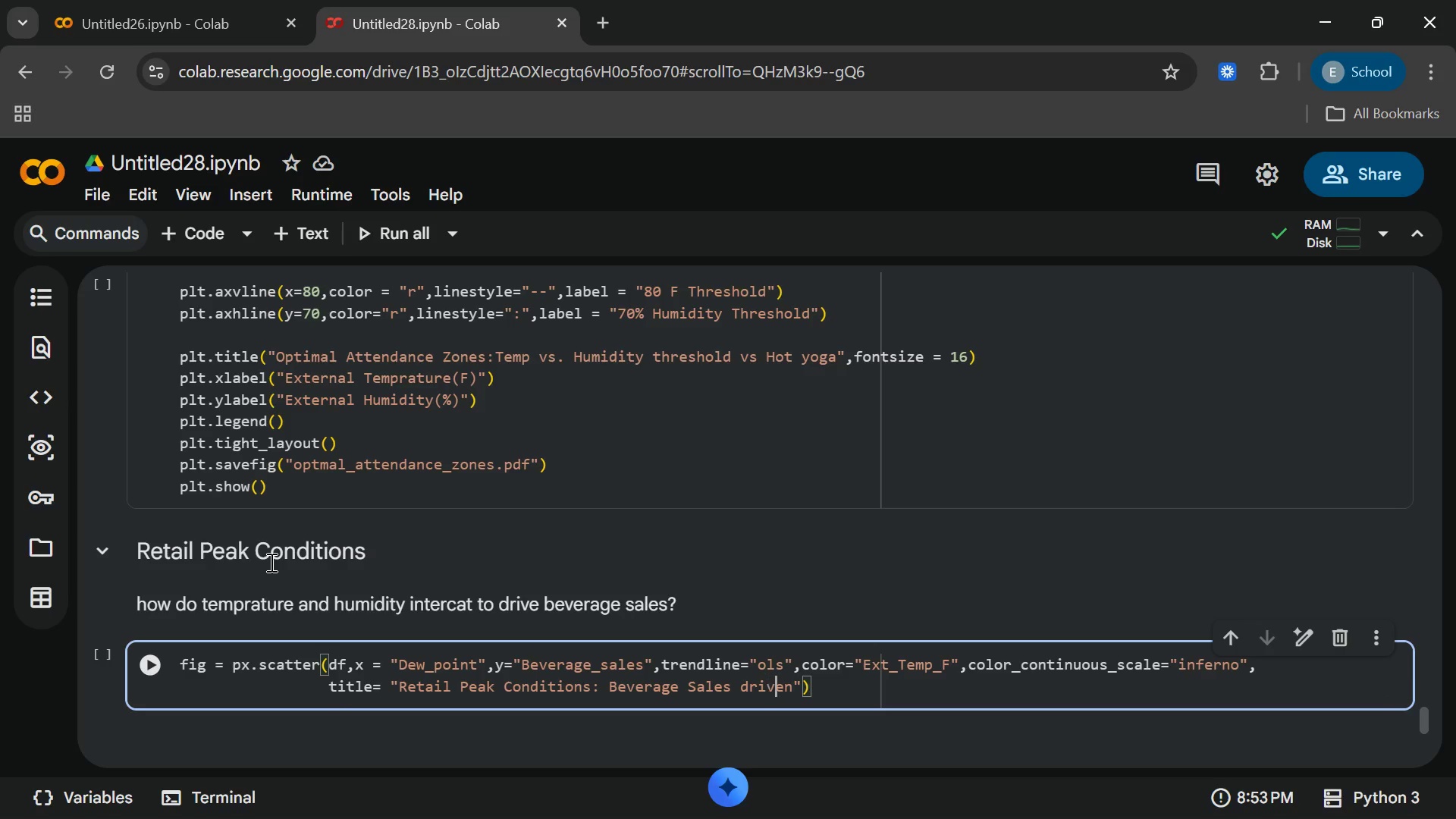 
key(ArrowRight)
 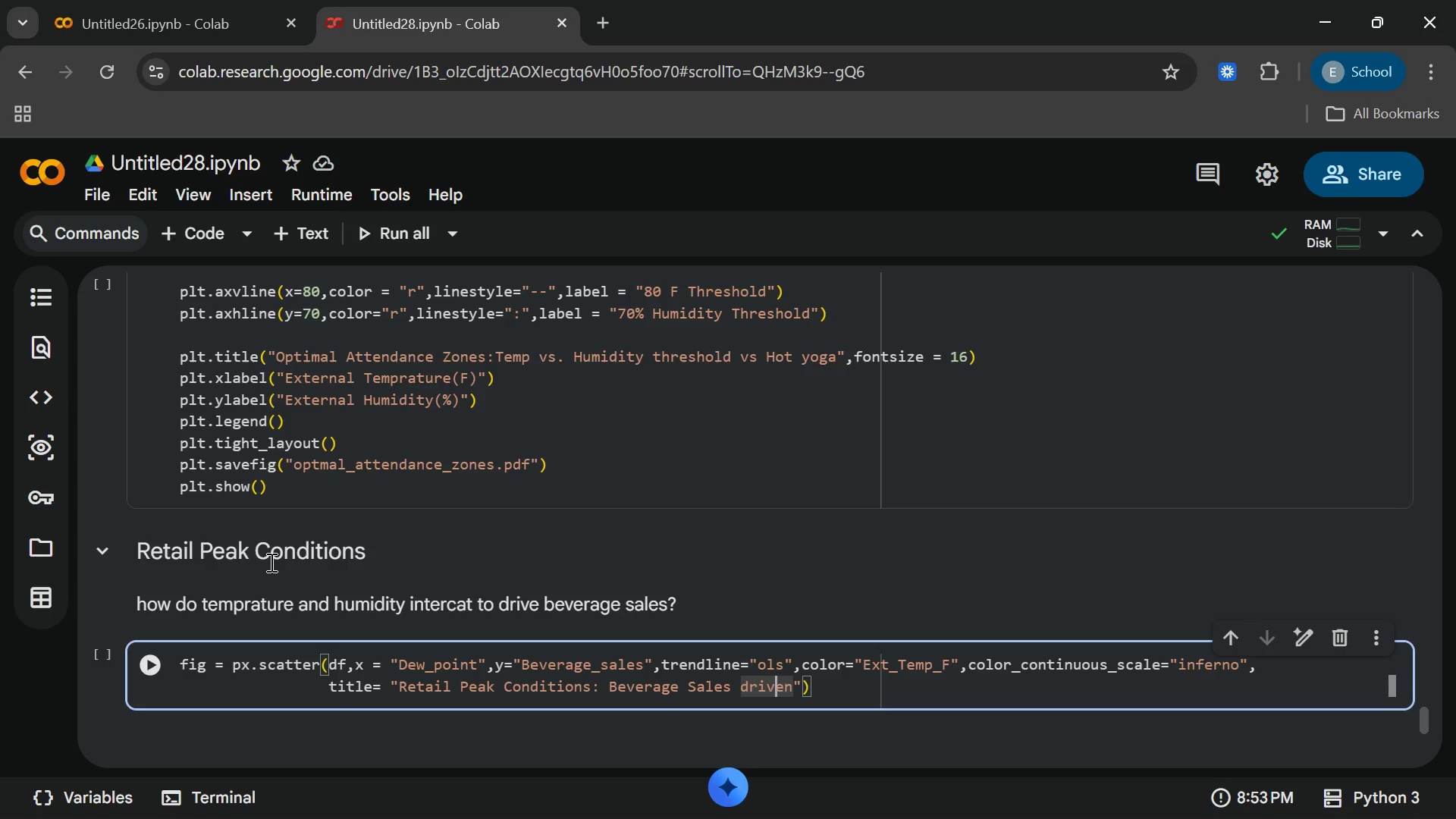 
key(ArrowRight)
 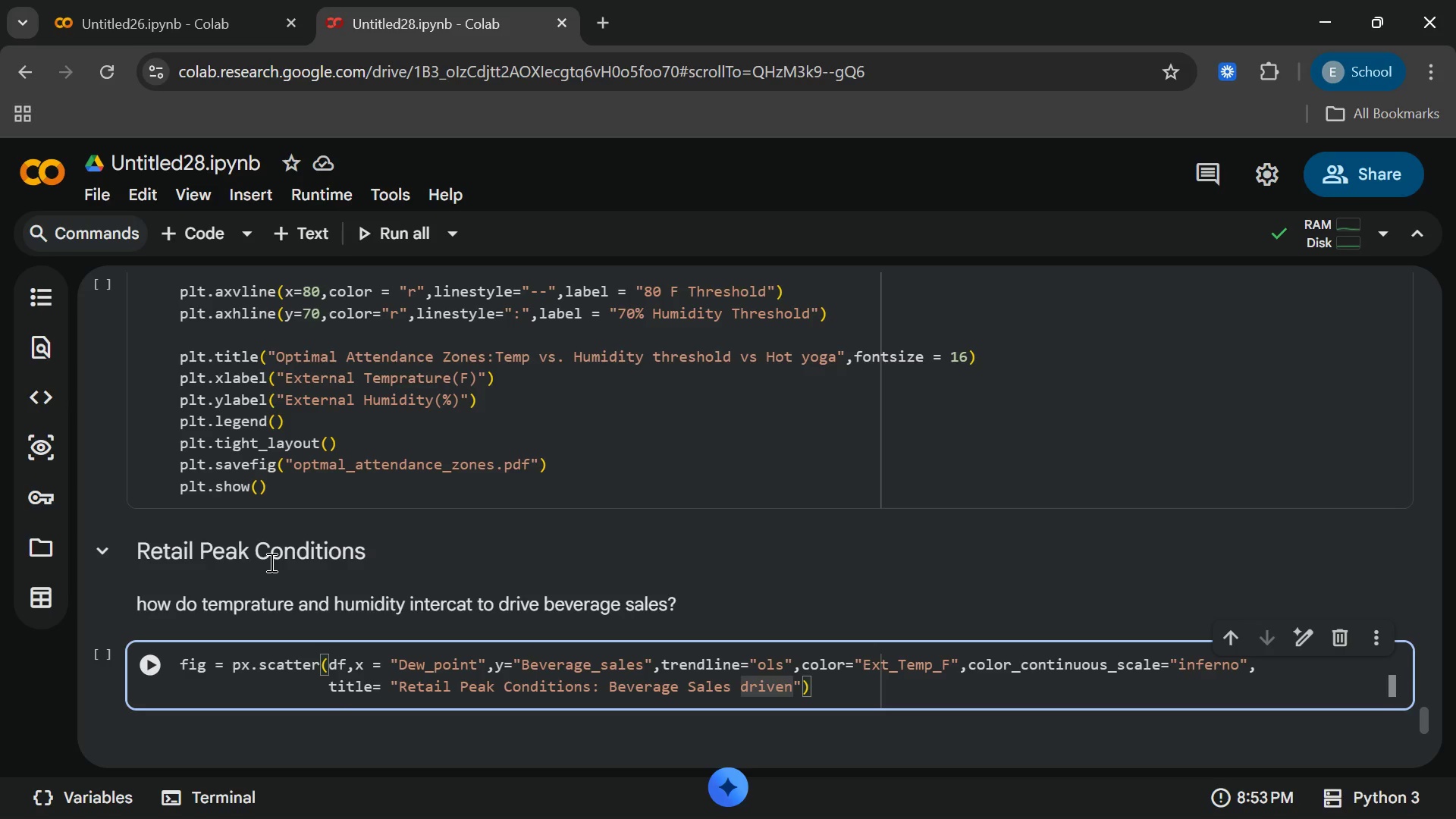 
key(ArrowRight)
 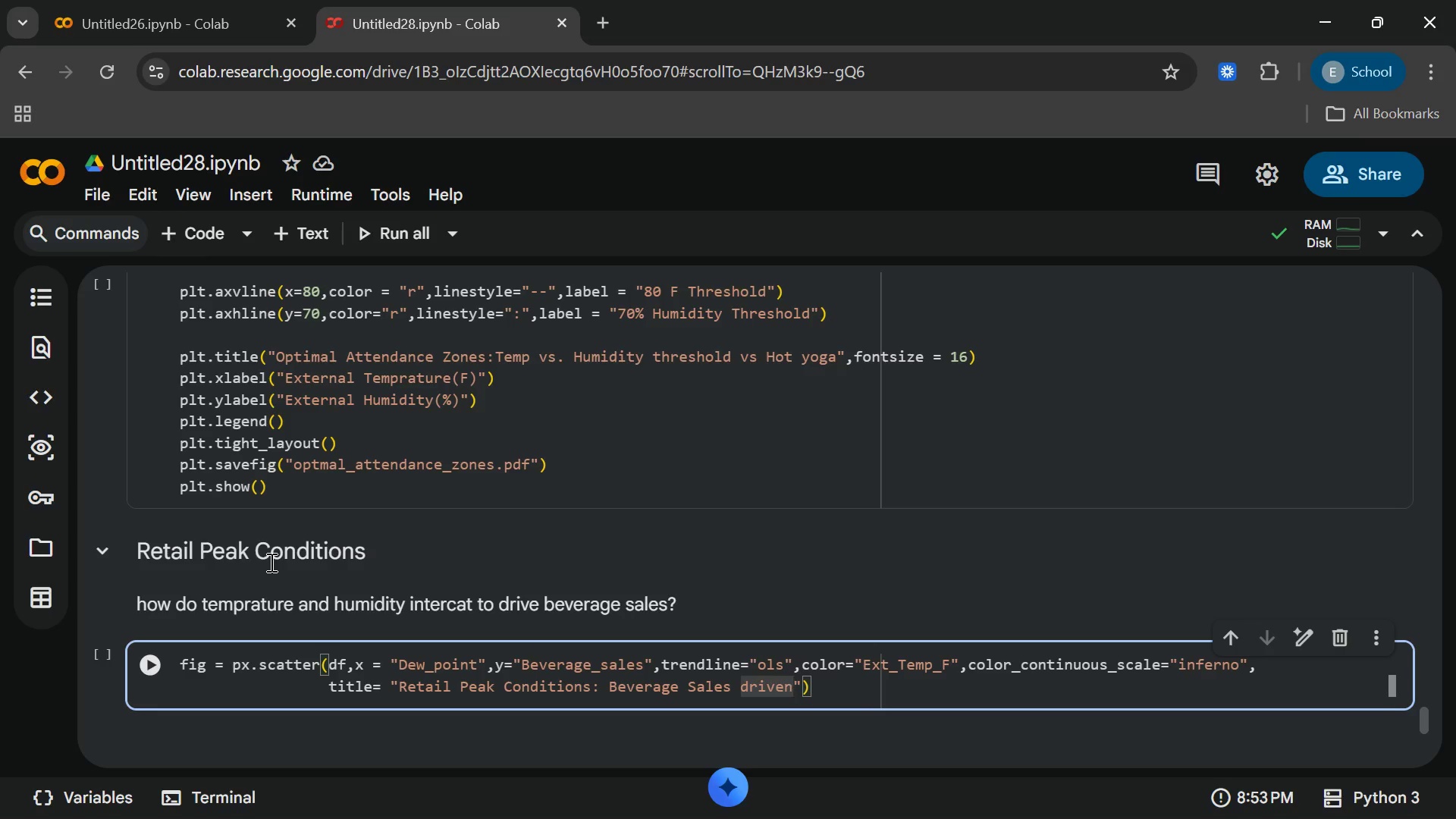 
type( by d)
key(Backspace)
type(DEw)
key(Backspace)
key(Backspace)
type(ewpoint)
 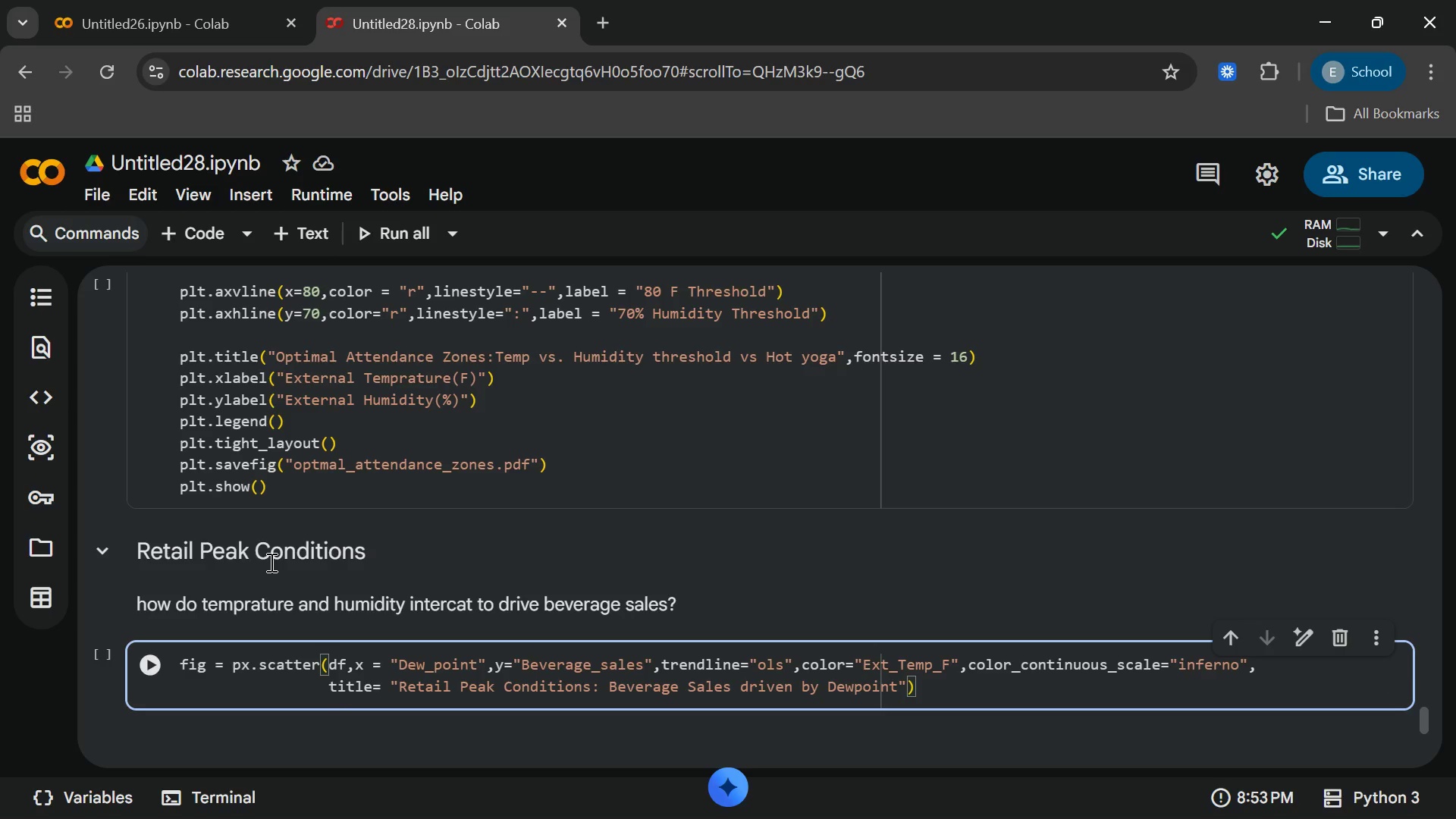 
key(ArrowLeft)
 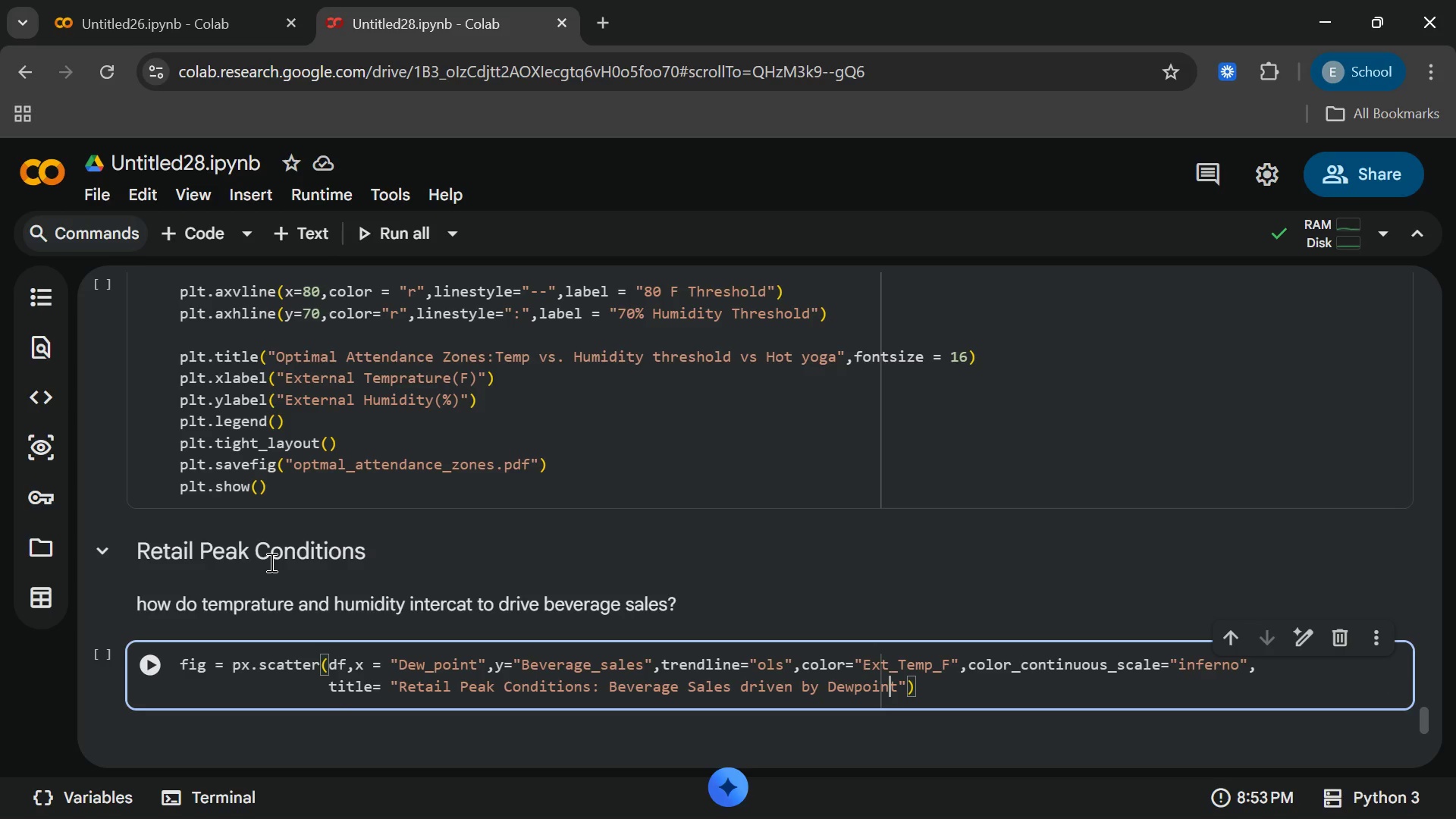 
key(ArrowLeft)
 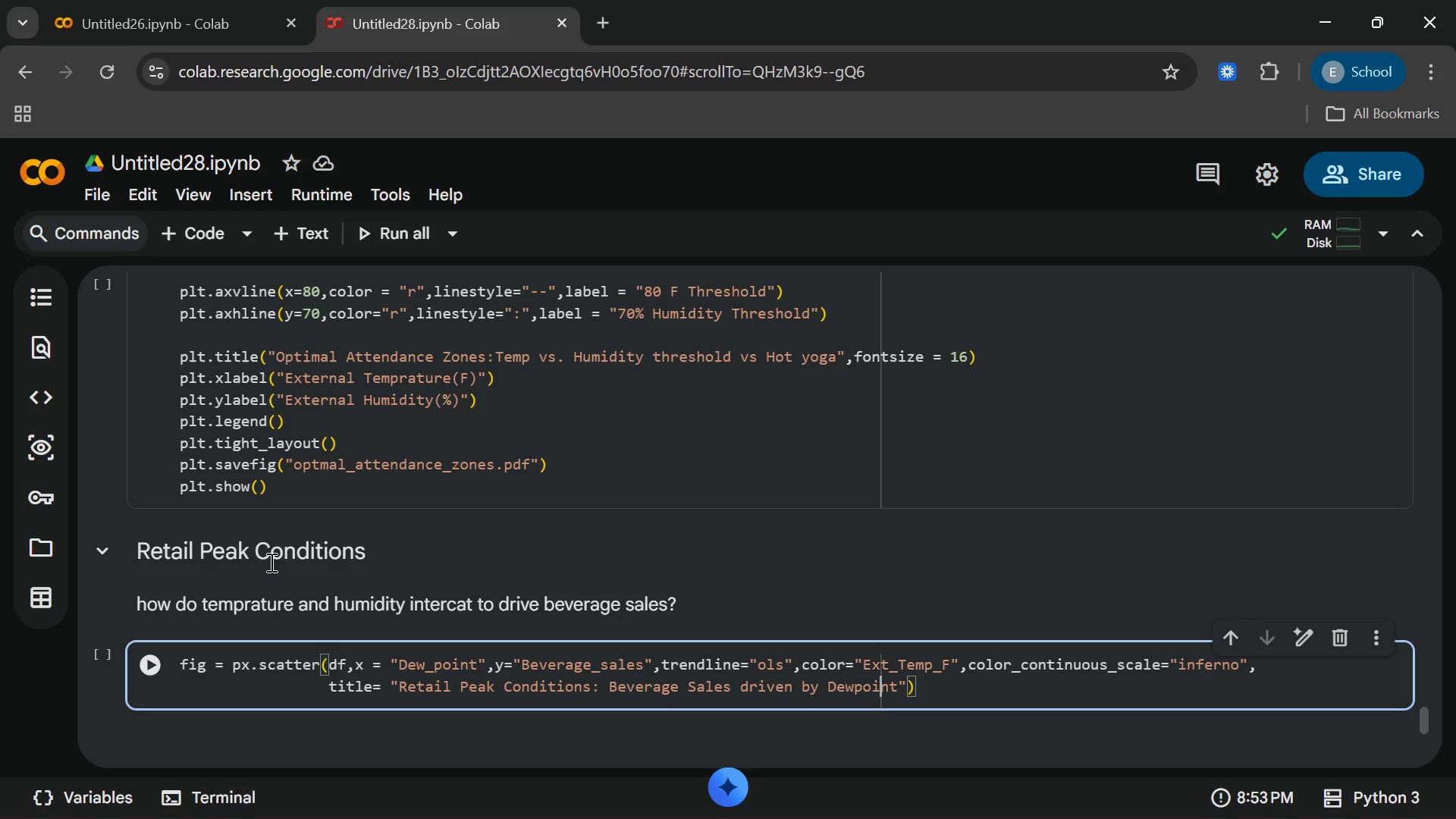 
key(ArrowLeft)
 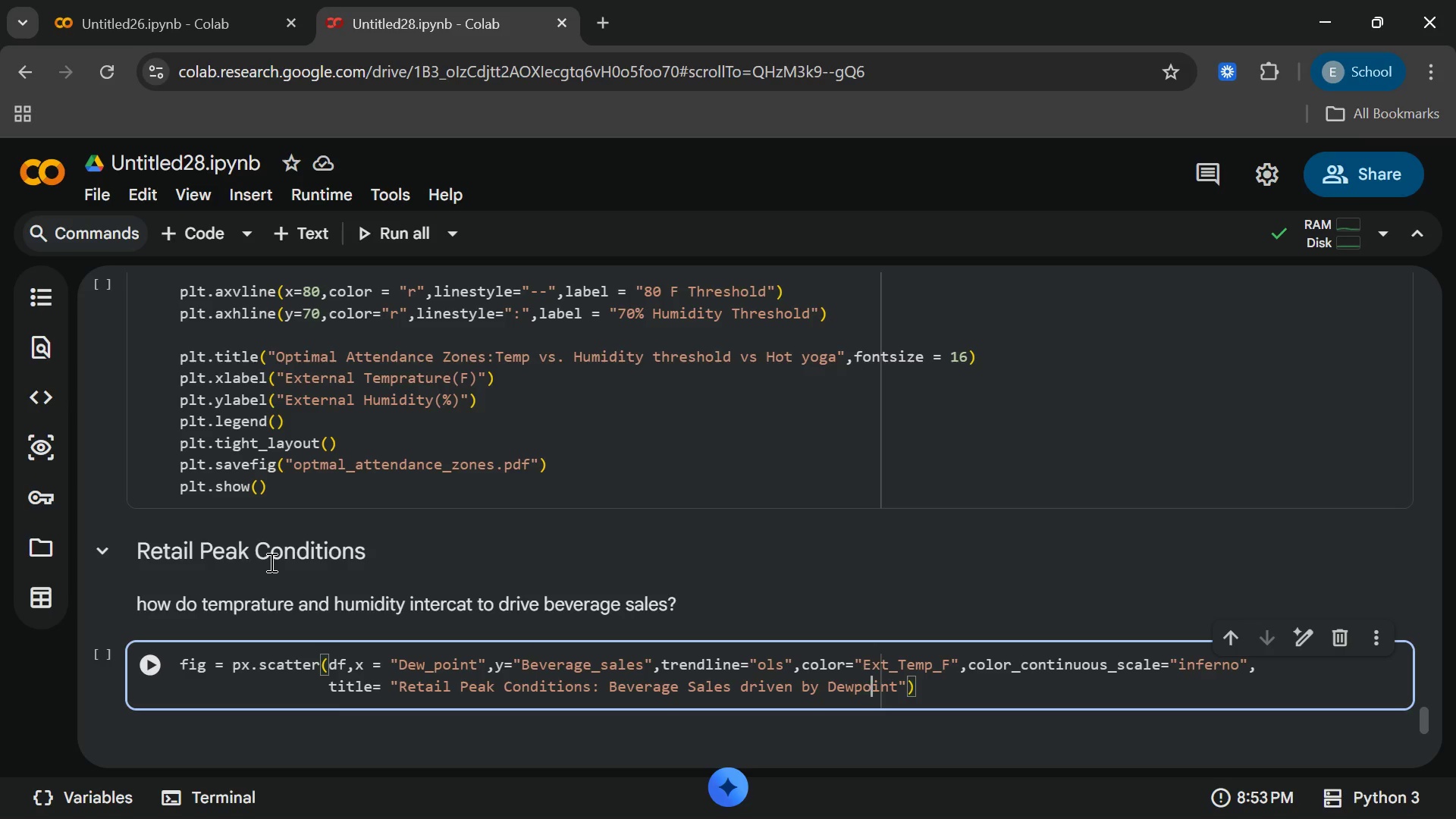 
key(ArrowLeft)
 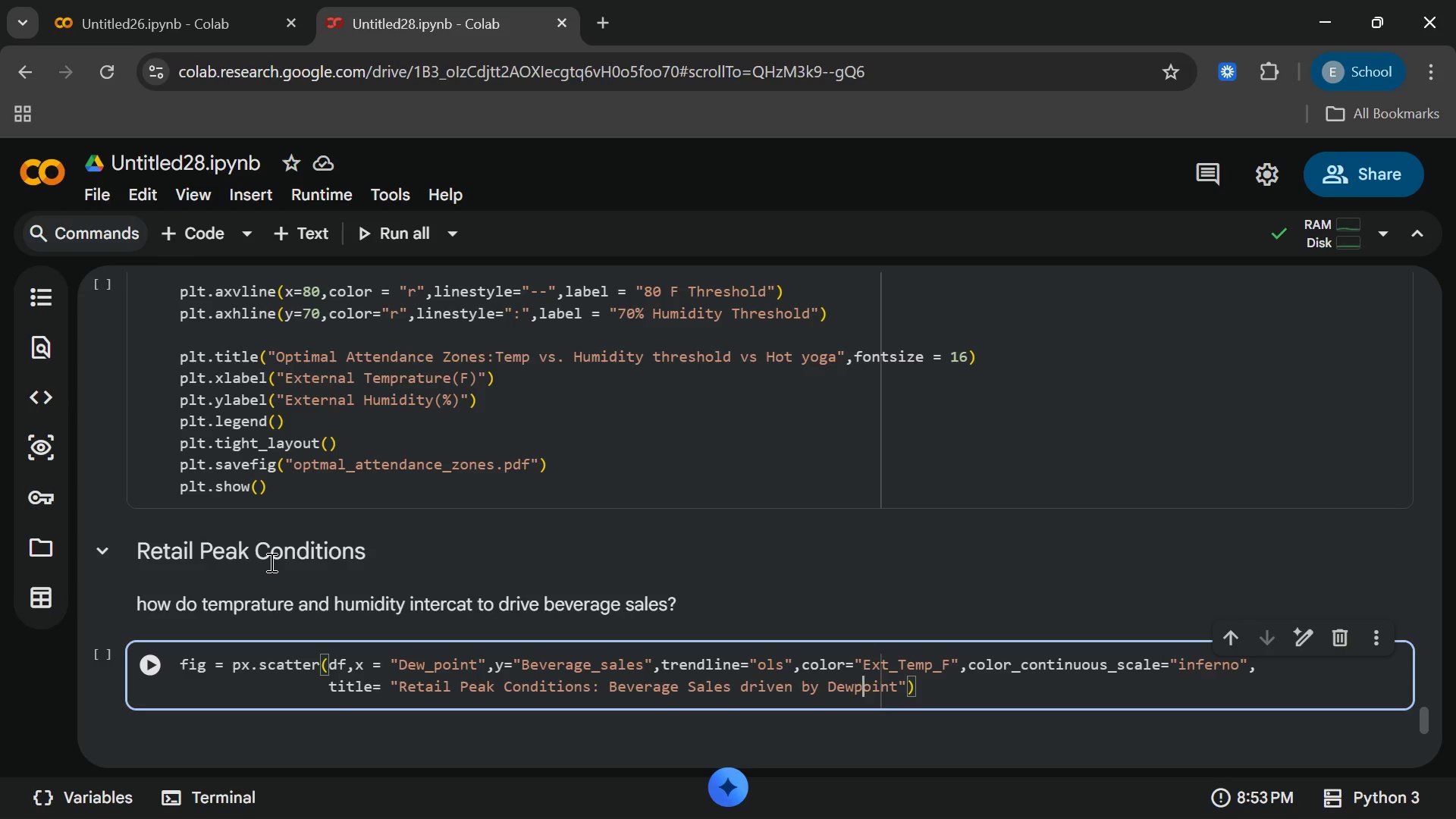 
key(ArrowLeft)
 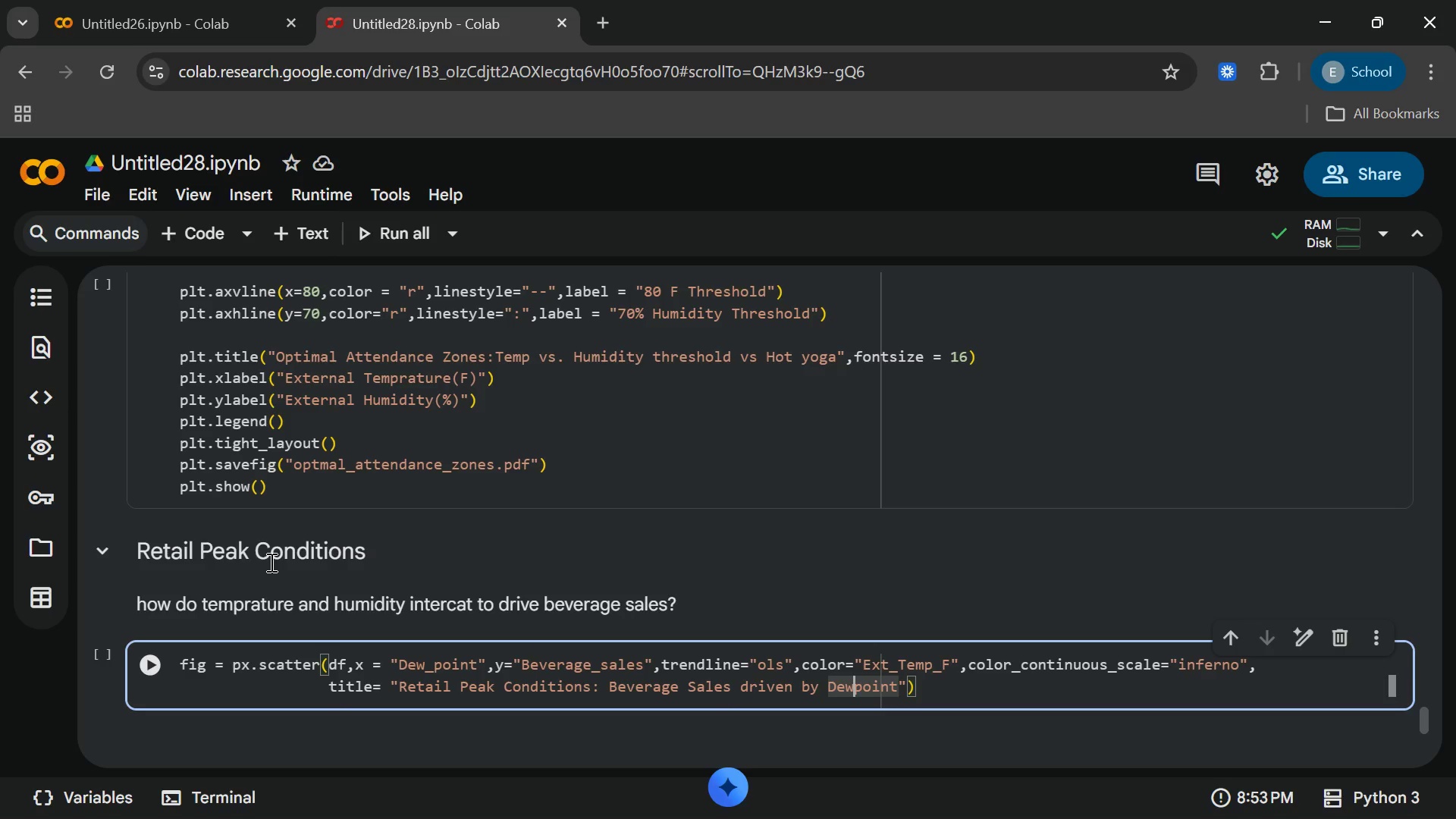 
key(Space)
 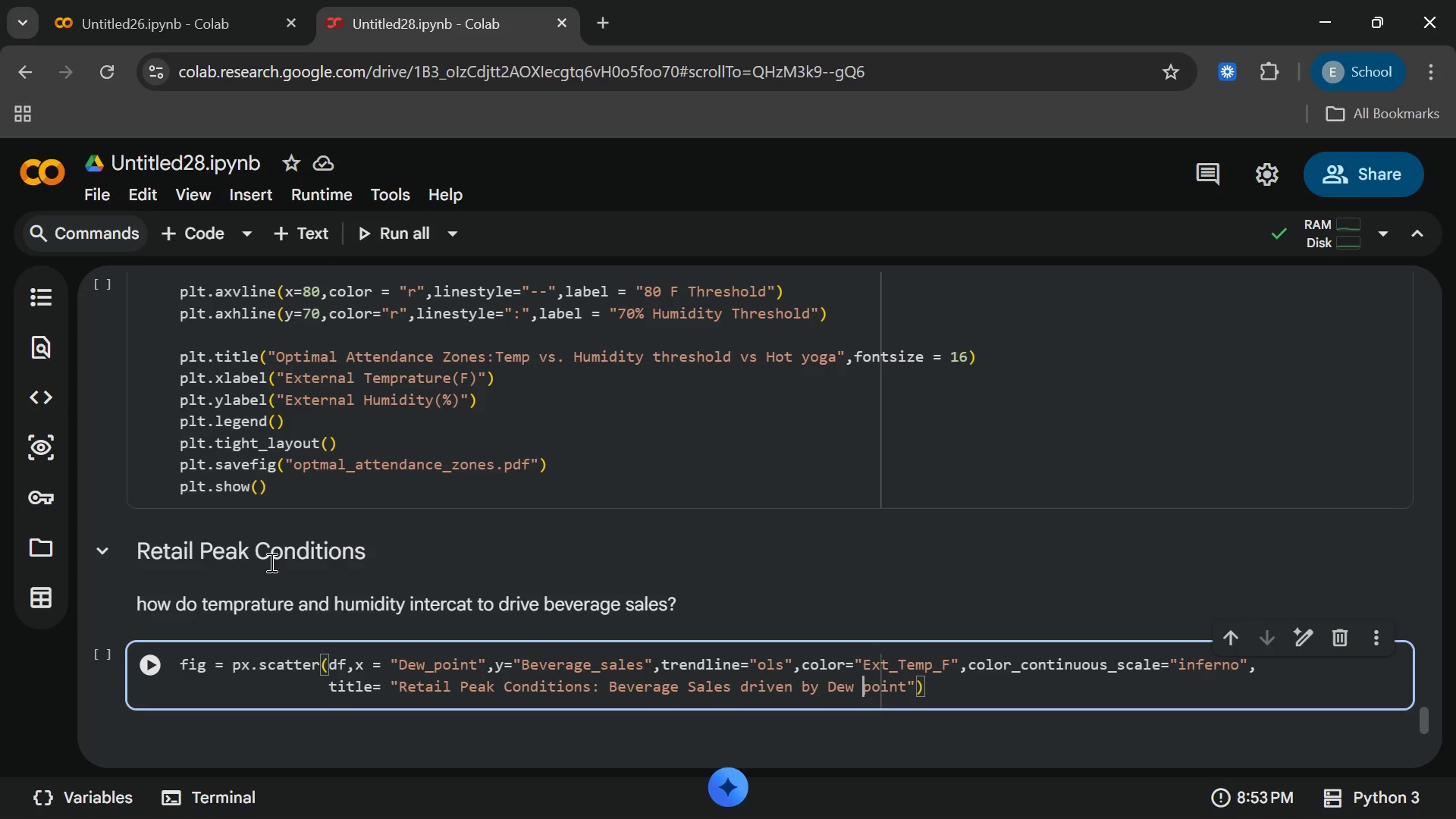 
key(ArrowRight)
 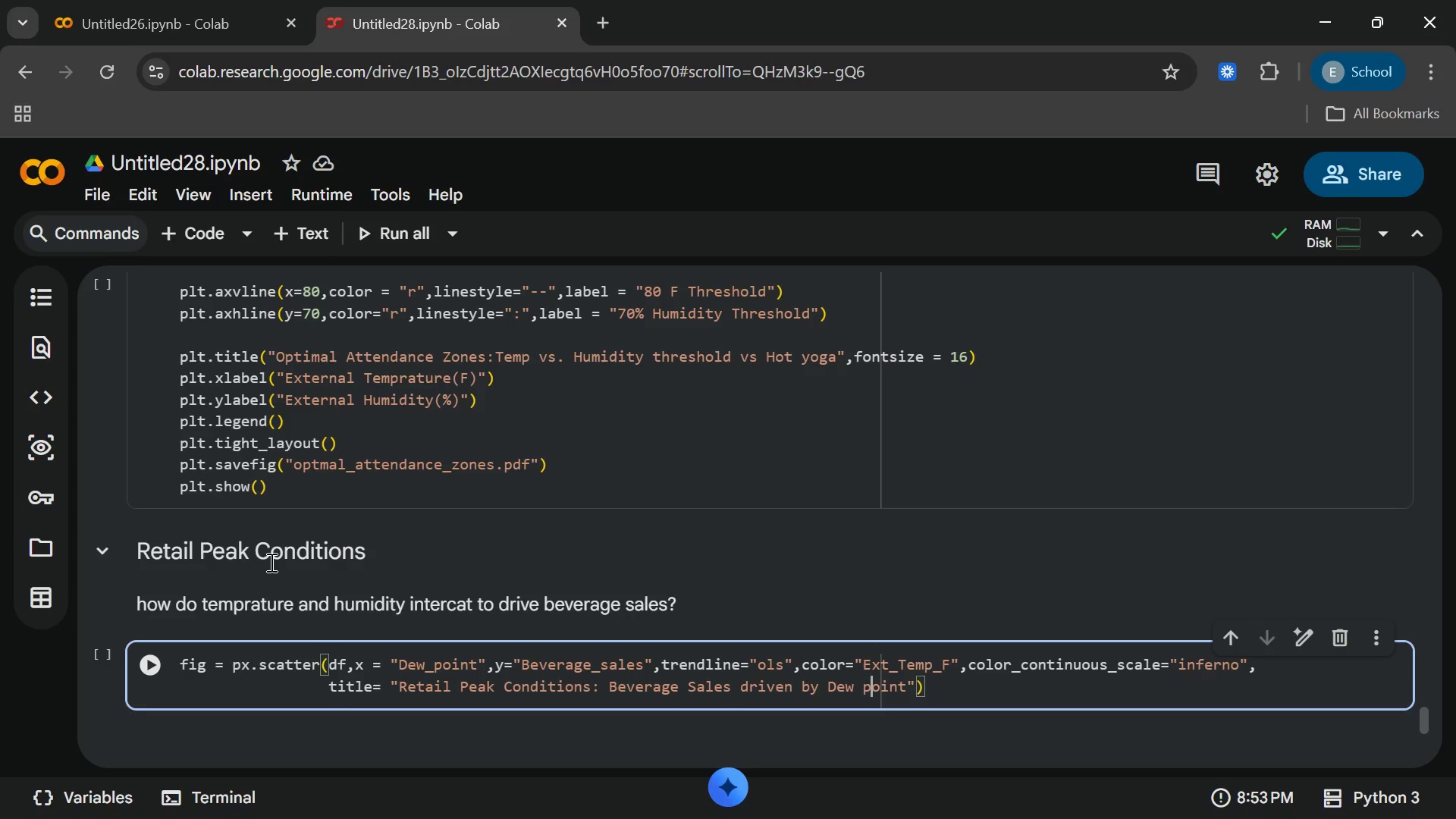 
key(ArrowRight)
 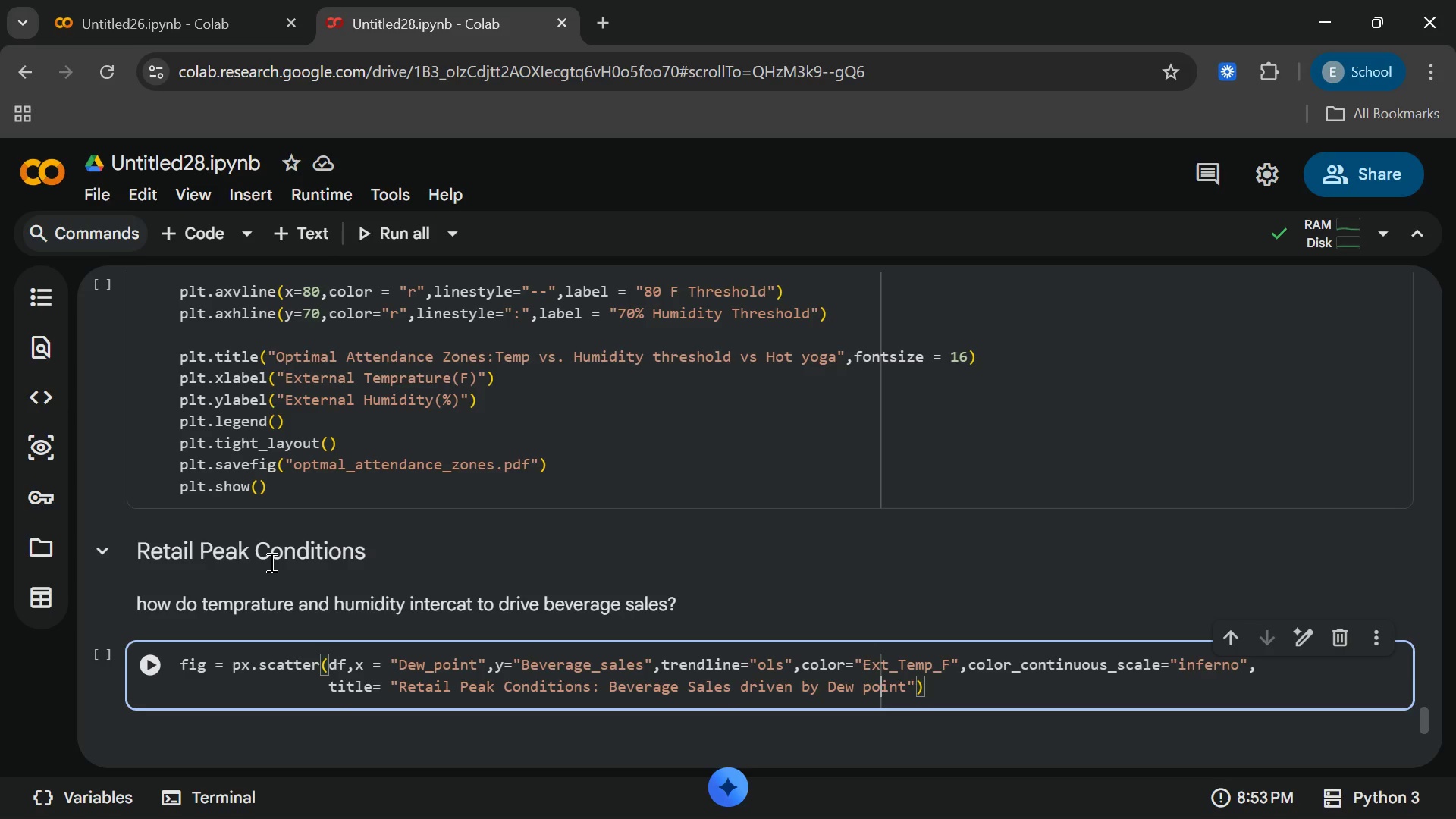 
key(ArrowRight)
 